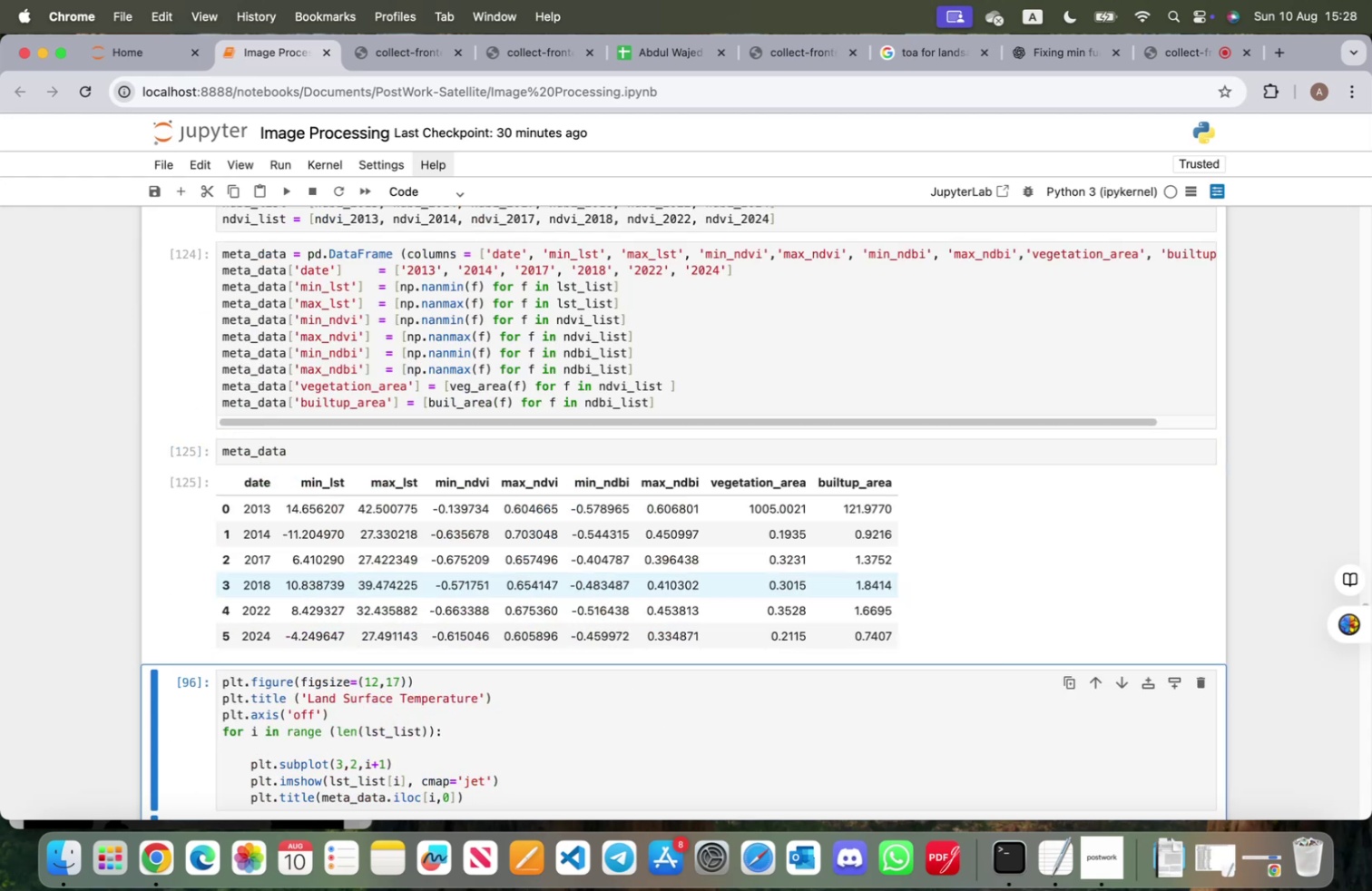 
key(Shift+Enter)
 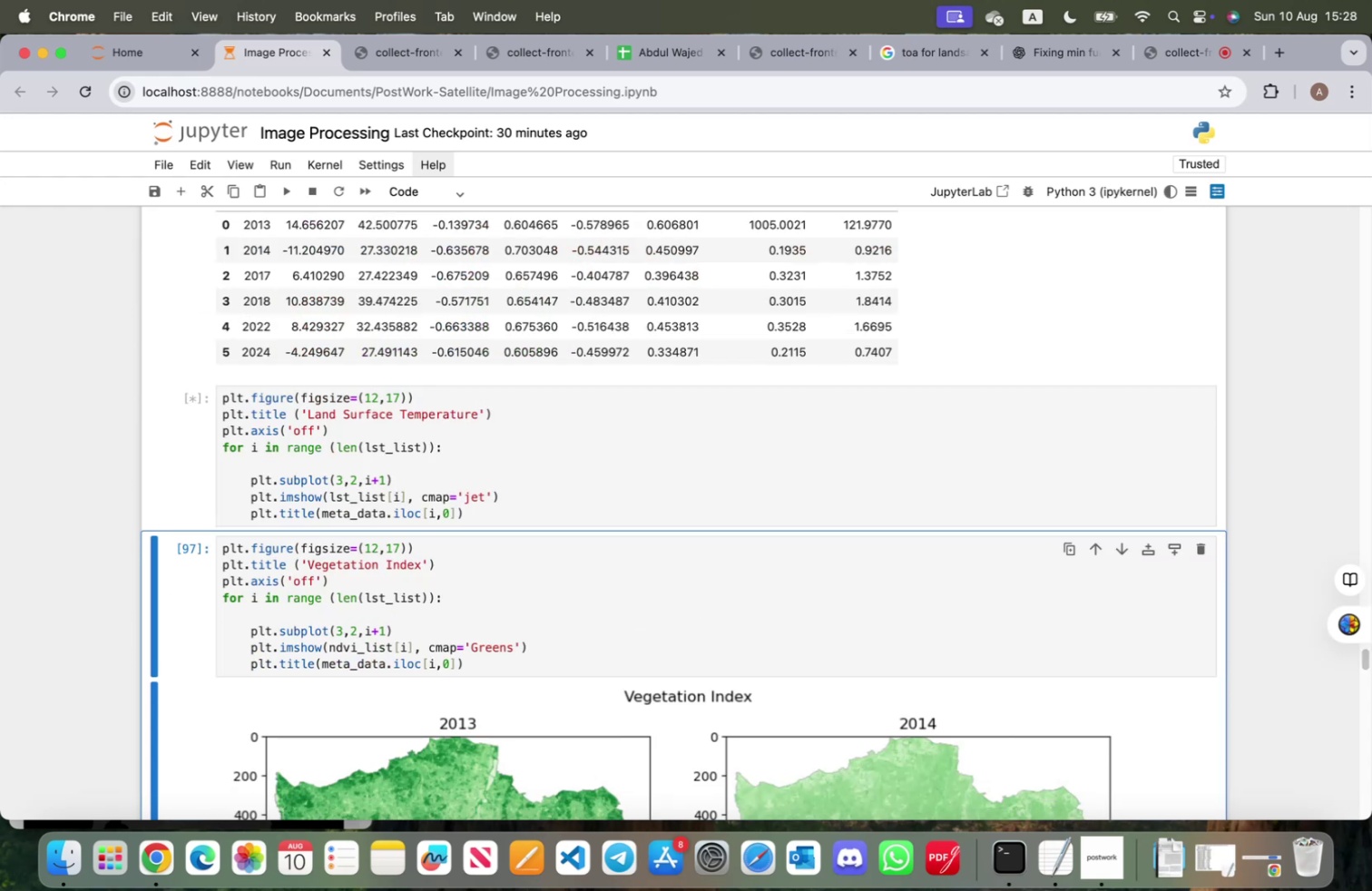 
key(Shift+ShiftRight)
 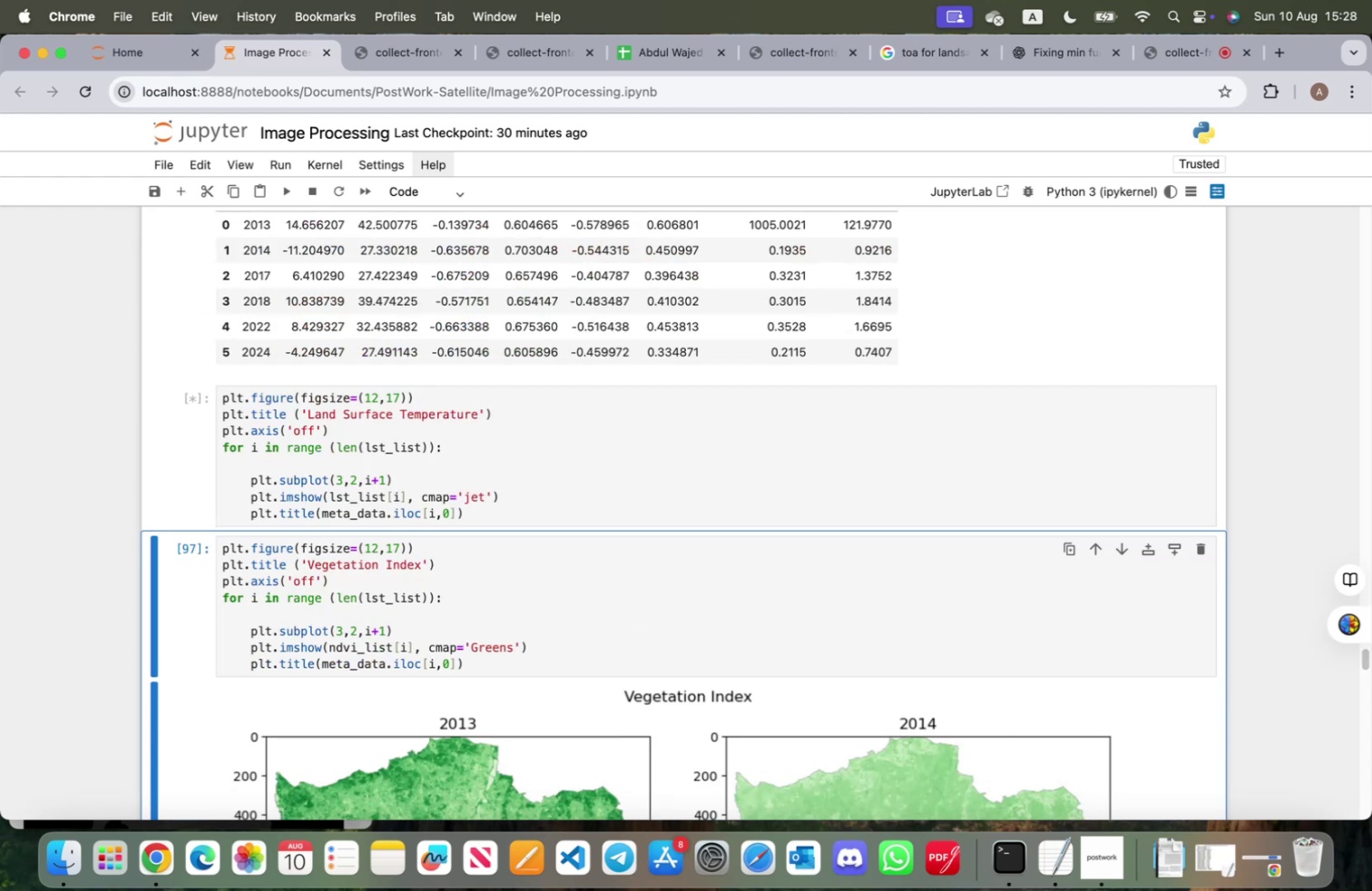 
key(Shift+Enter)
 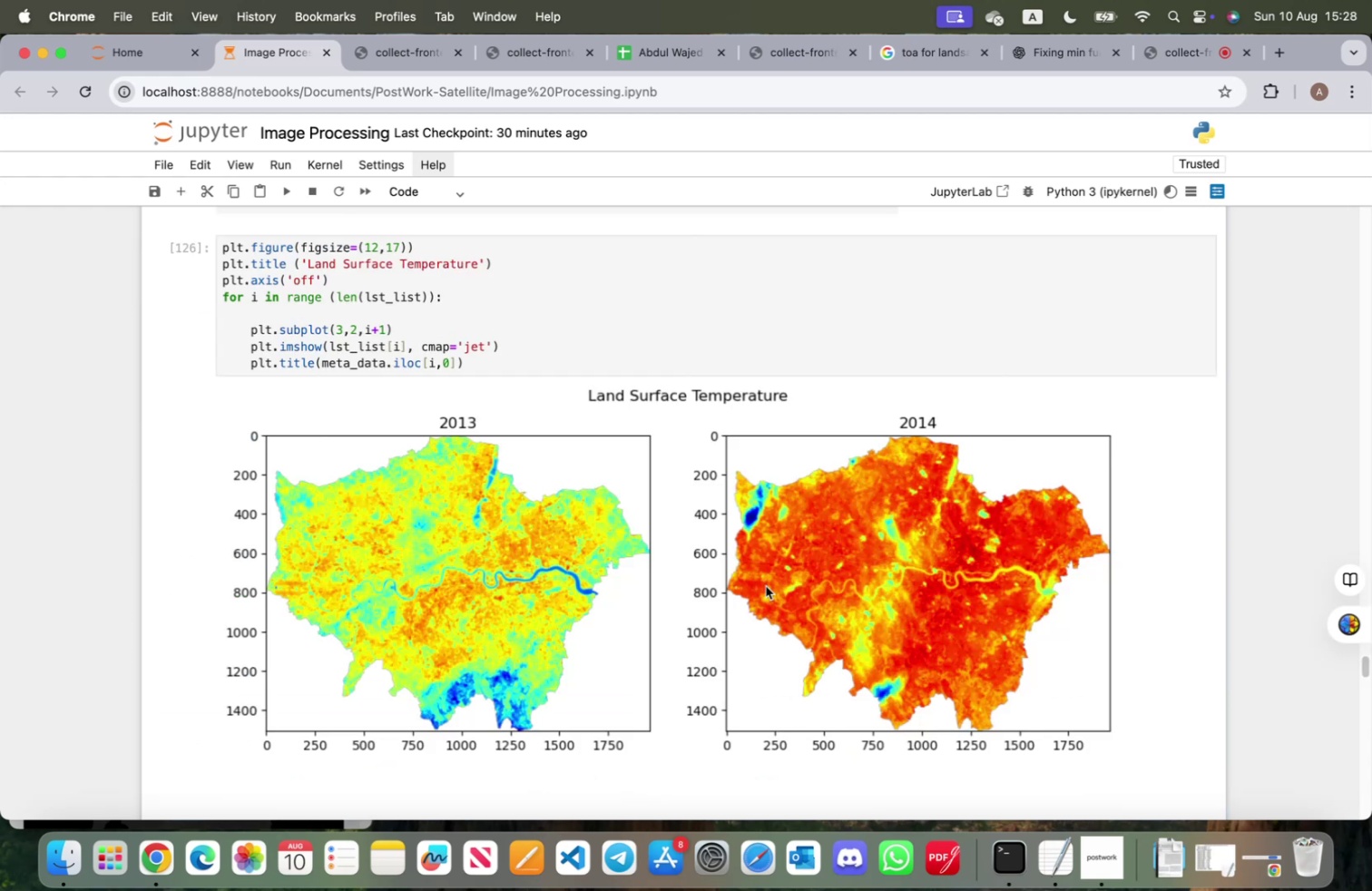 
scroll: coordinate [746, 693], scroll_direction: up, amount: 10.0
 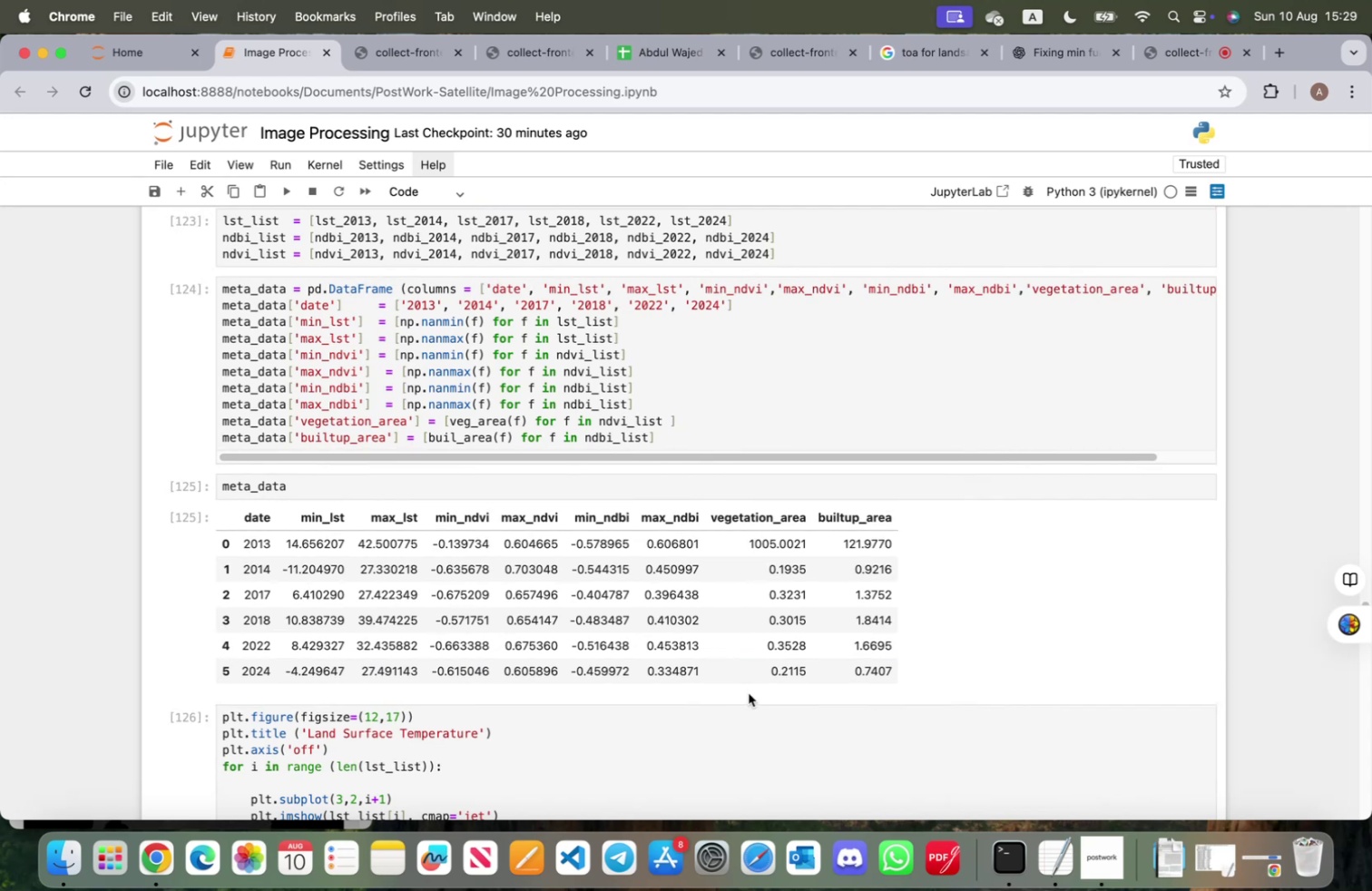 
wait(17.82)
 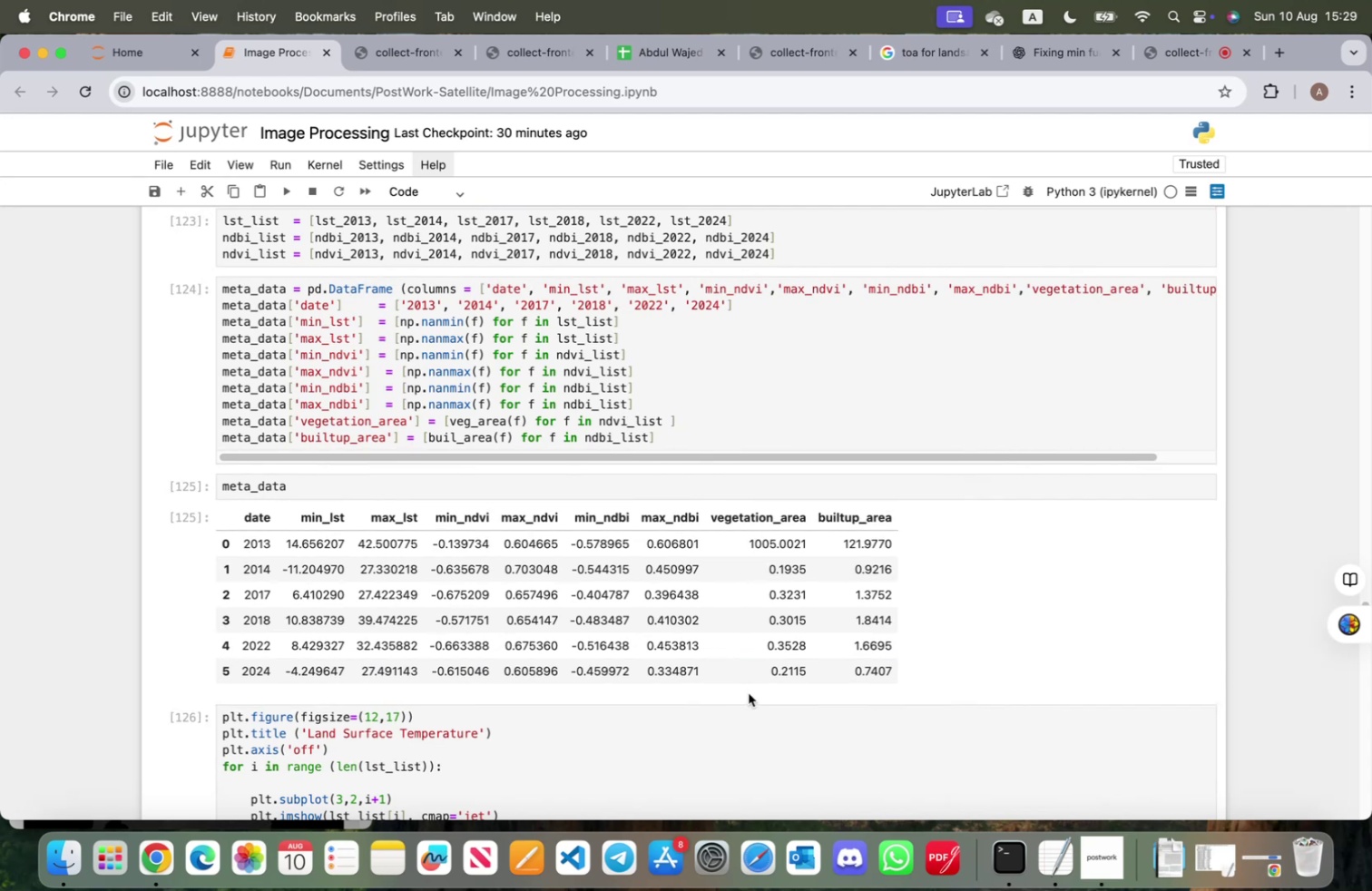 
scroll: coordinate [752, 694], scroll_direction: up, amount: 28.0
 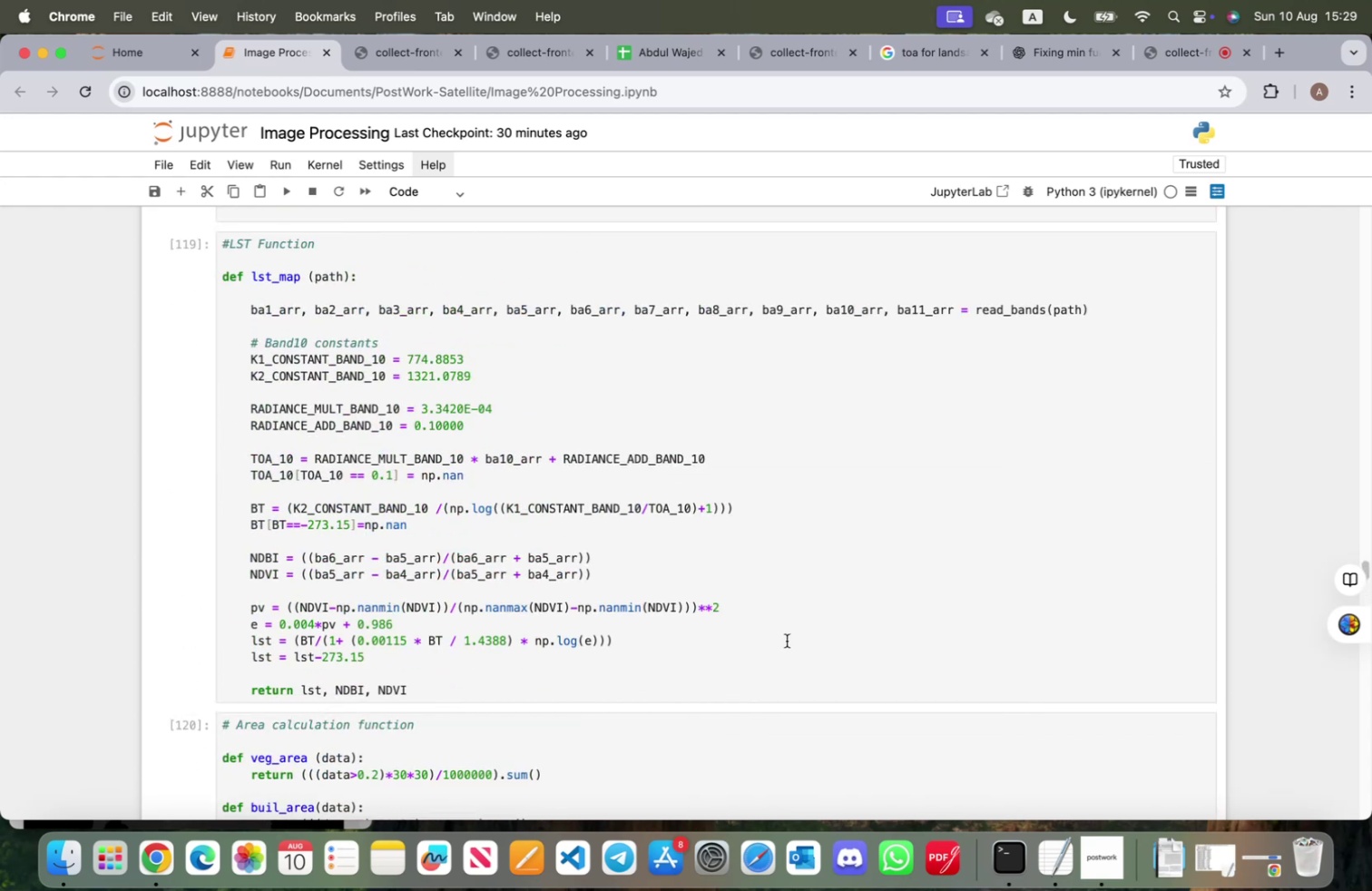 
wait(7.12)
 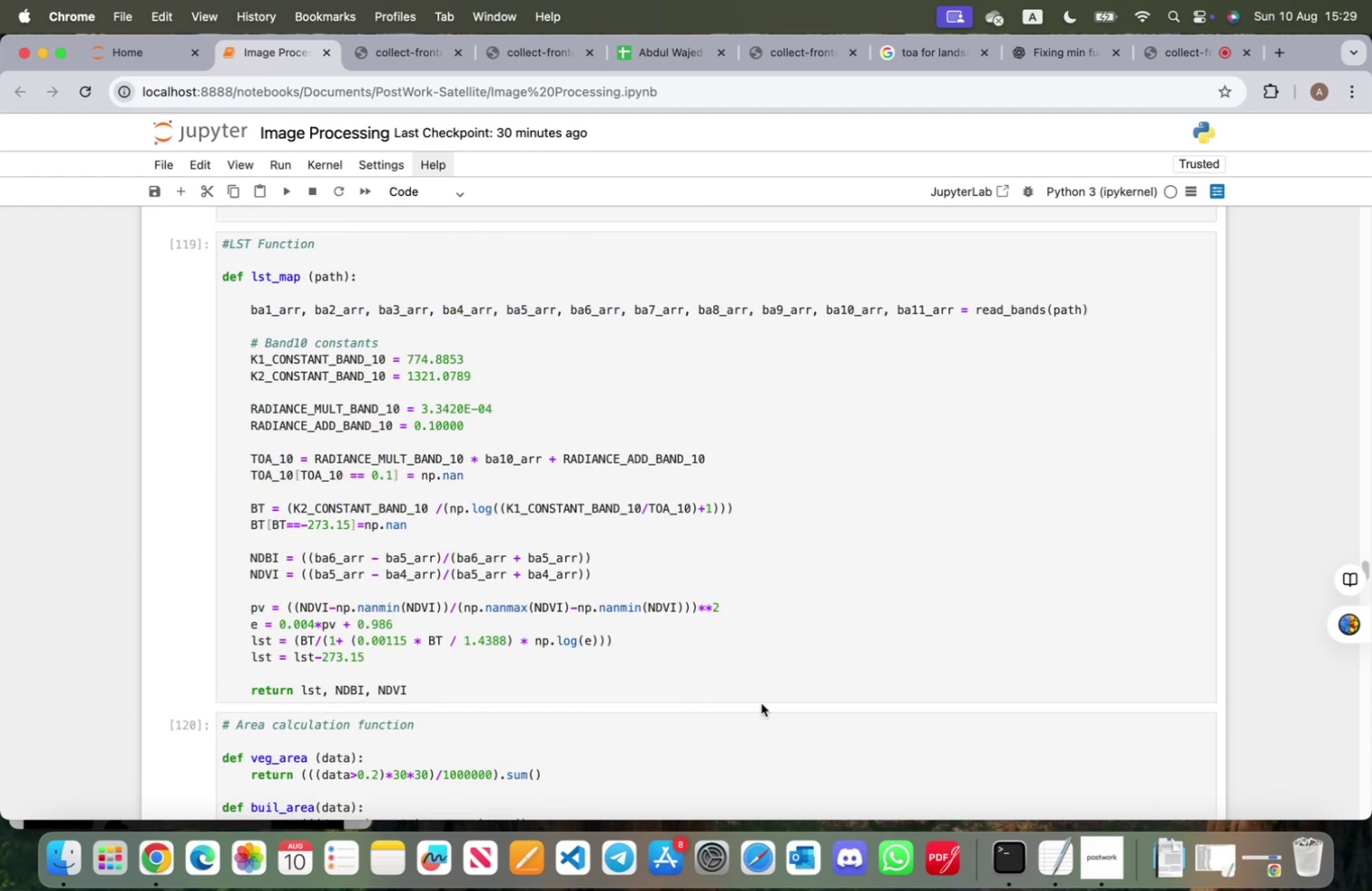 
left_click([1068, 46])
 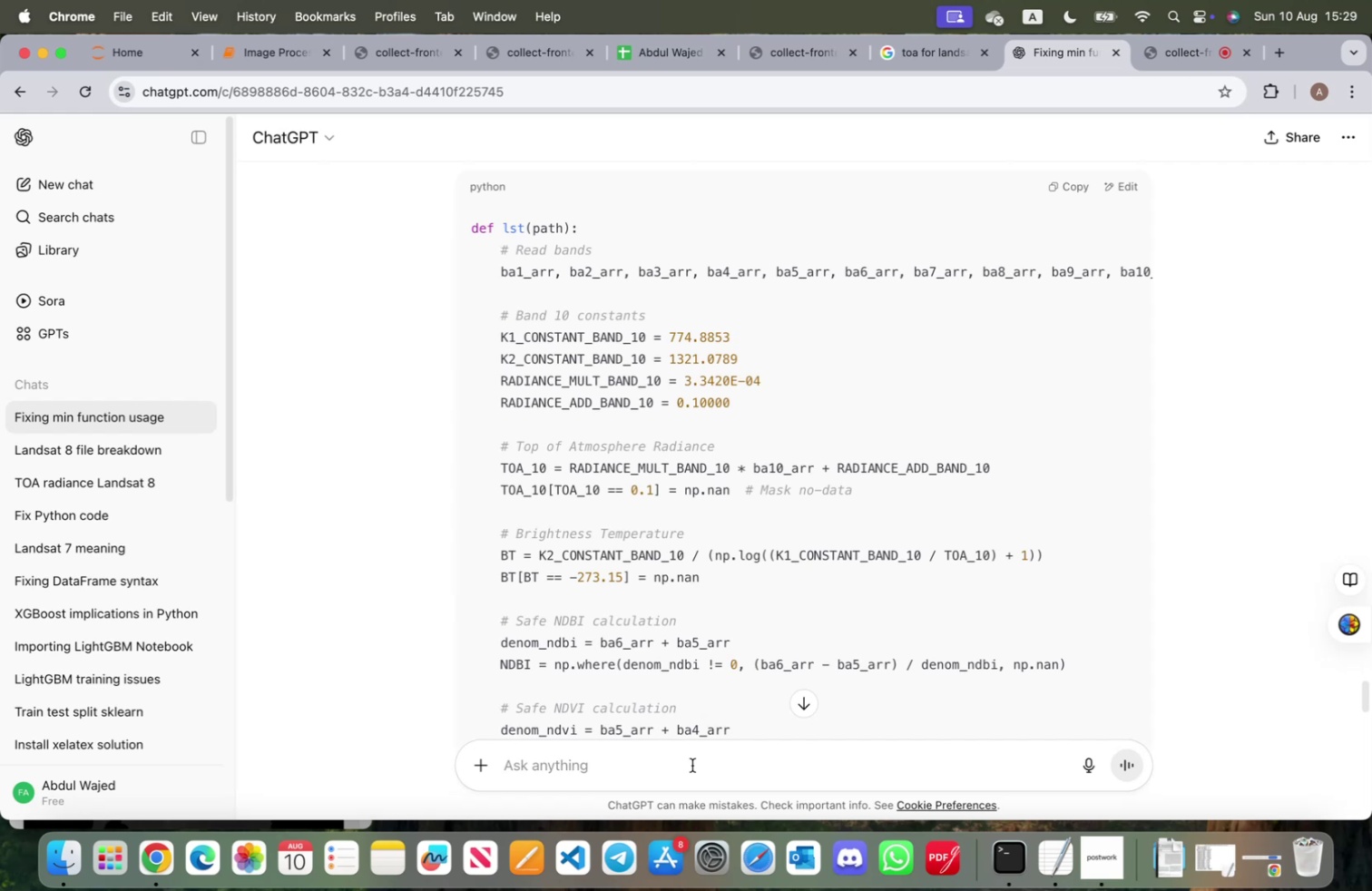 
type(how to clear the variable )
key(Backspace)
type(s from the fucti)
key(Backspace)
key(Backspace)
key(Backspace)
type(ntion like ba5_aar)
key(Backspace)
key(Backspace)
type(rr)
 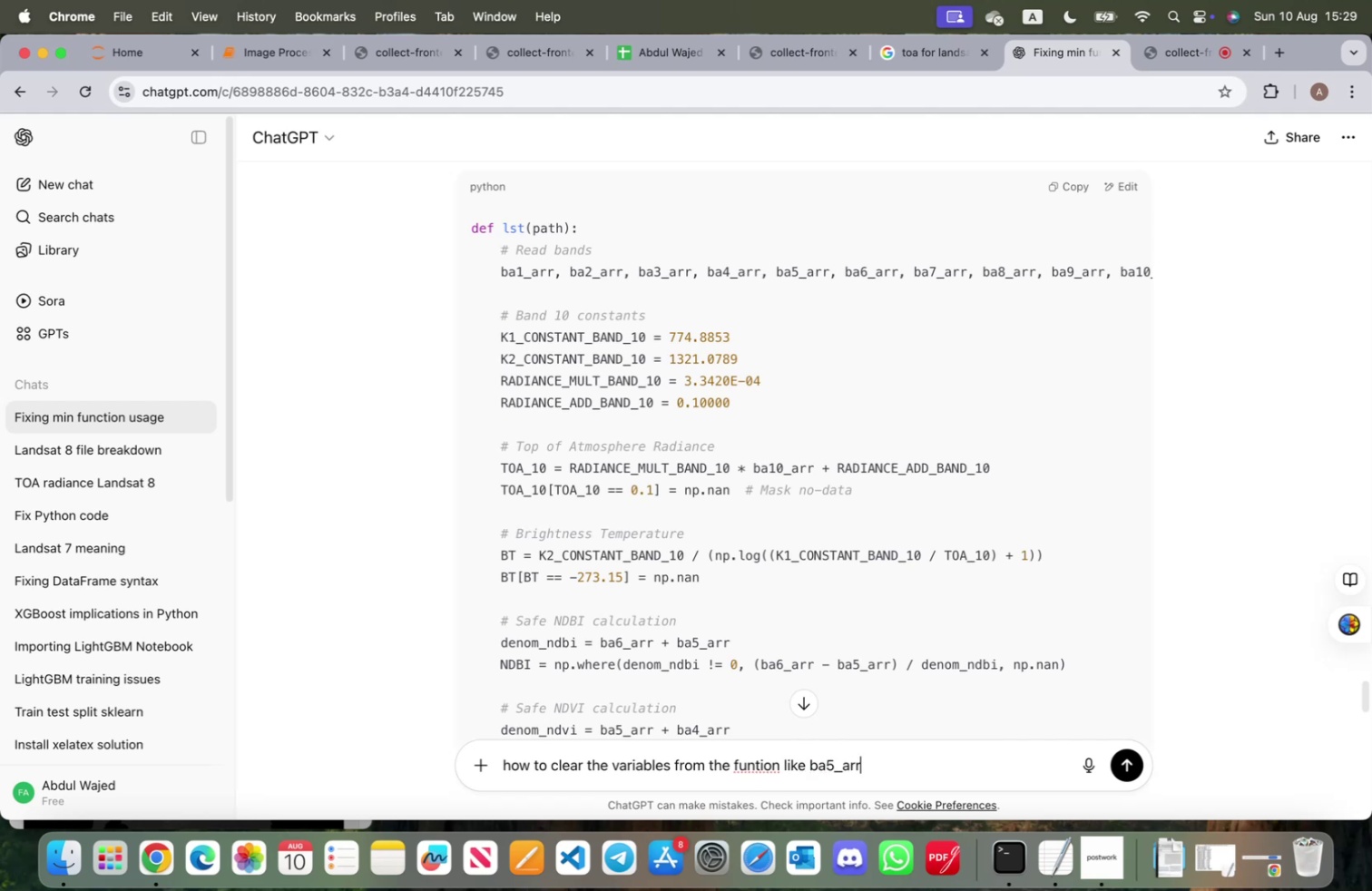 
 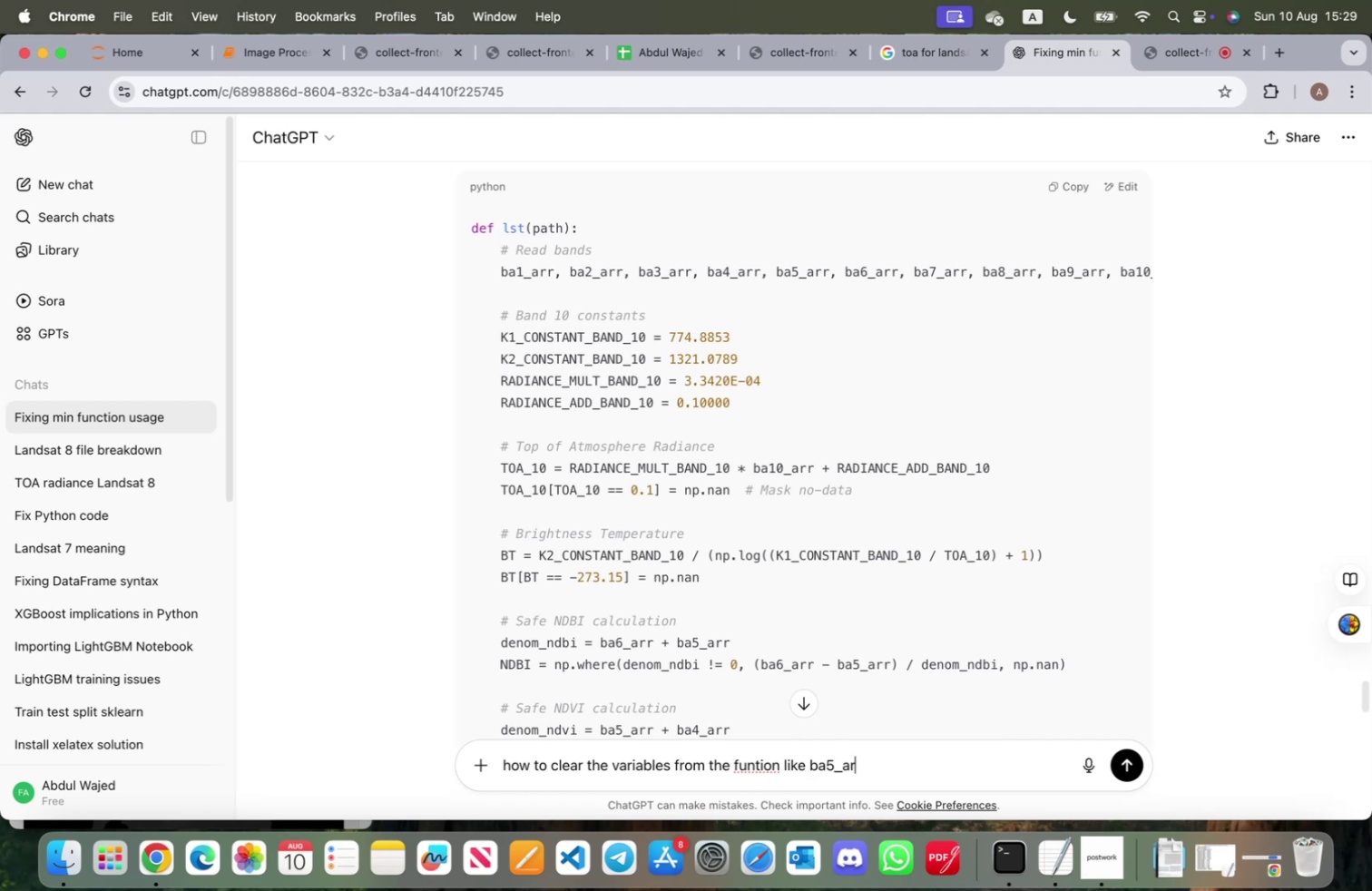 
key(Enter)
 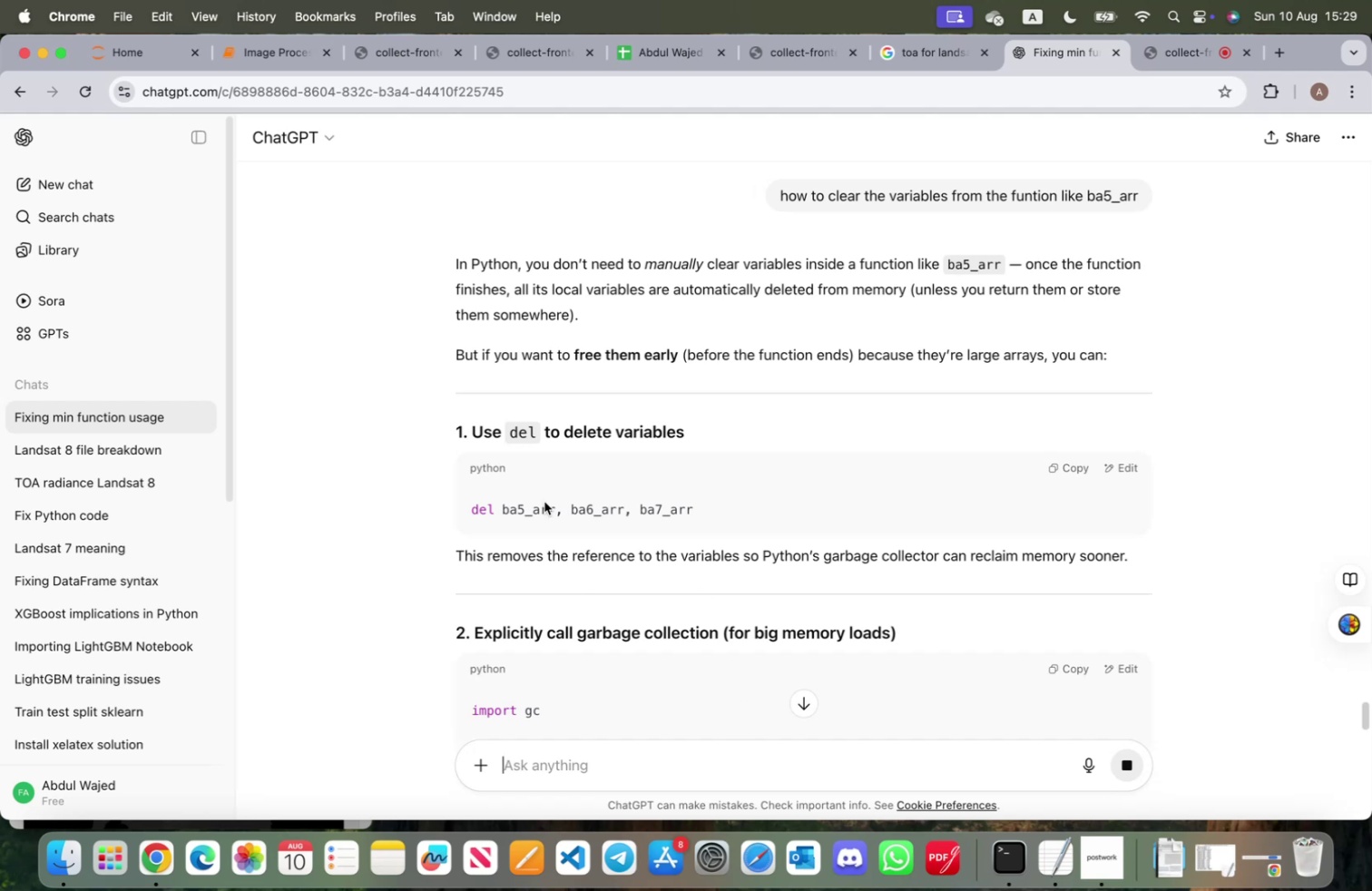 
wait(7.29)
 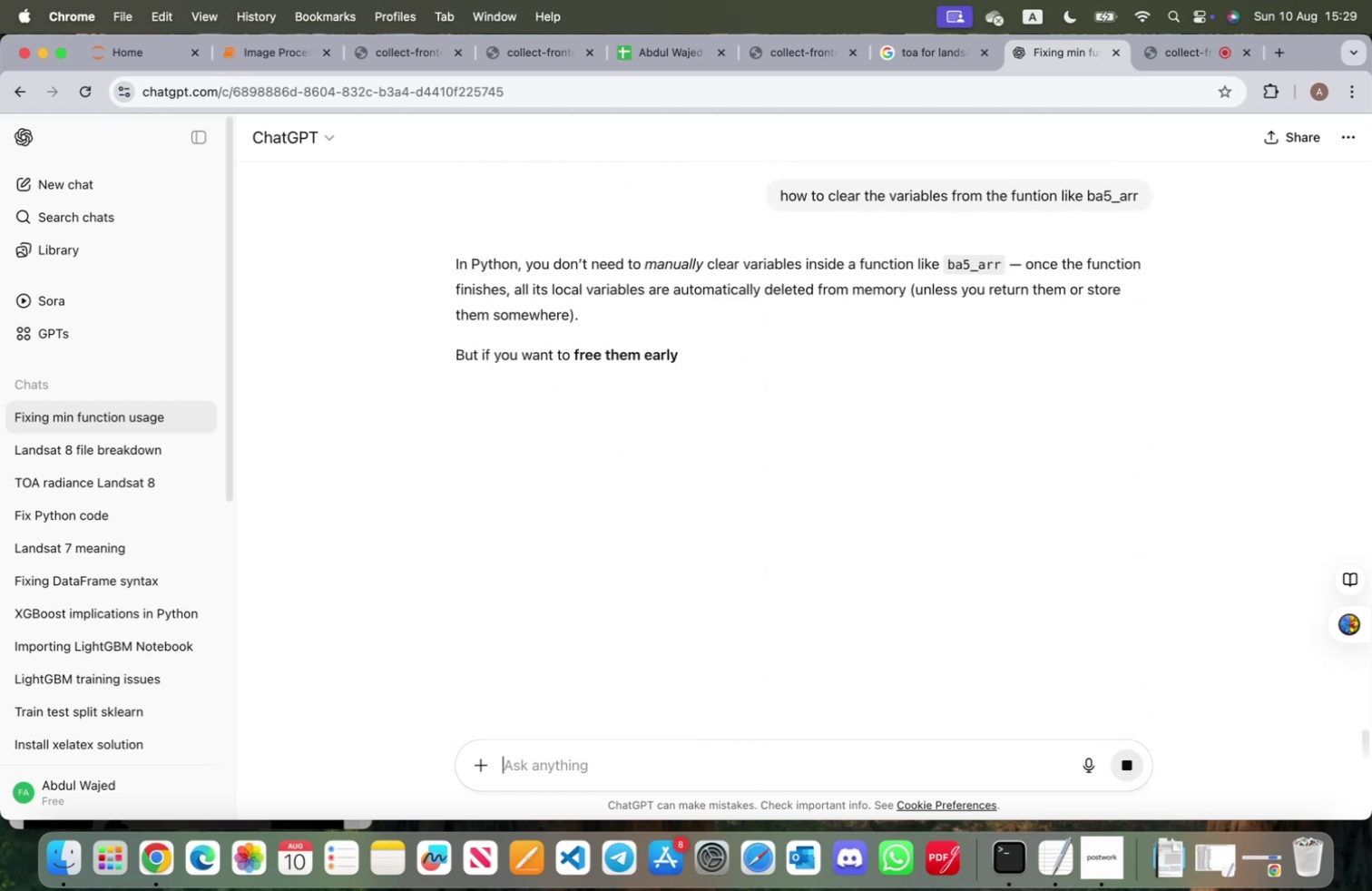 
left_click([266, 45])
 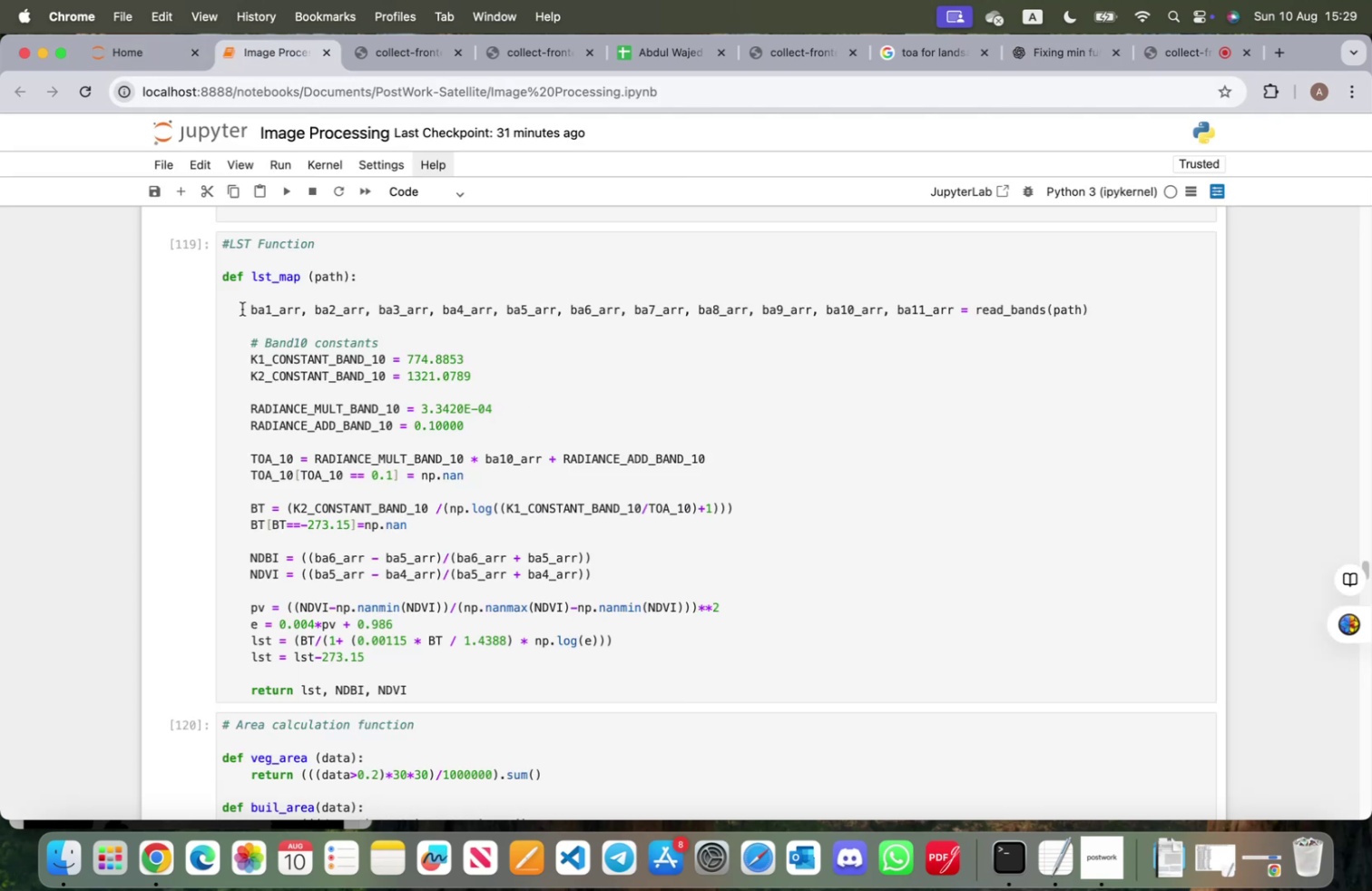 
left_click_drag(start_coordinate=[250, 308], to_coordinate=[954, 308])
 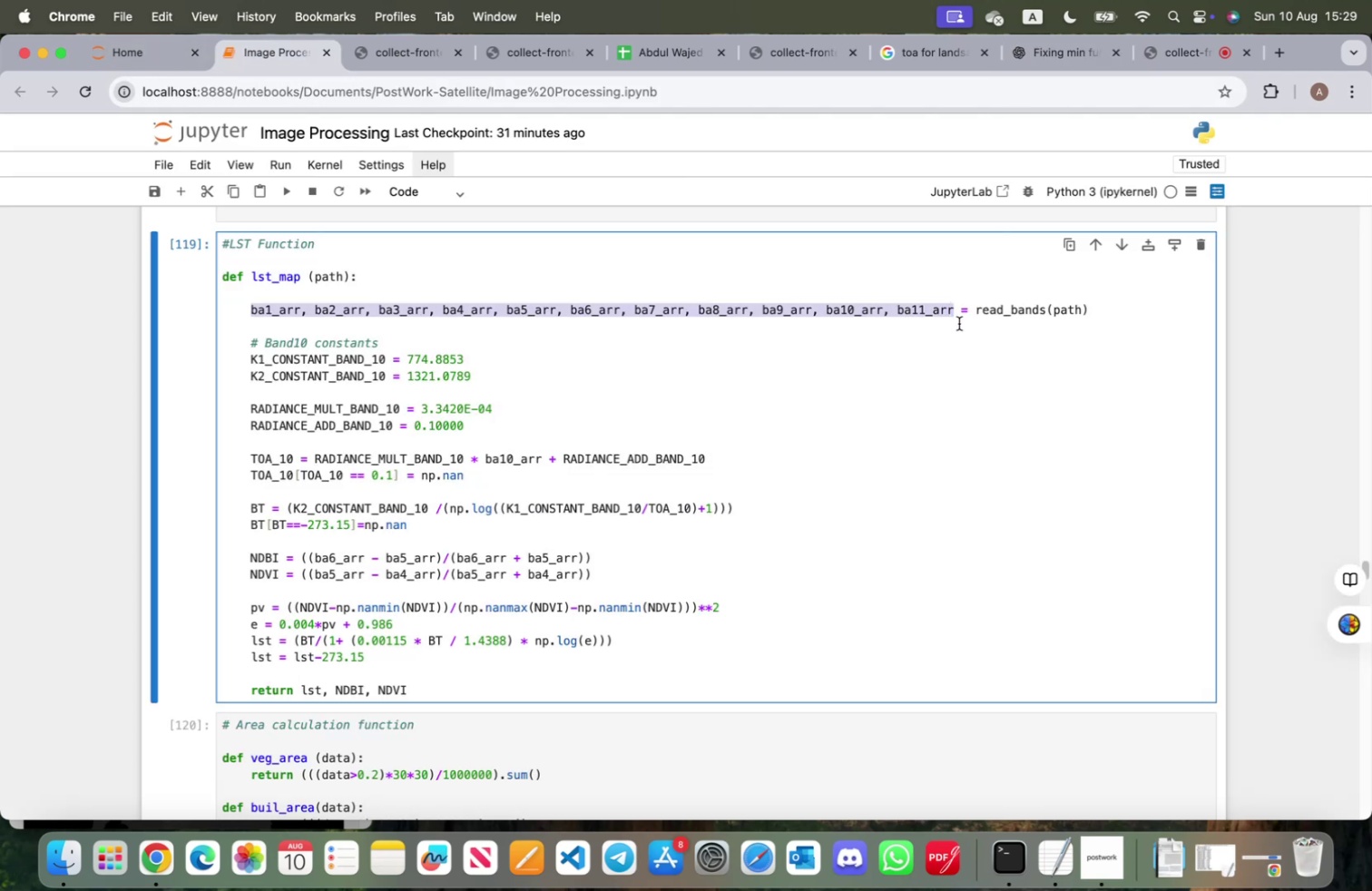 
key(Meta+CommandLeft)
 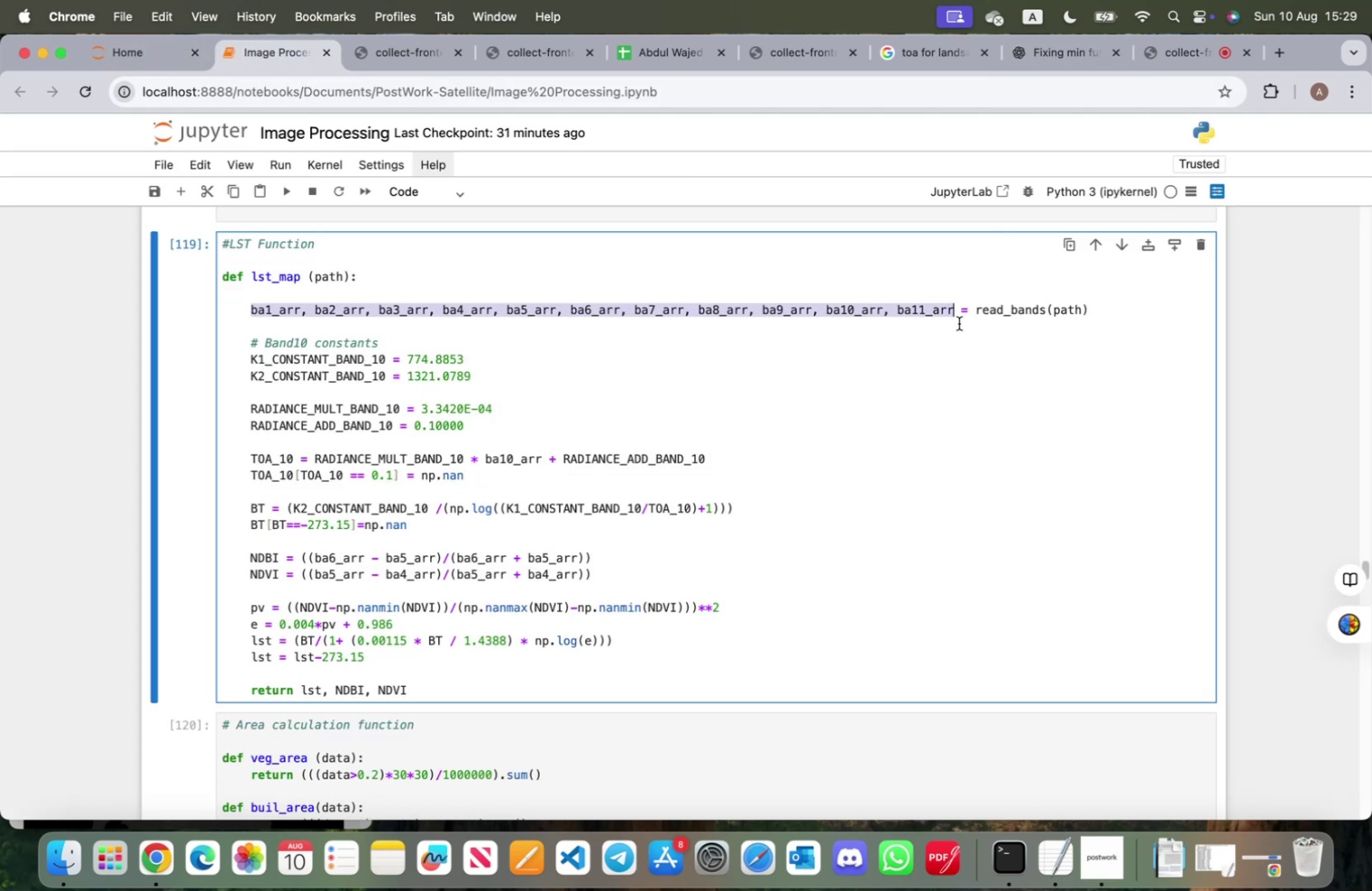 
key(Meta+C)
 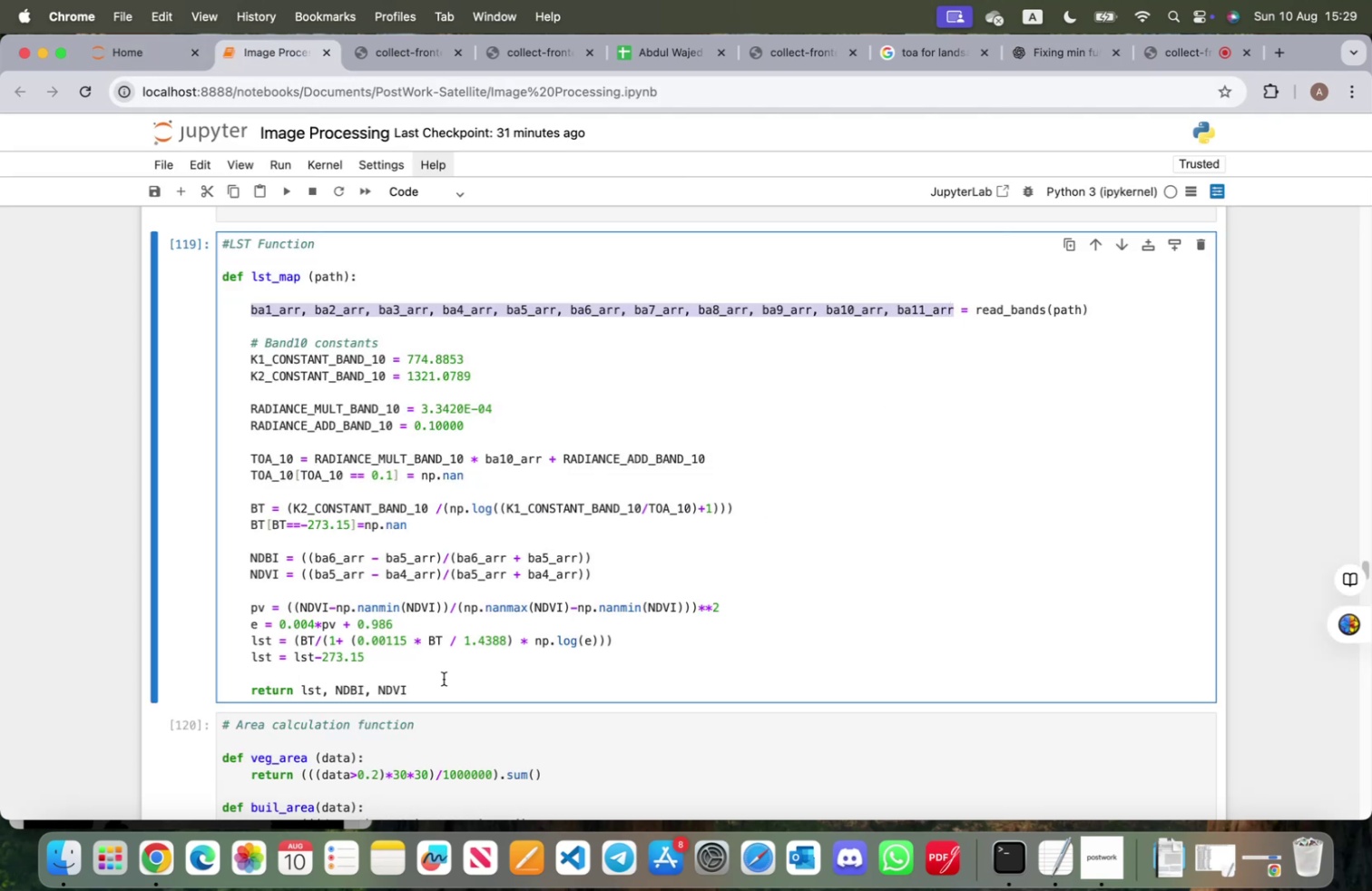 
left_click([422, 657])
 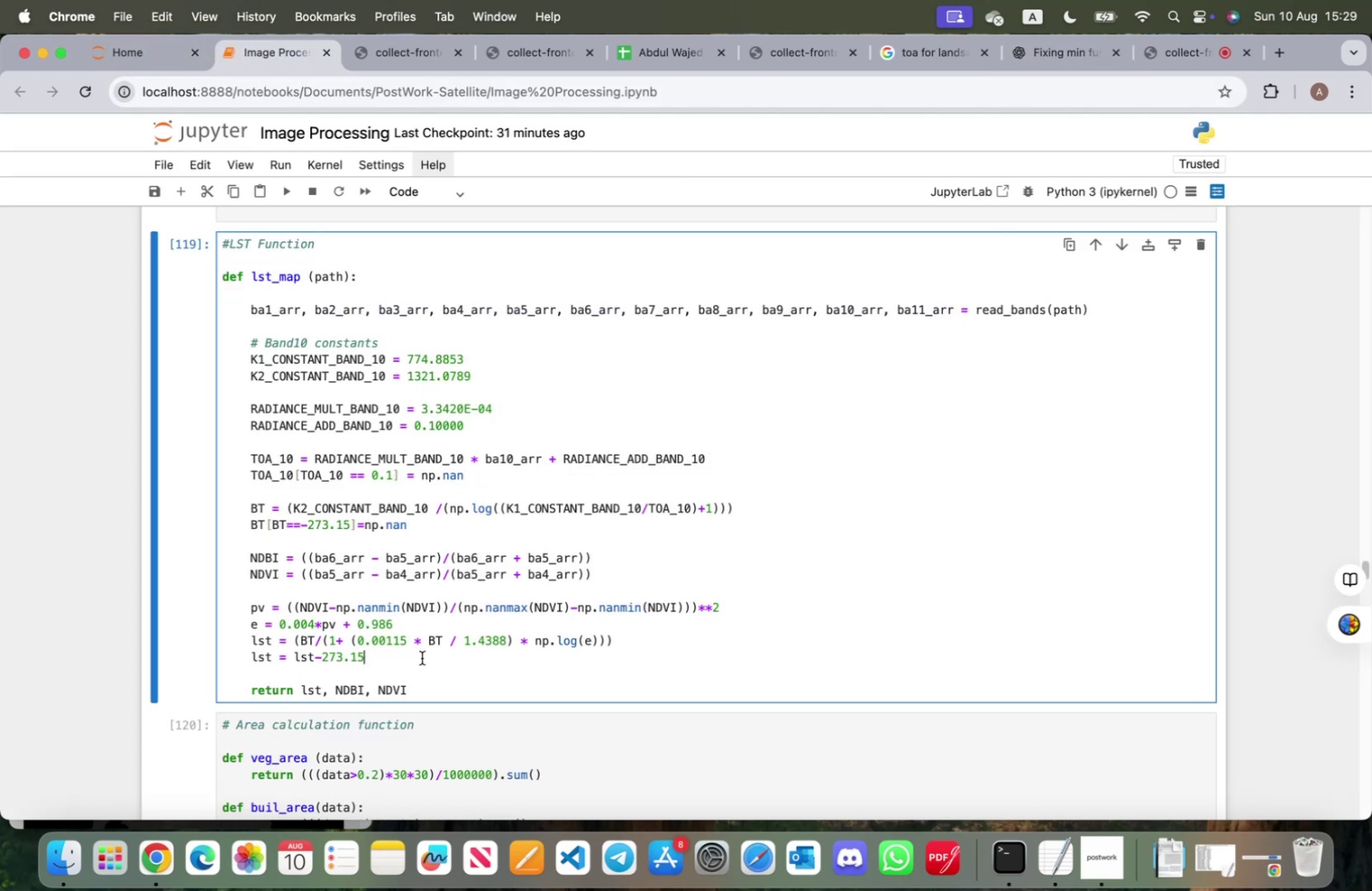 
key(Enter)
 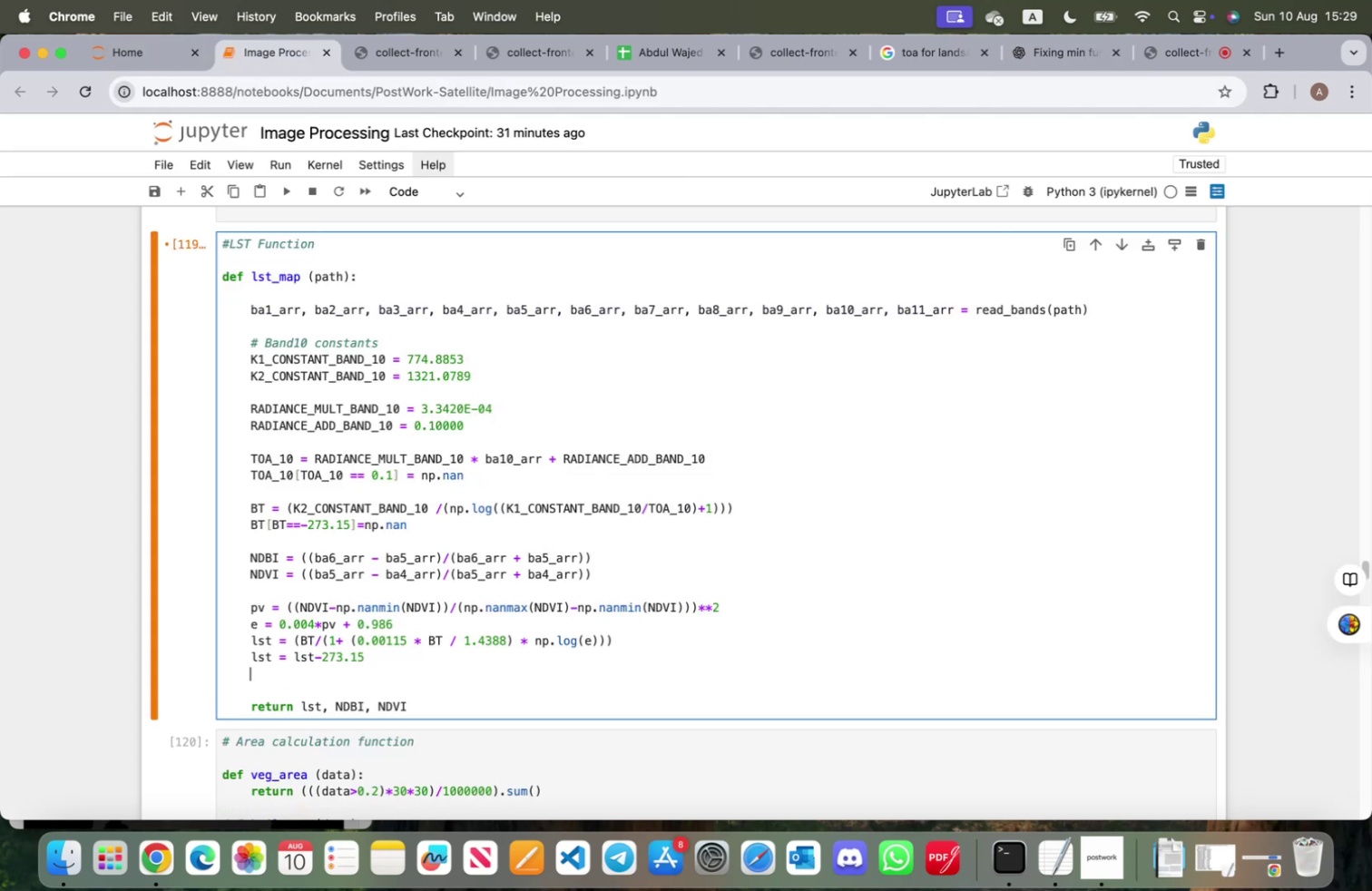 
key(Enter)
 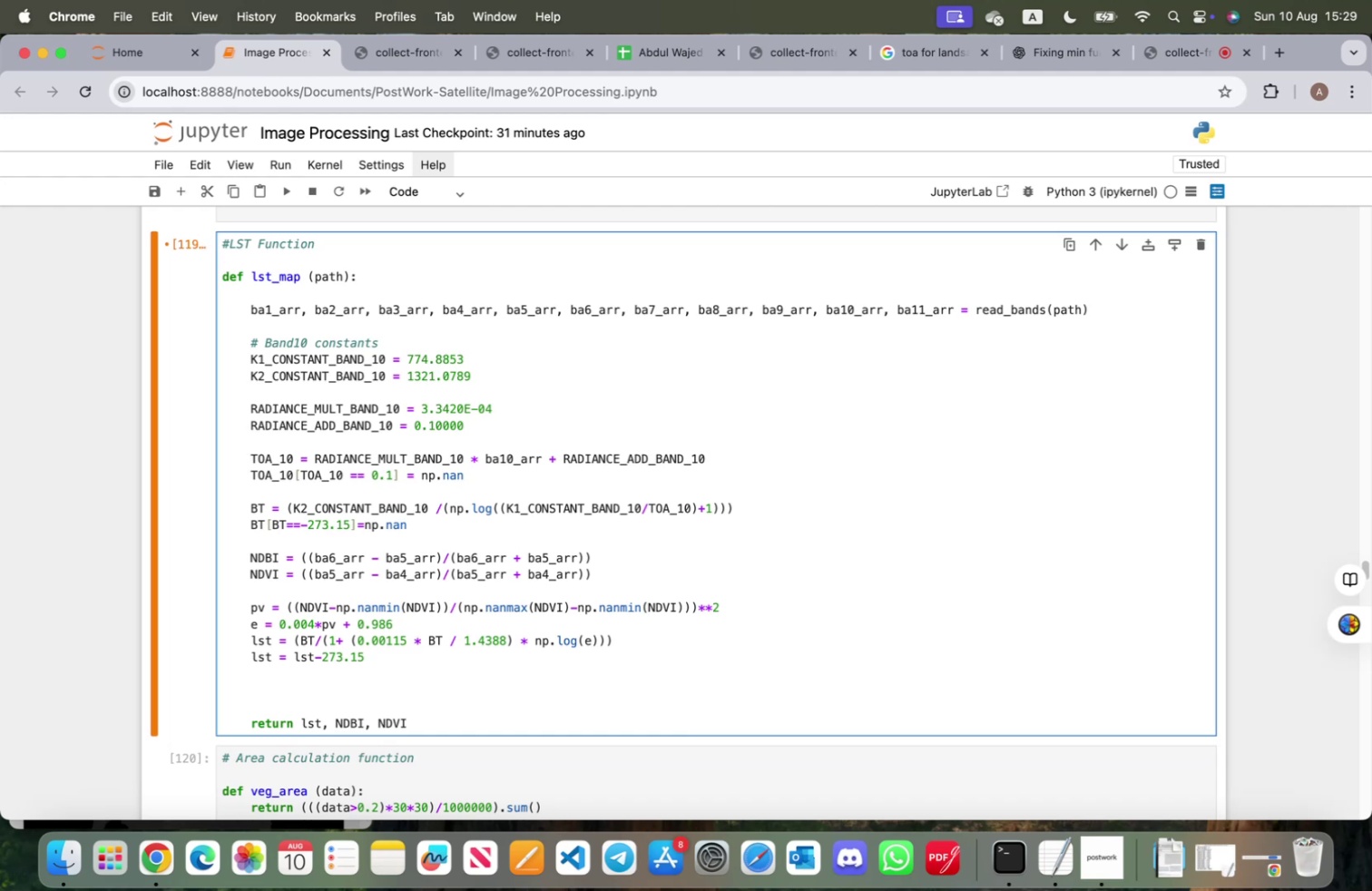 
type(del )
 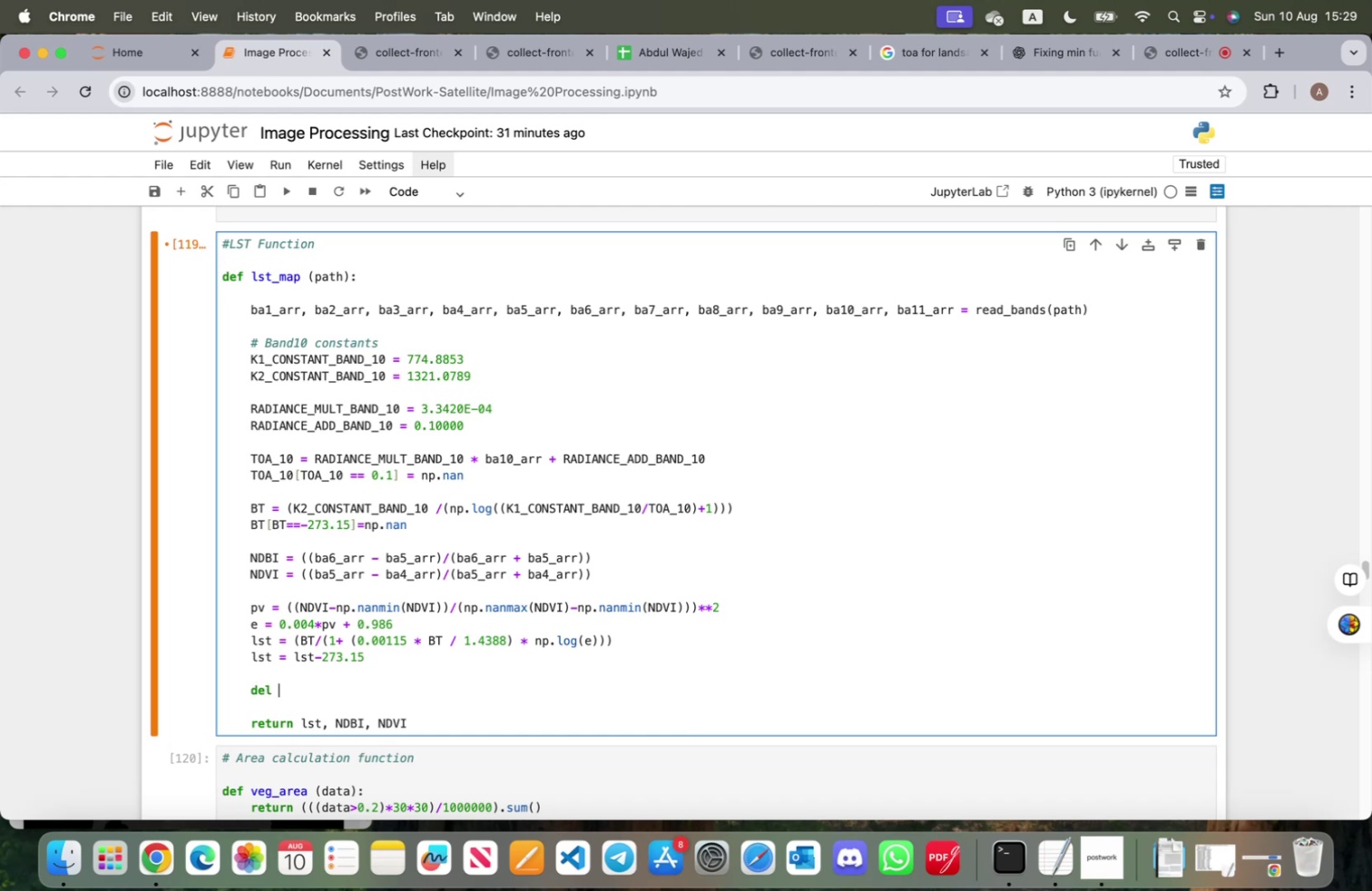 
key(Meta+CommandLeft)
 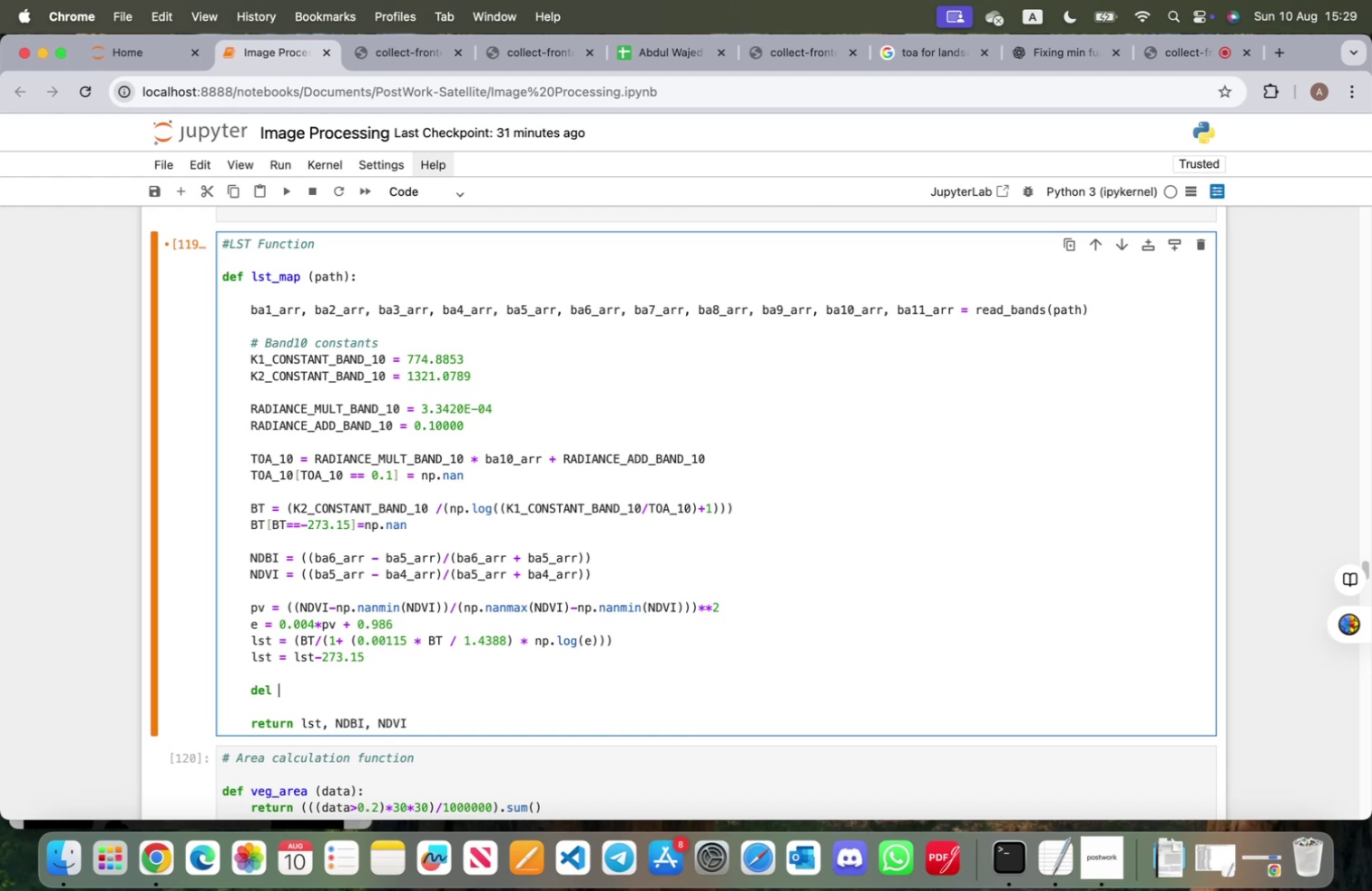 
key(Meta+V)
 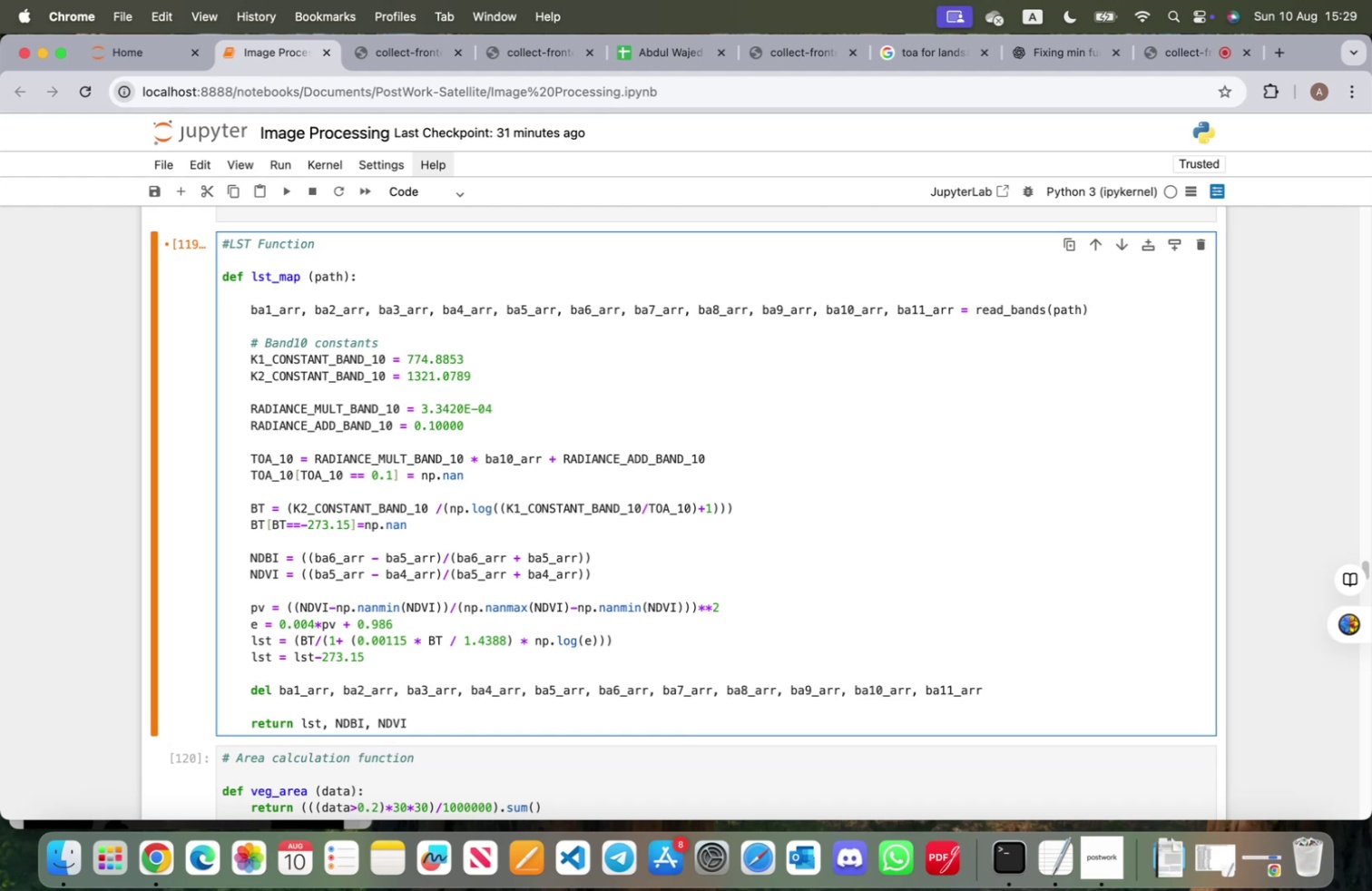 
key(Shift+ShiftRight)
 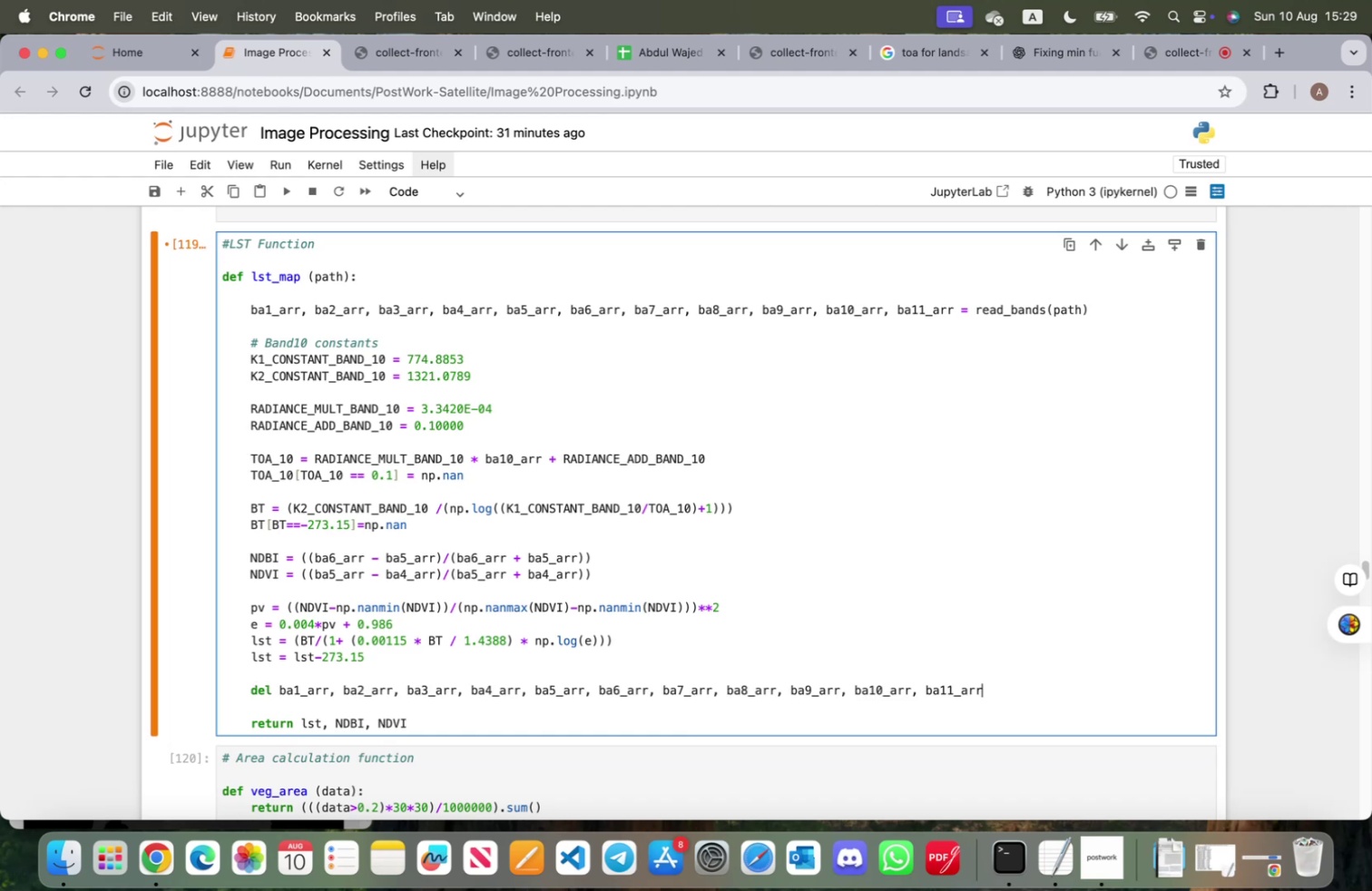 
key(Shift+Enter)
 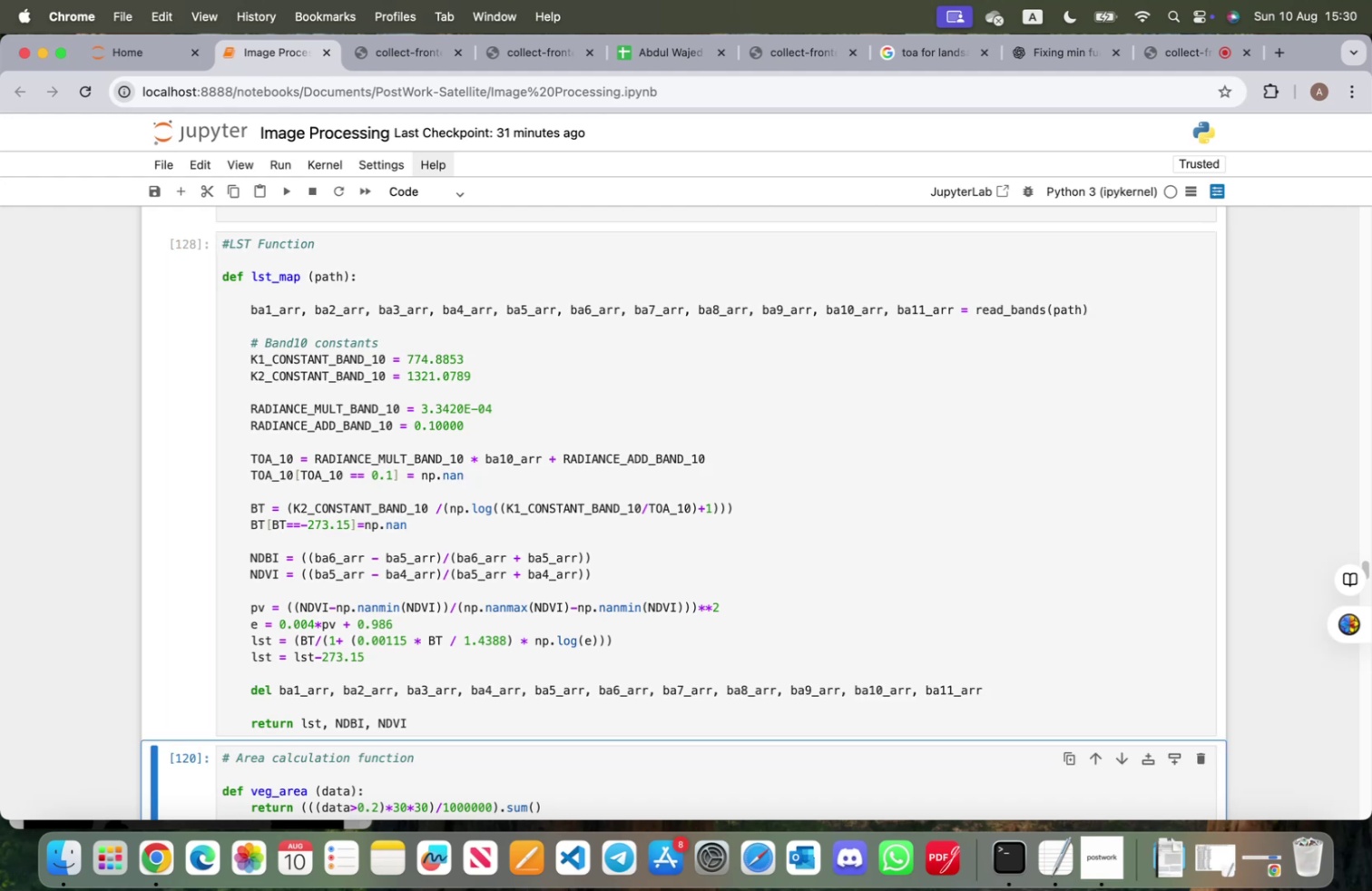 
key(Shift+ShiftRight)
 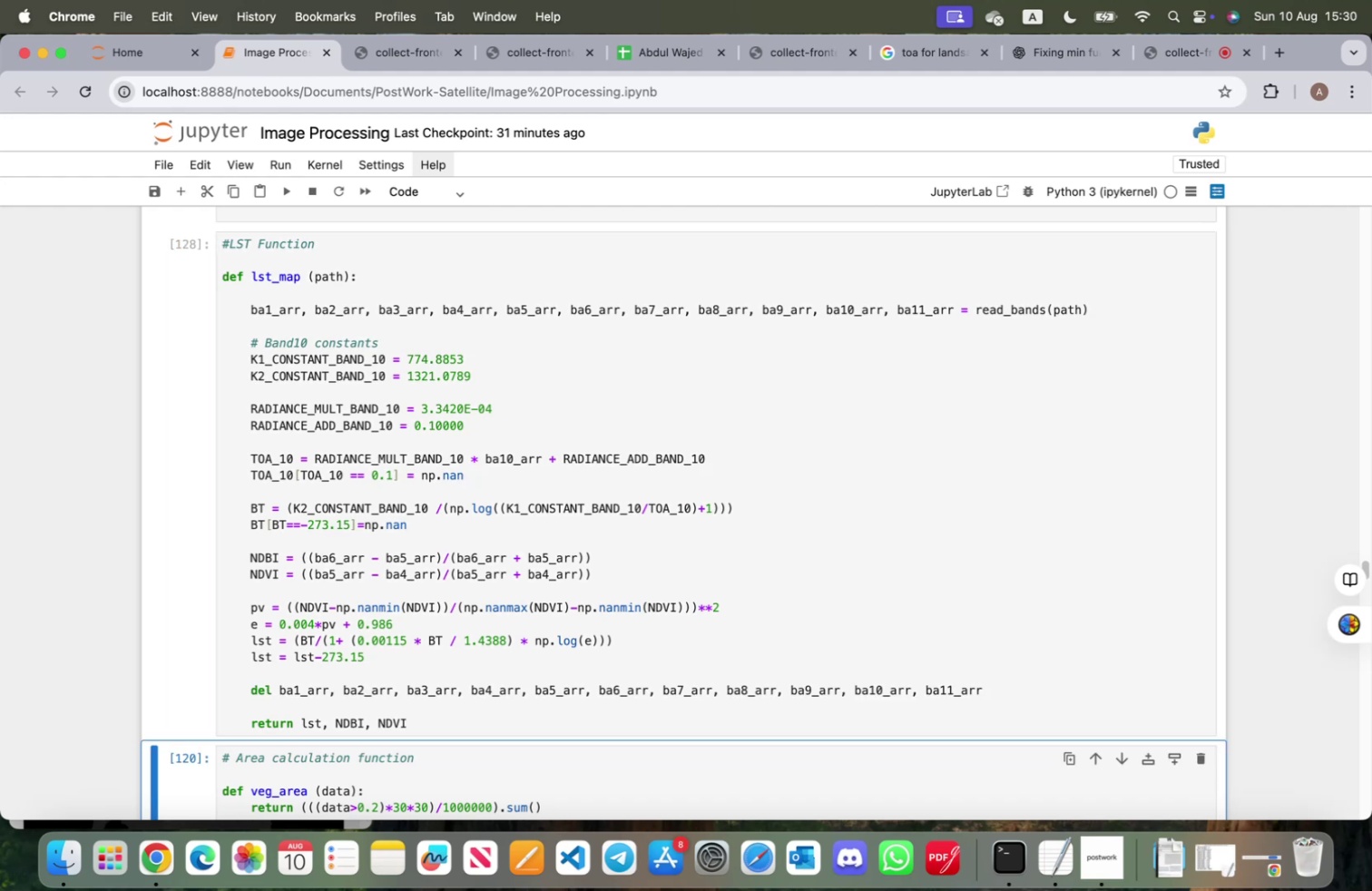 
key(Shift+Enter)
 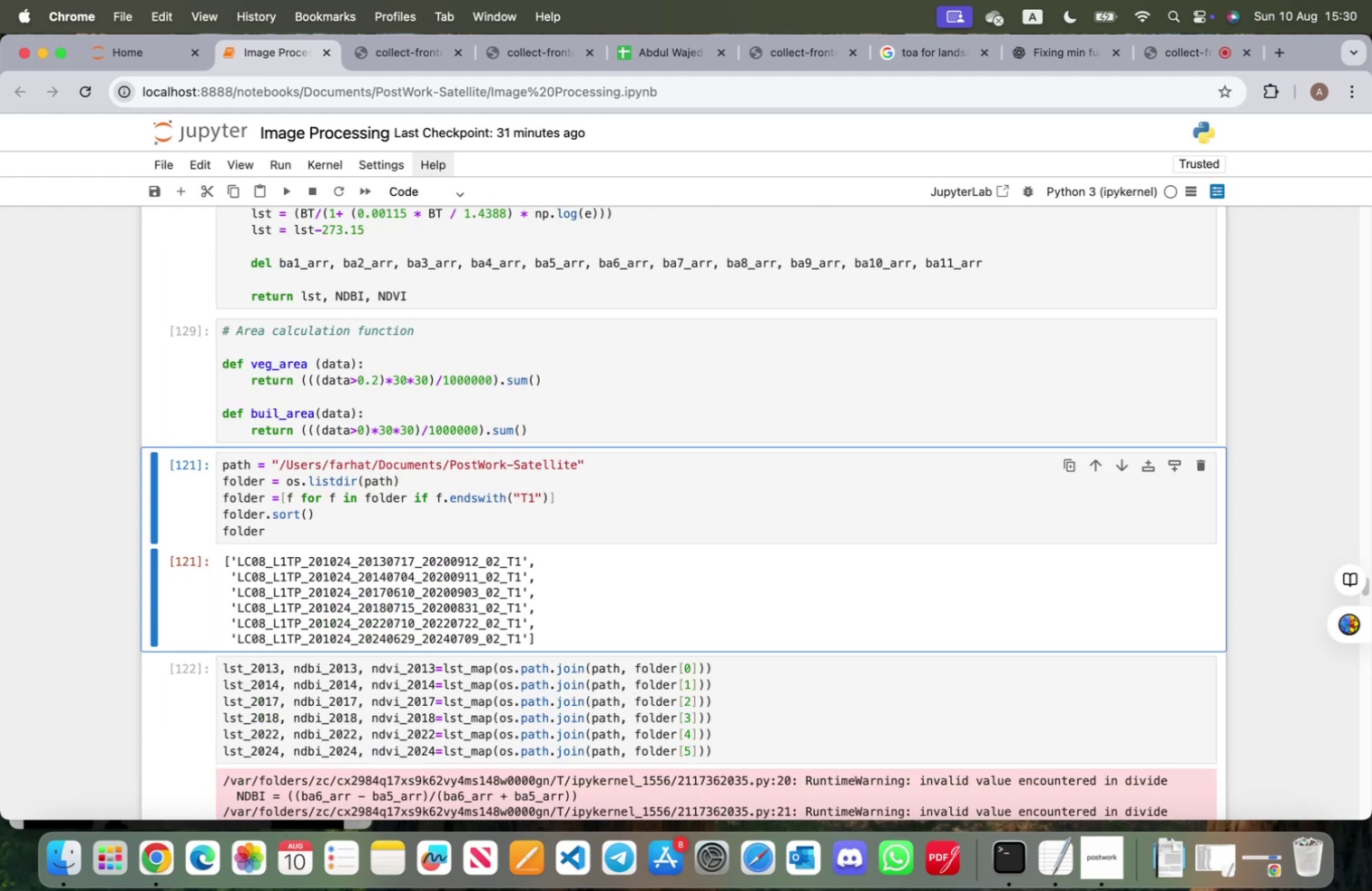 
key(Shift+ShiftRight)
 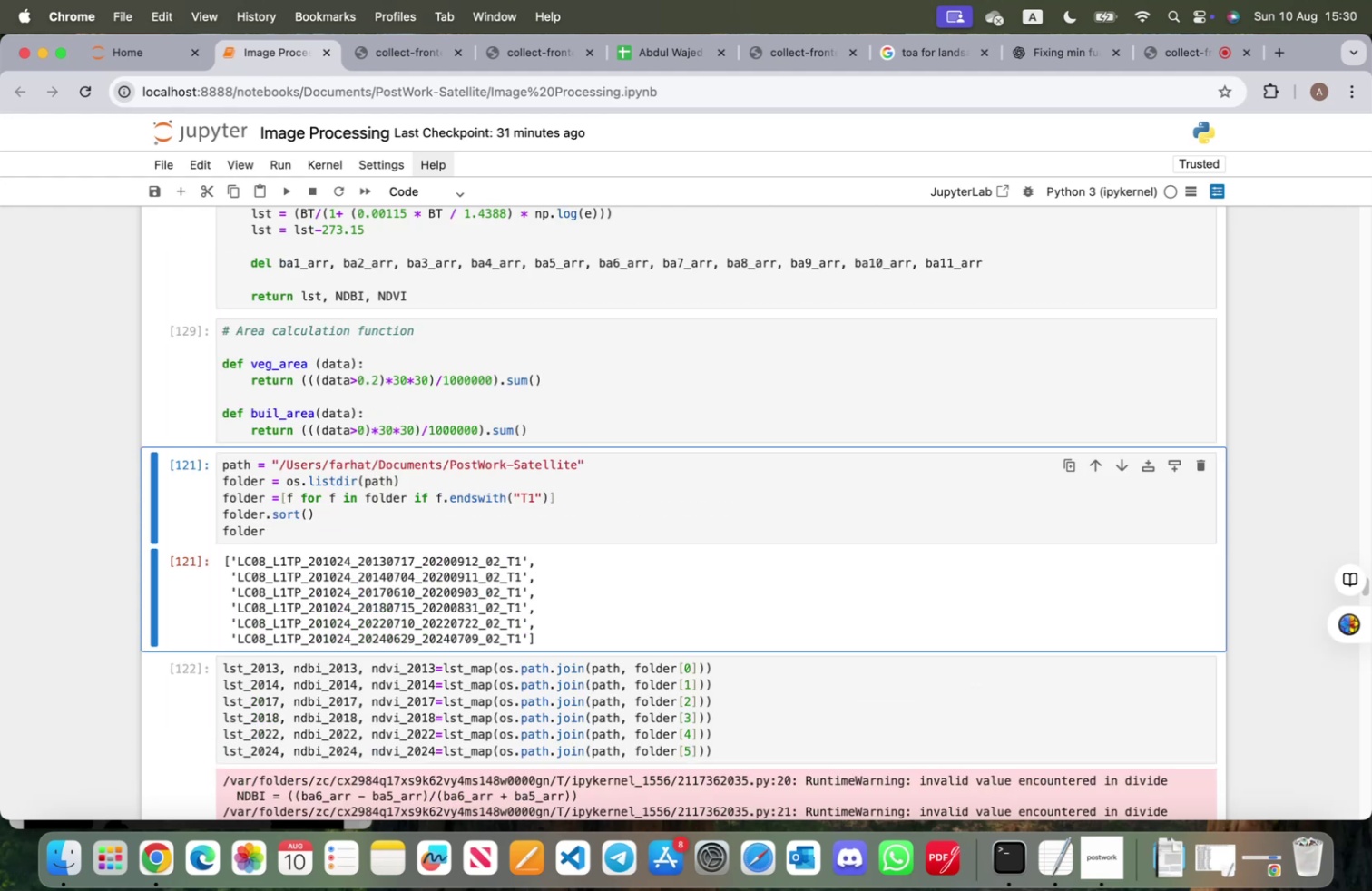 
key(Shift+Enter)
 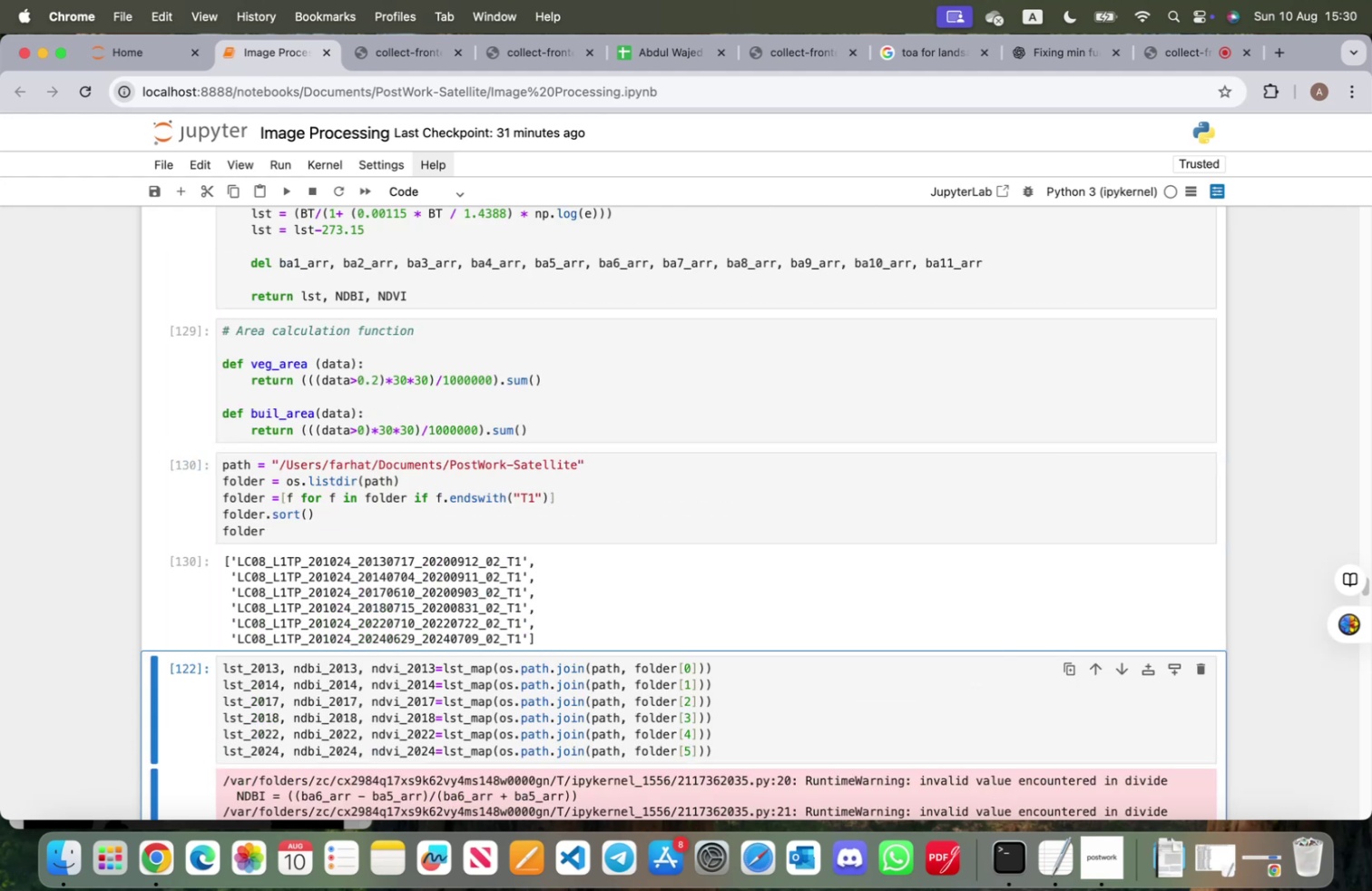 
key(Shift+ShiftRight)
 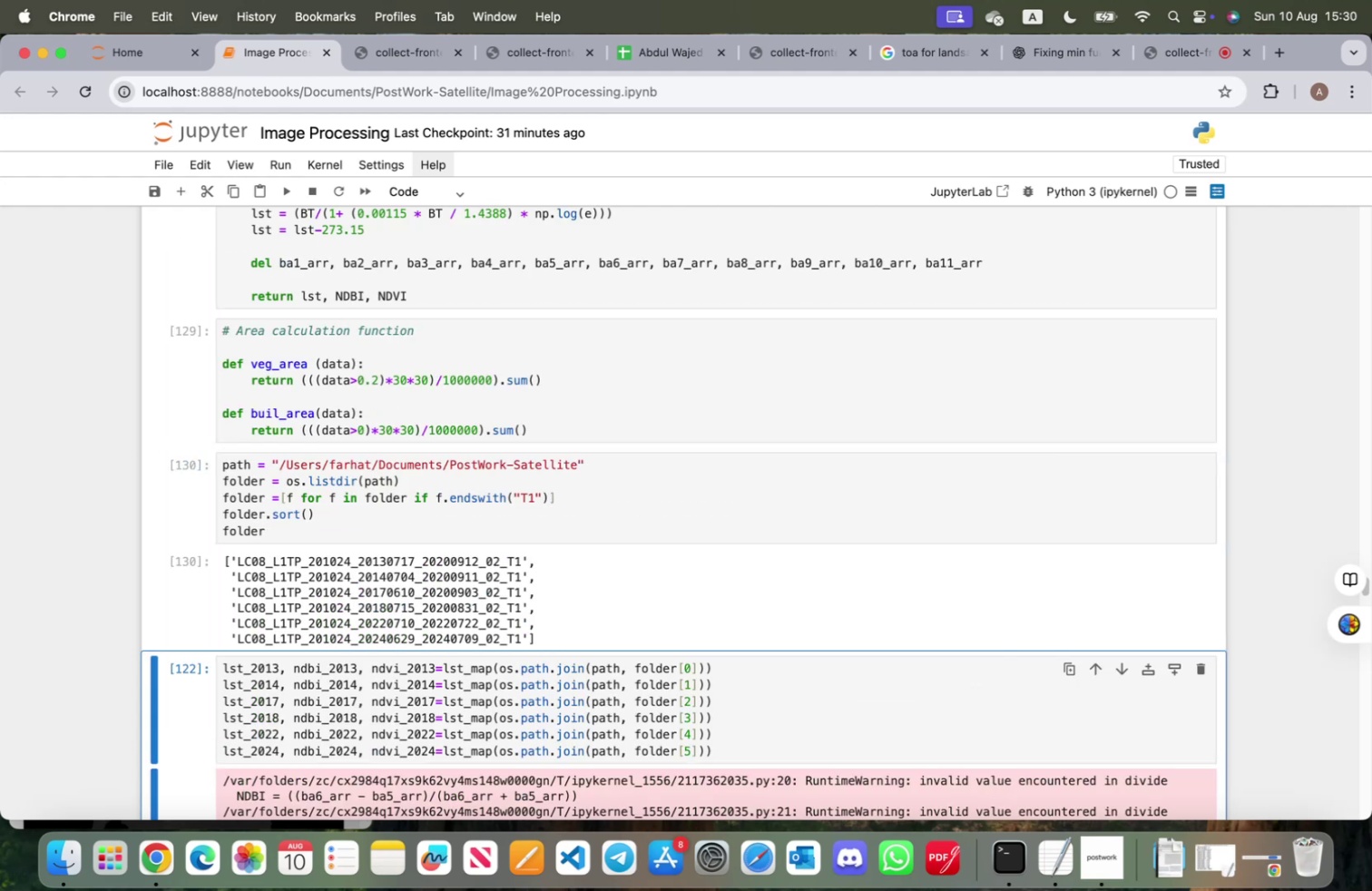 
key(Shift+Enter)
 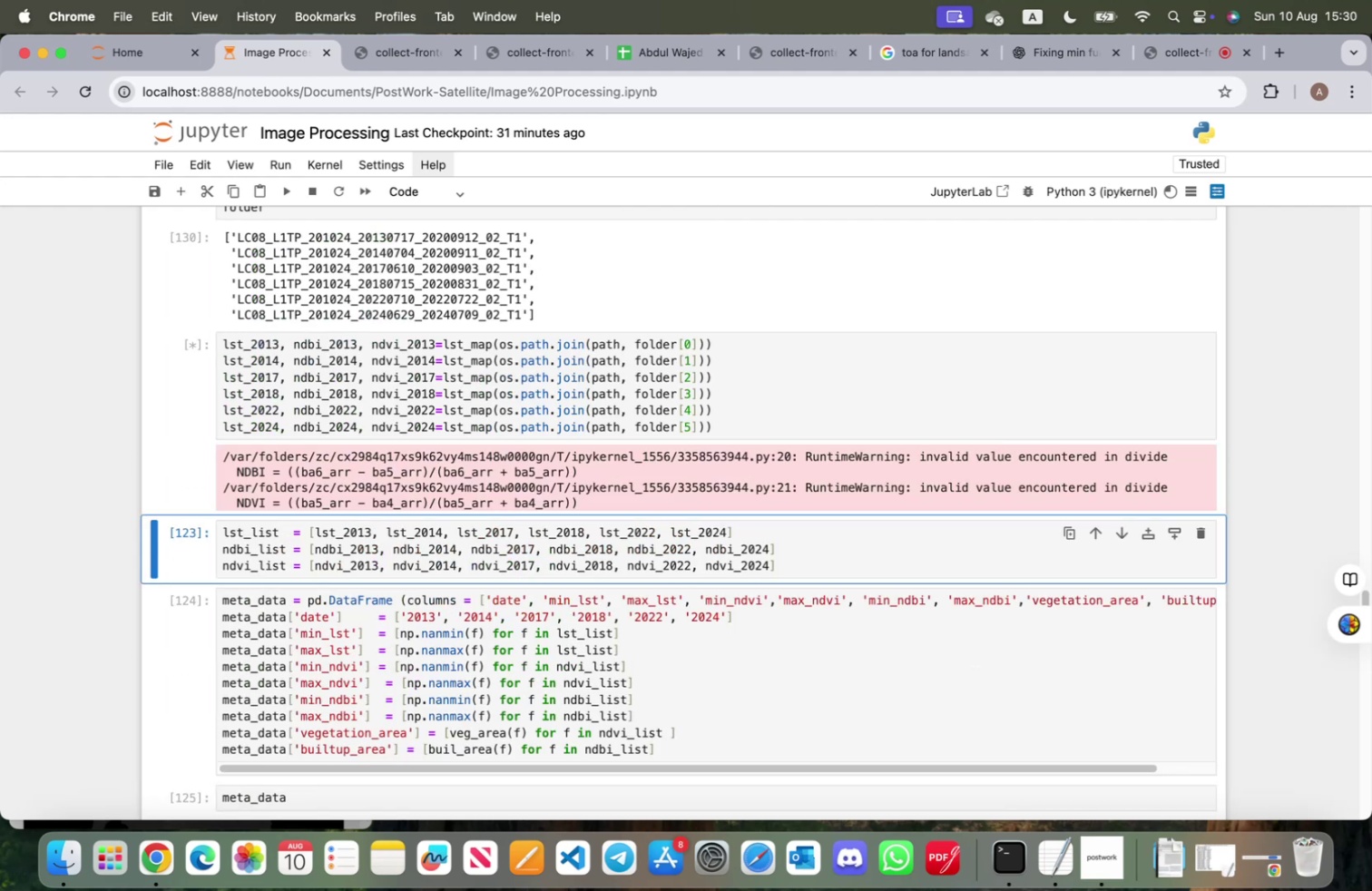 
key(Shift+ShiftRight)
 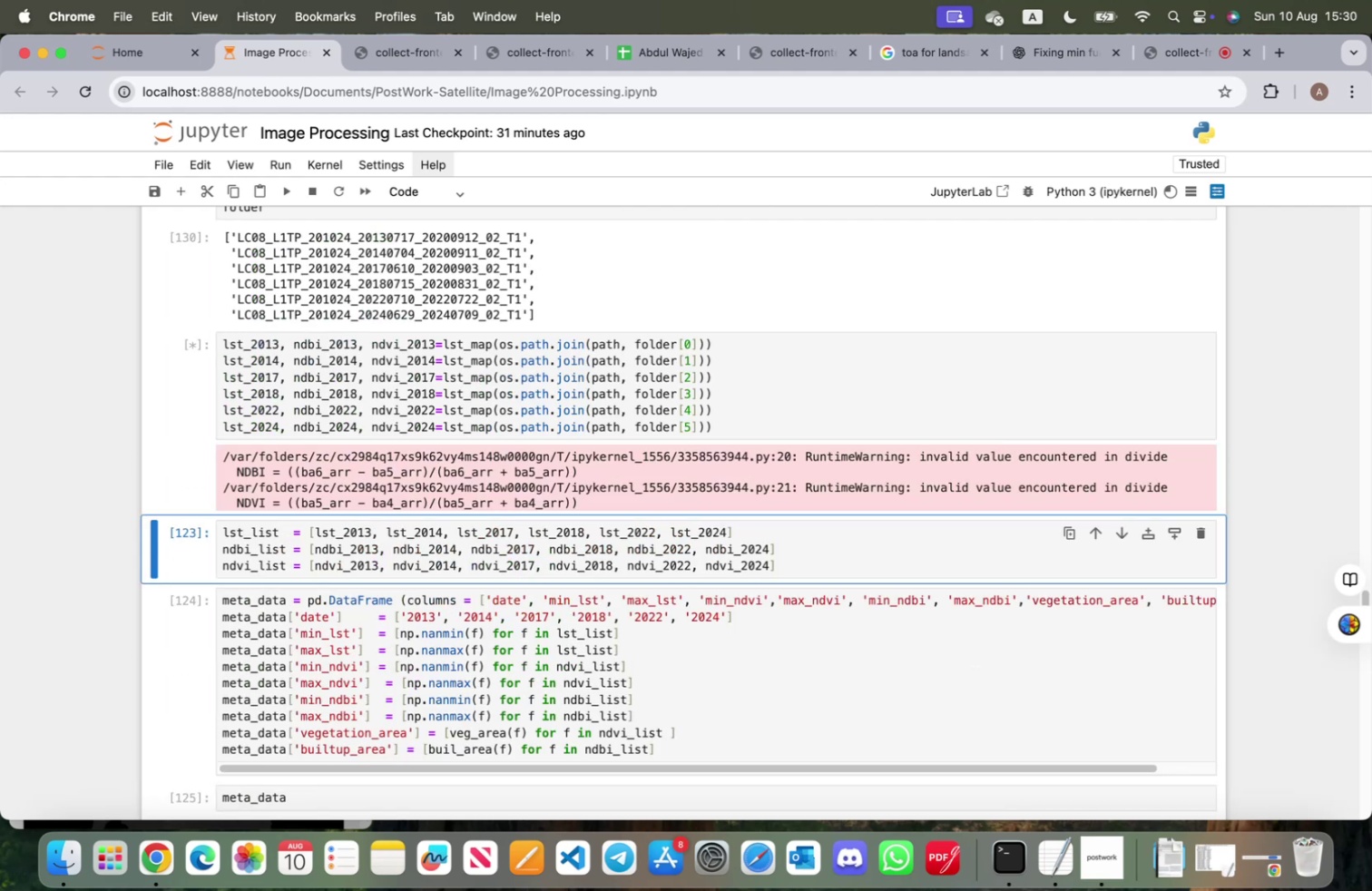 
key(Shift+Enter)
 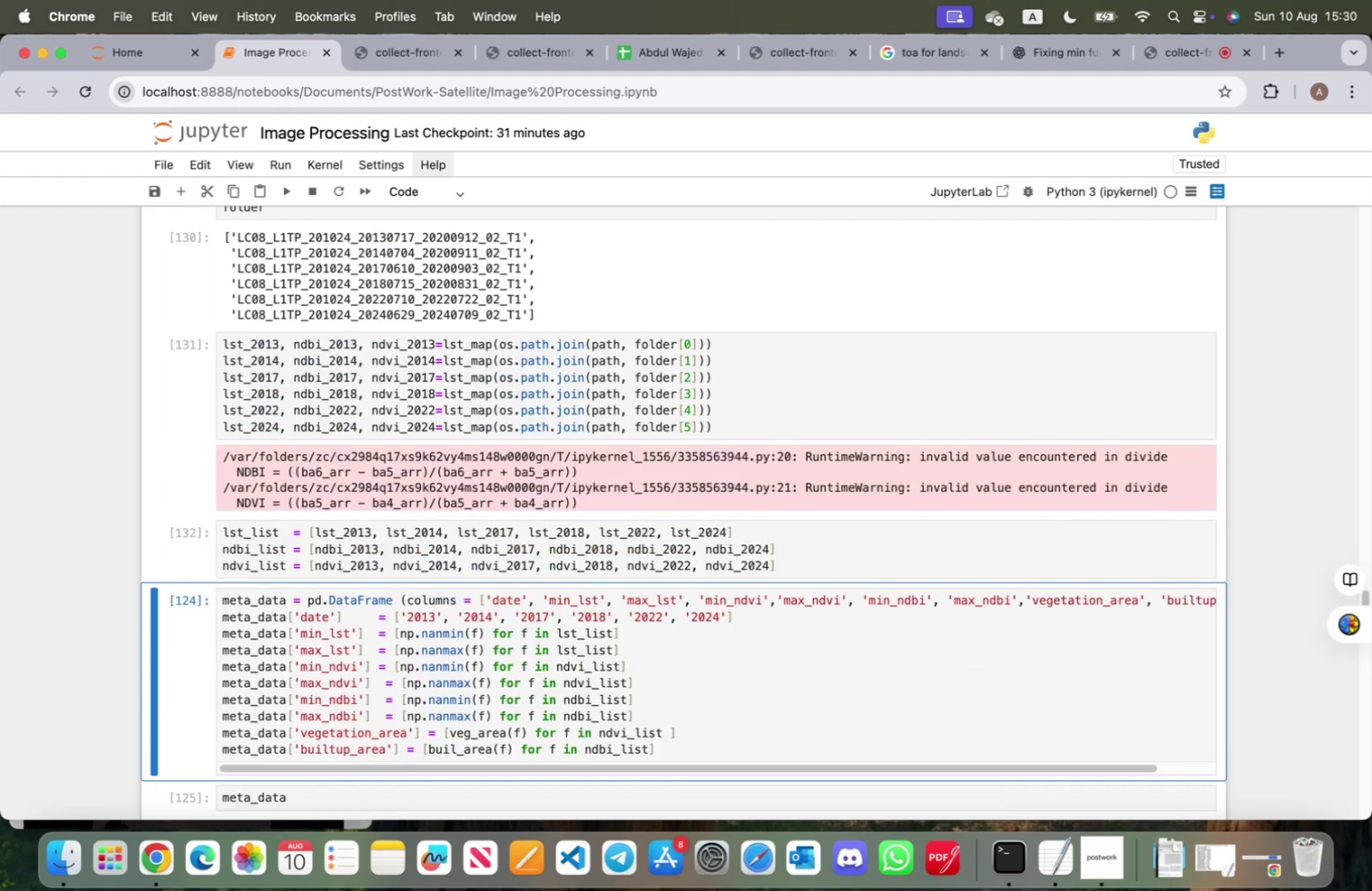 
key(Shift+ShiftRight)
 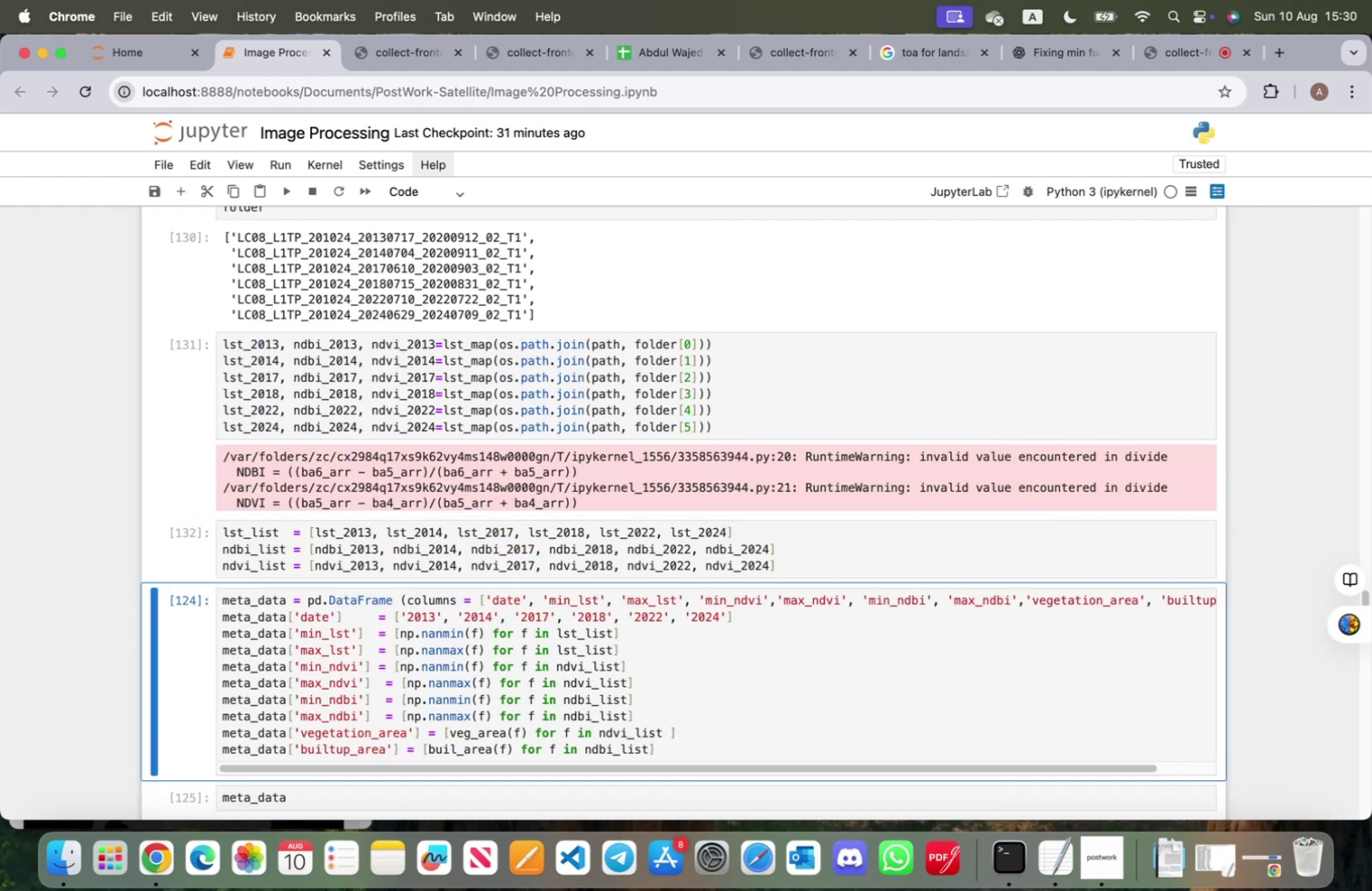 
key(Shift+Enter)
 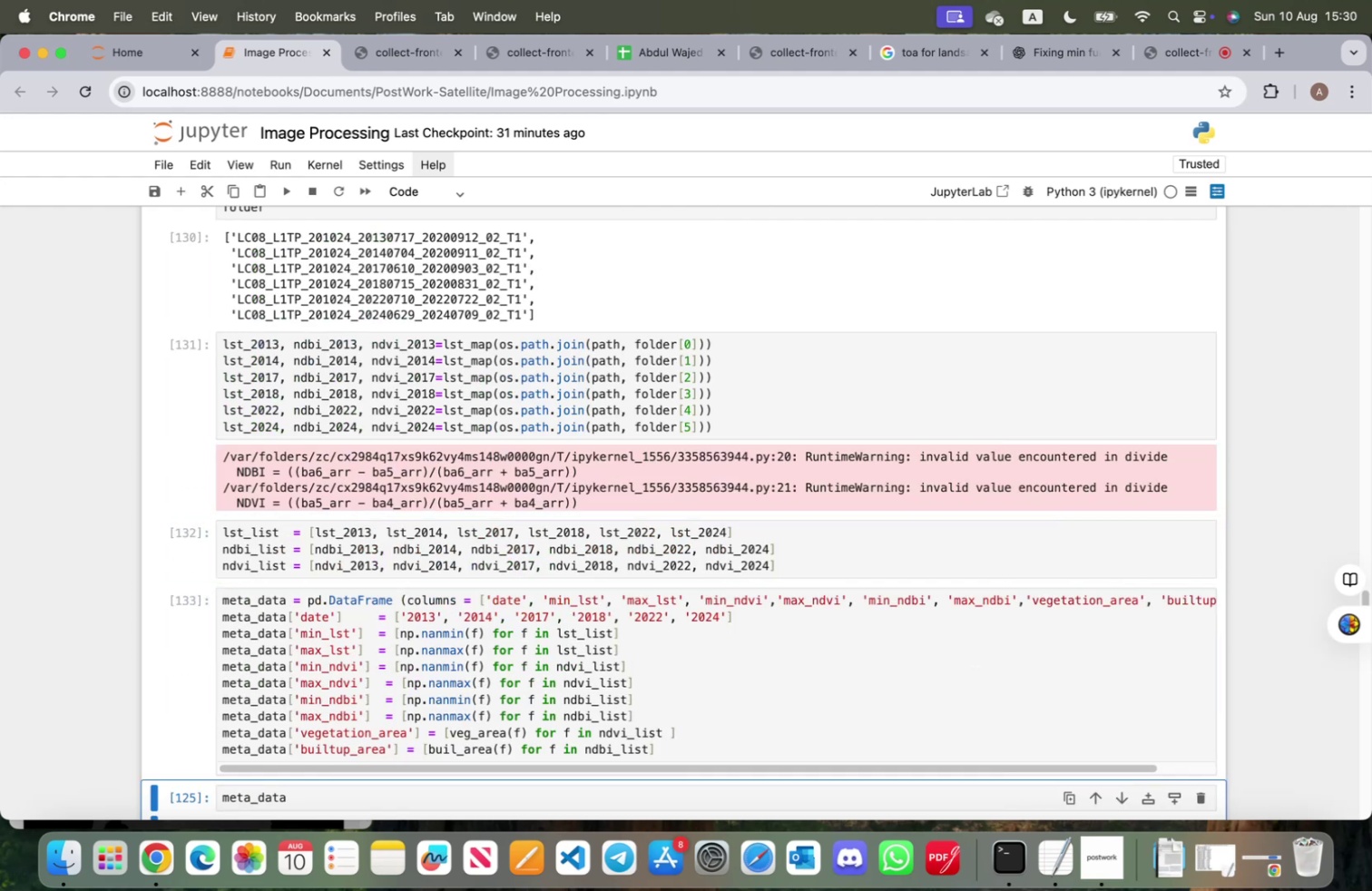 
key(Shift+ShiftRight)
 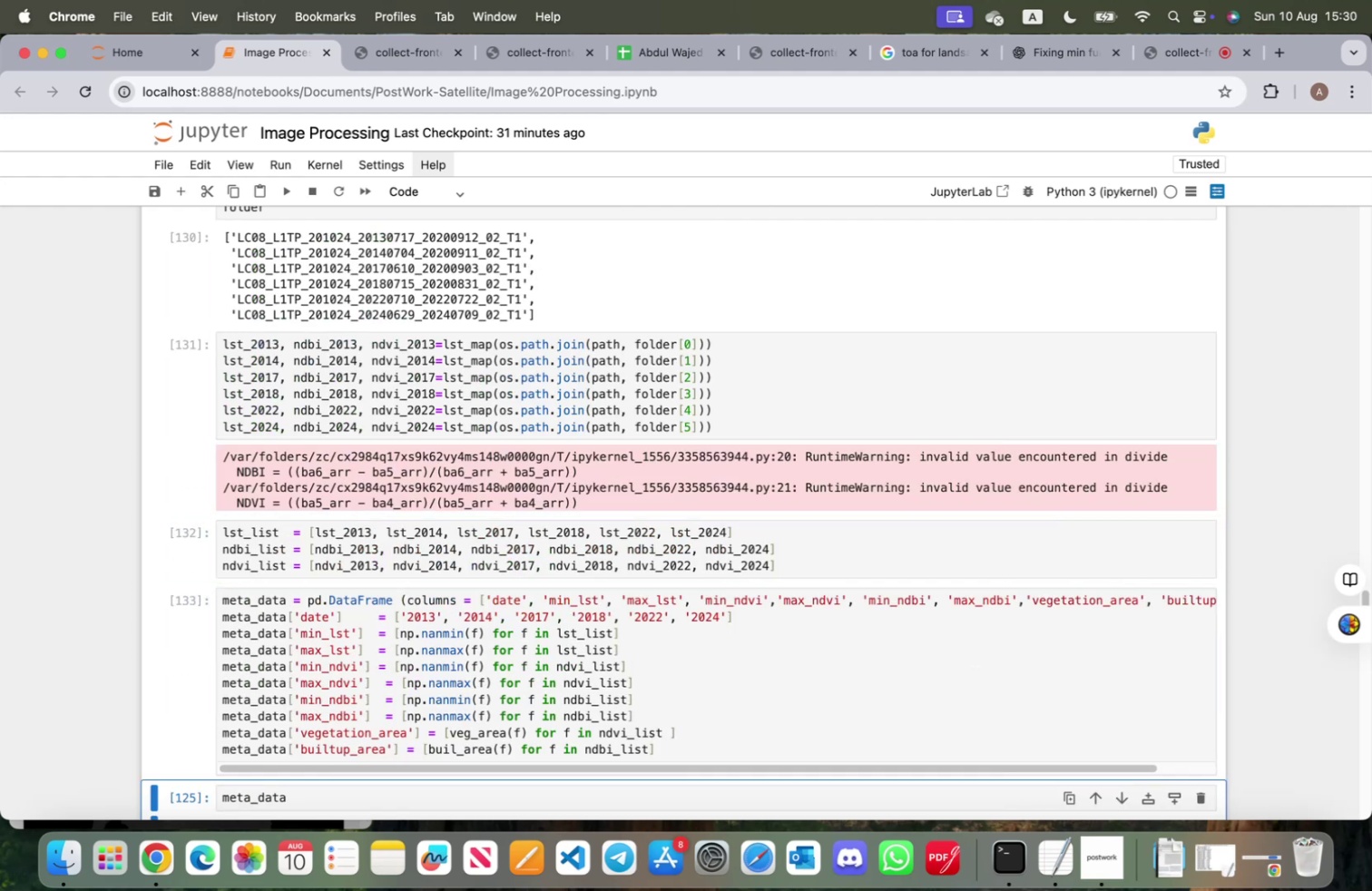 
key(Shift+Enter)
 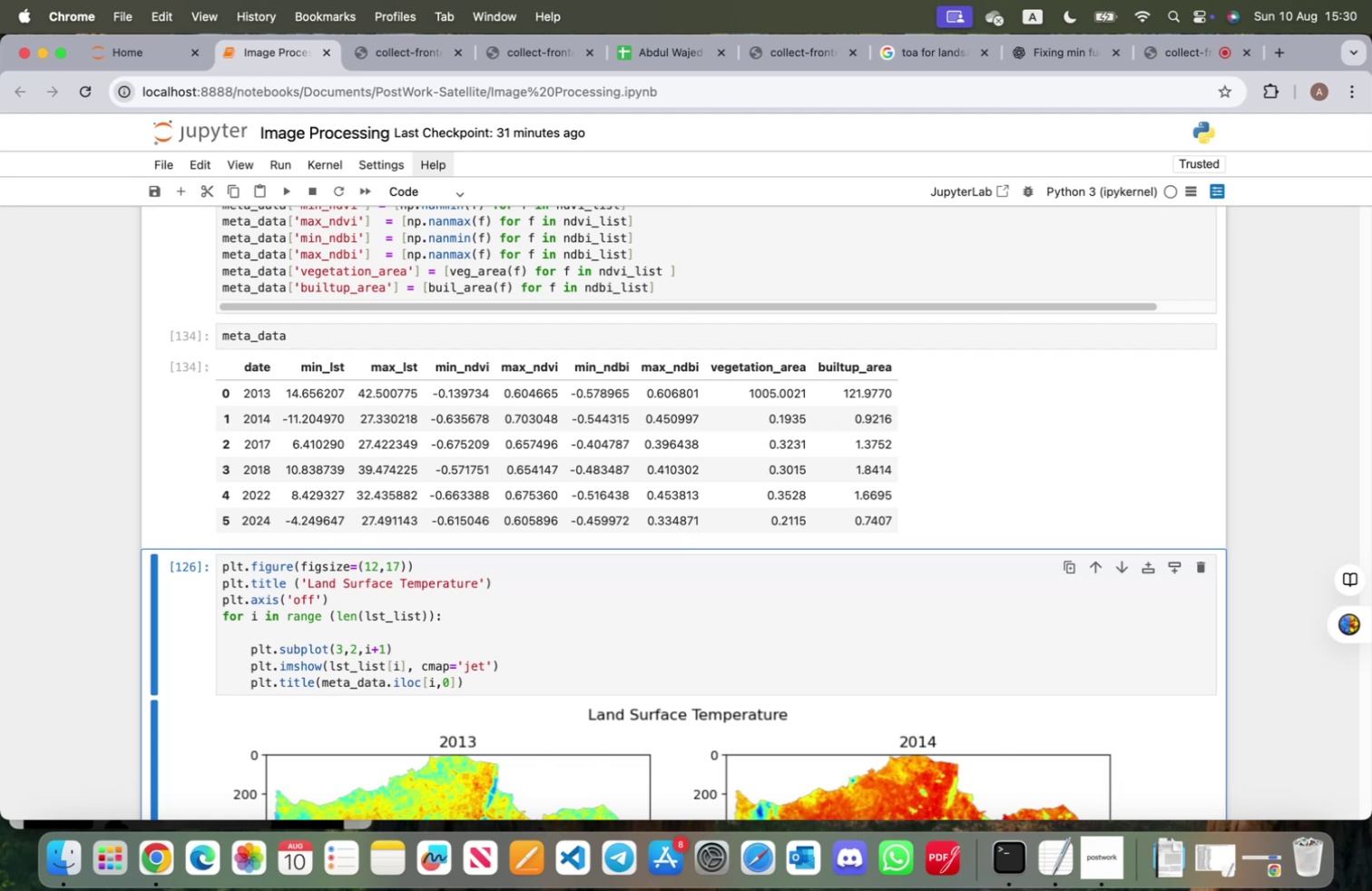 
wait(9.78)
 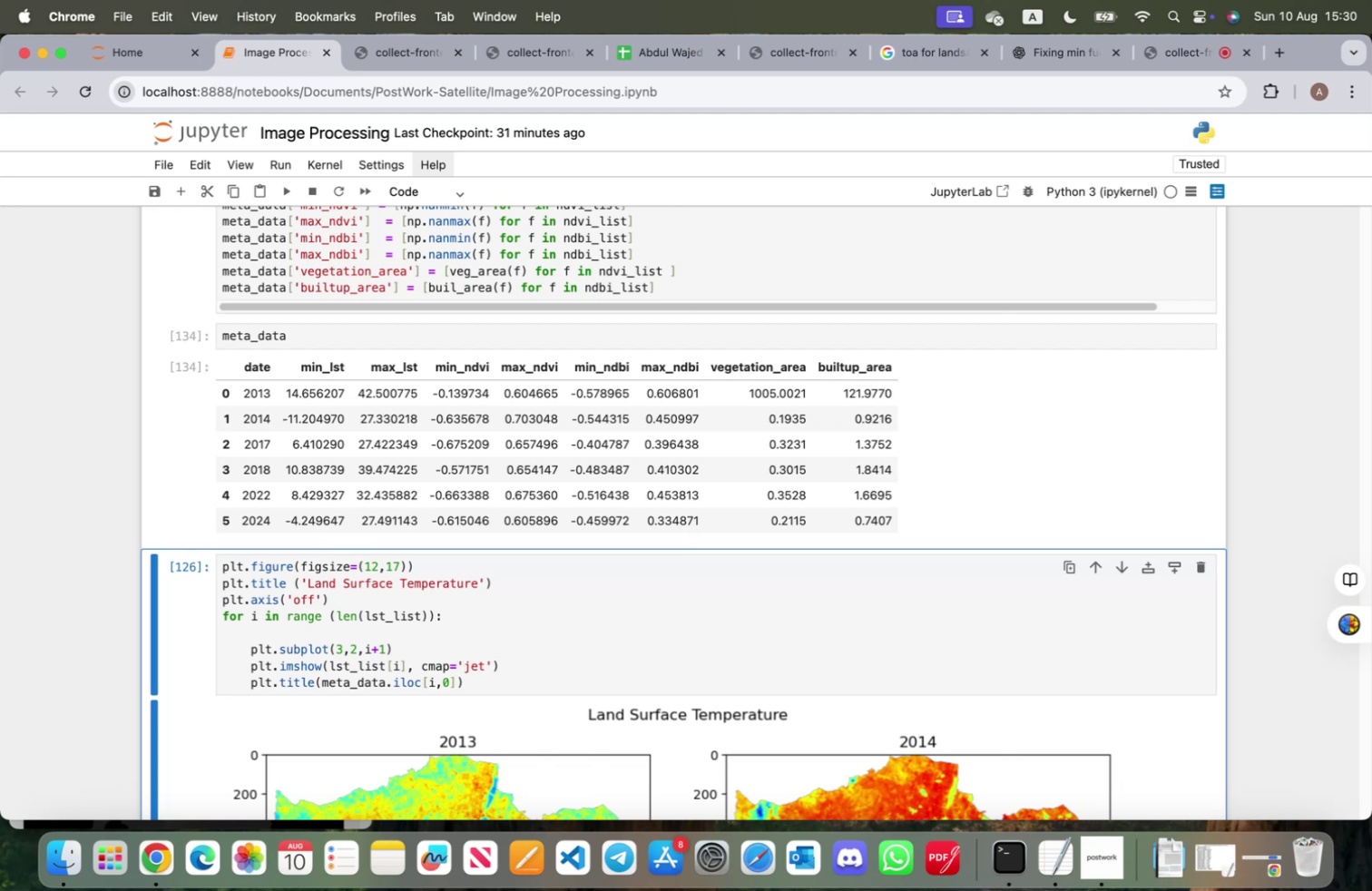 
scroll: coordinate [512, 551], scroll_direction: up, amount: 9.0
 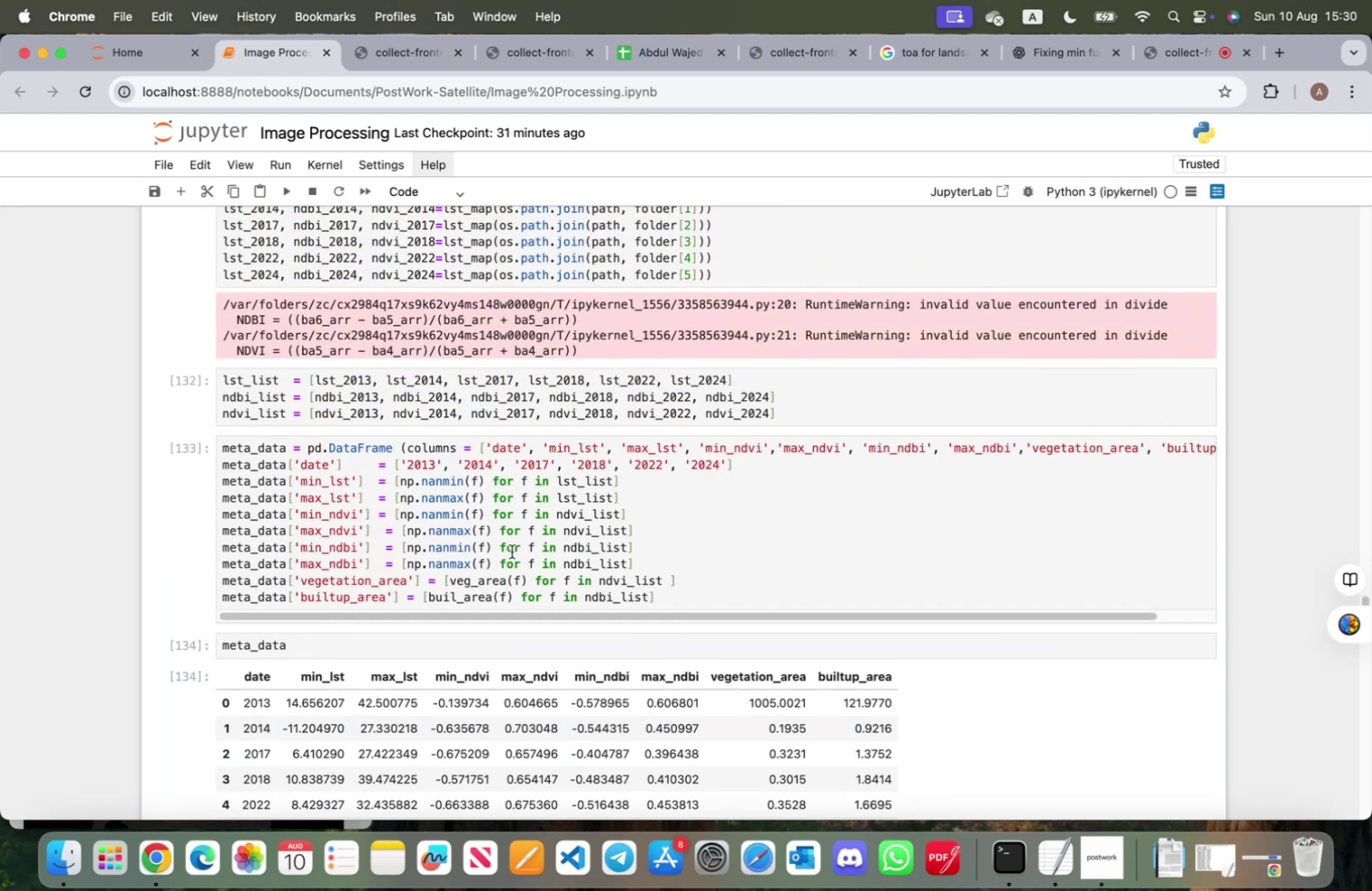 
scroll: coordinate [511, 550], scroll_direction: down, amount: 9.0
 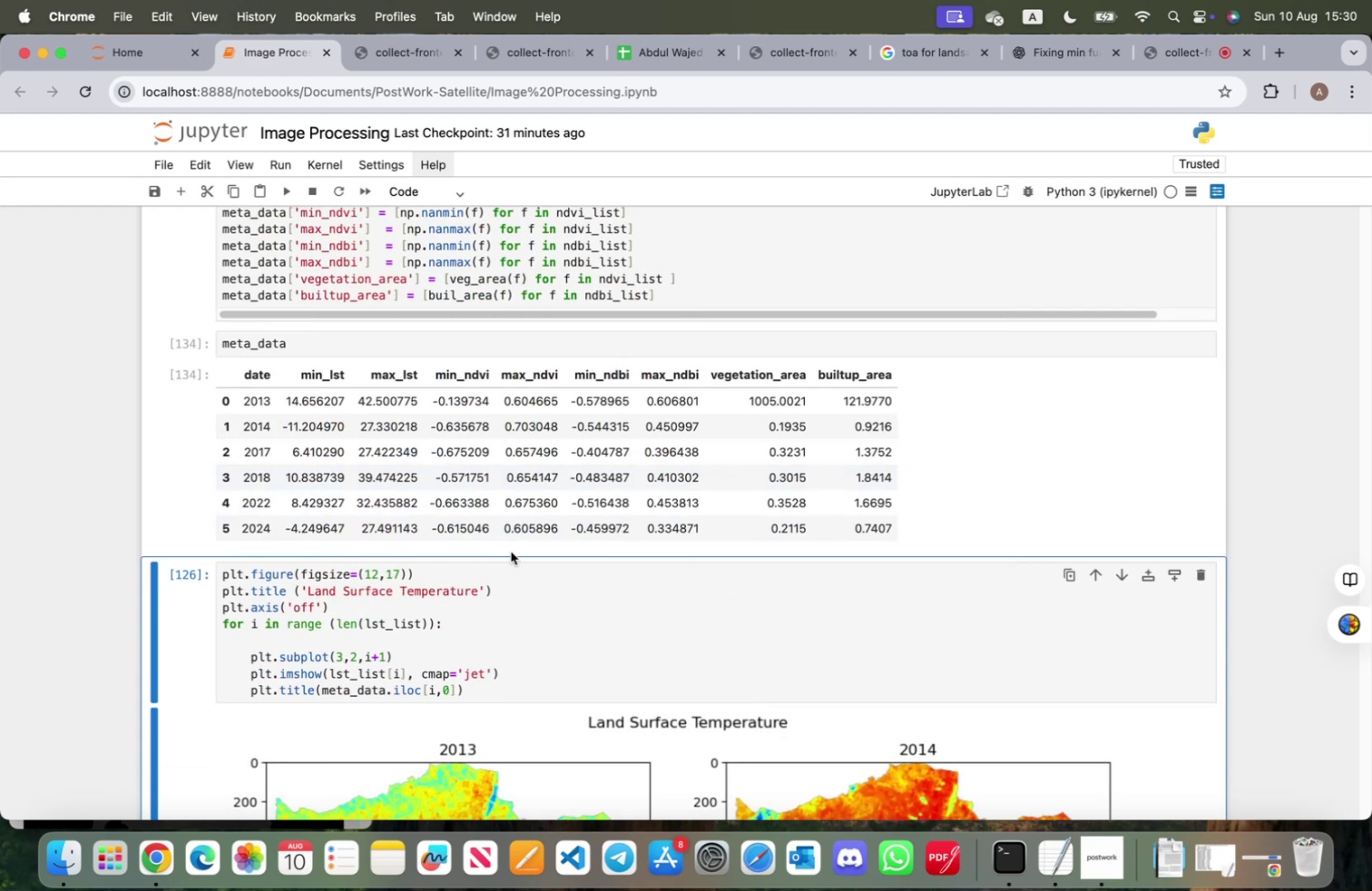 
scroll: coordinate [509, 552], scroll_direction: up, amount: 8.0
 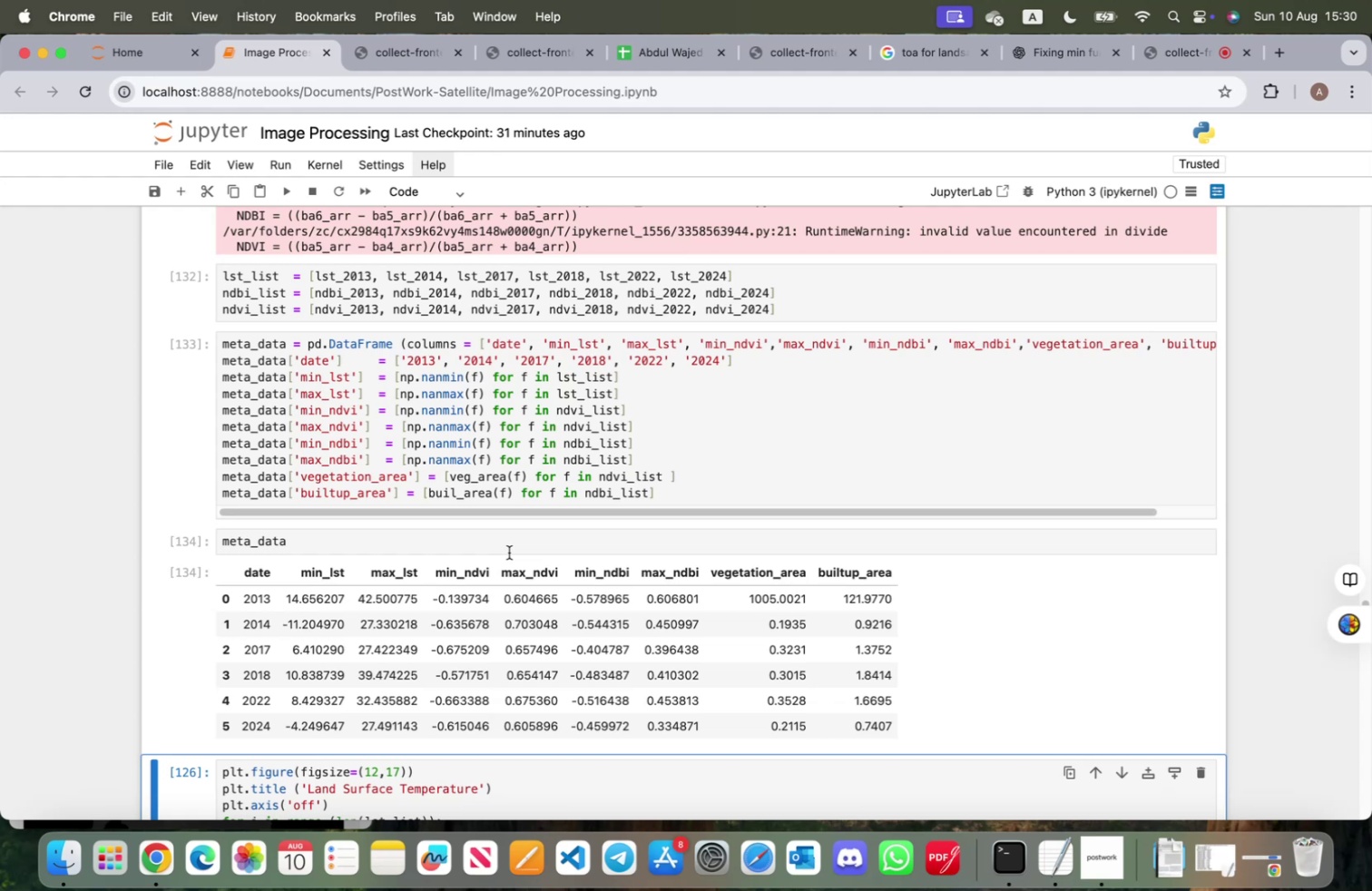 
wait(10.83)
 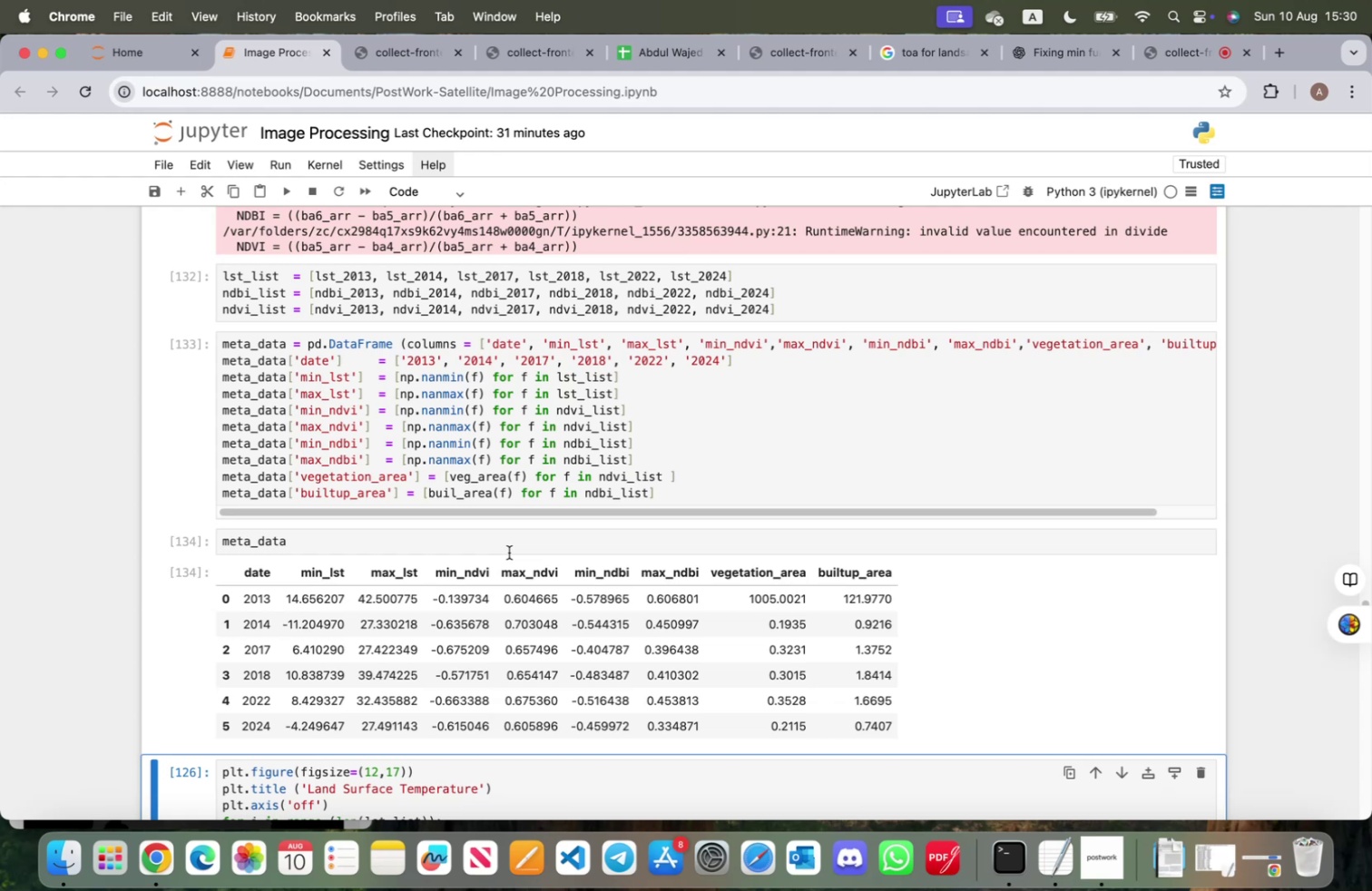 
left_click_drag(start_coordinate=[683, 494], to_coordinate=[223, 341])
 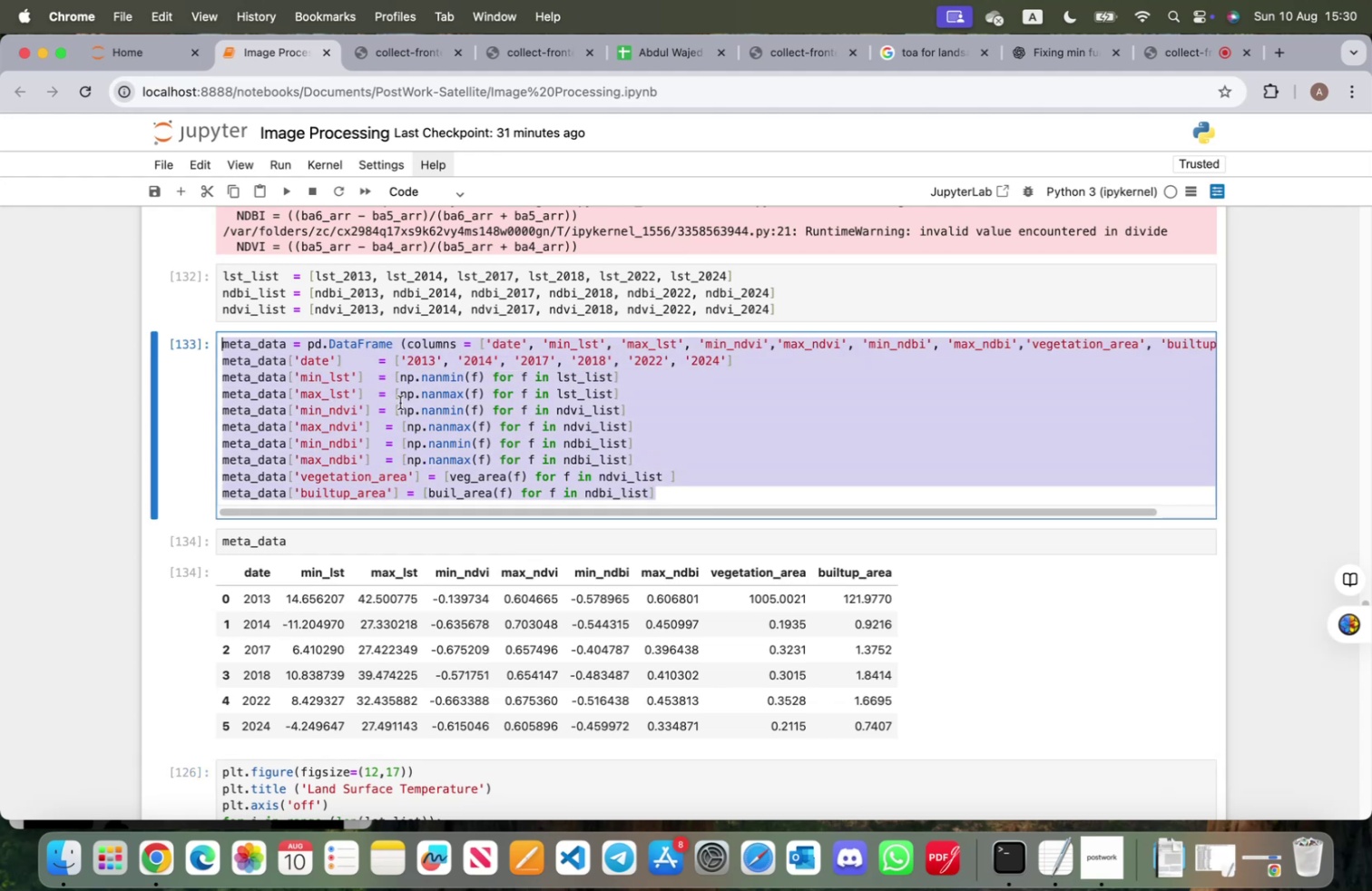 
key(Meta+CommandLeft)
 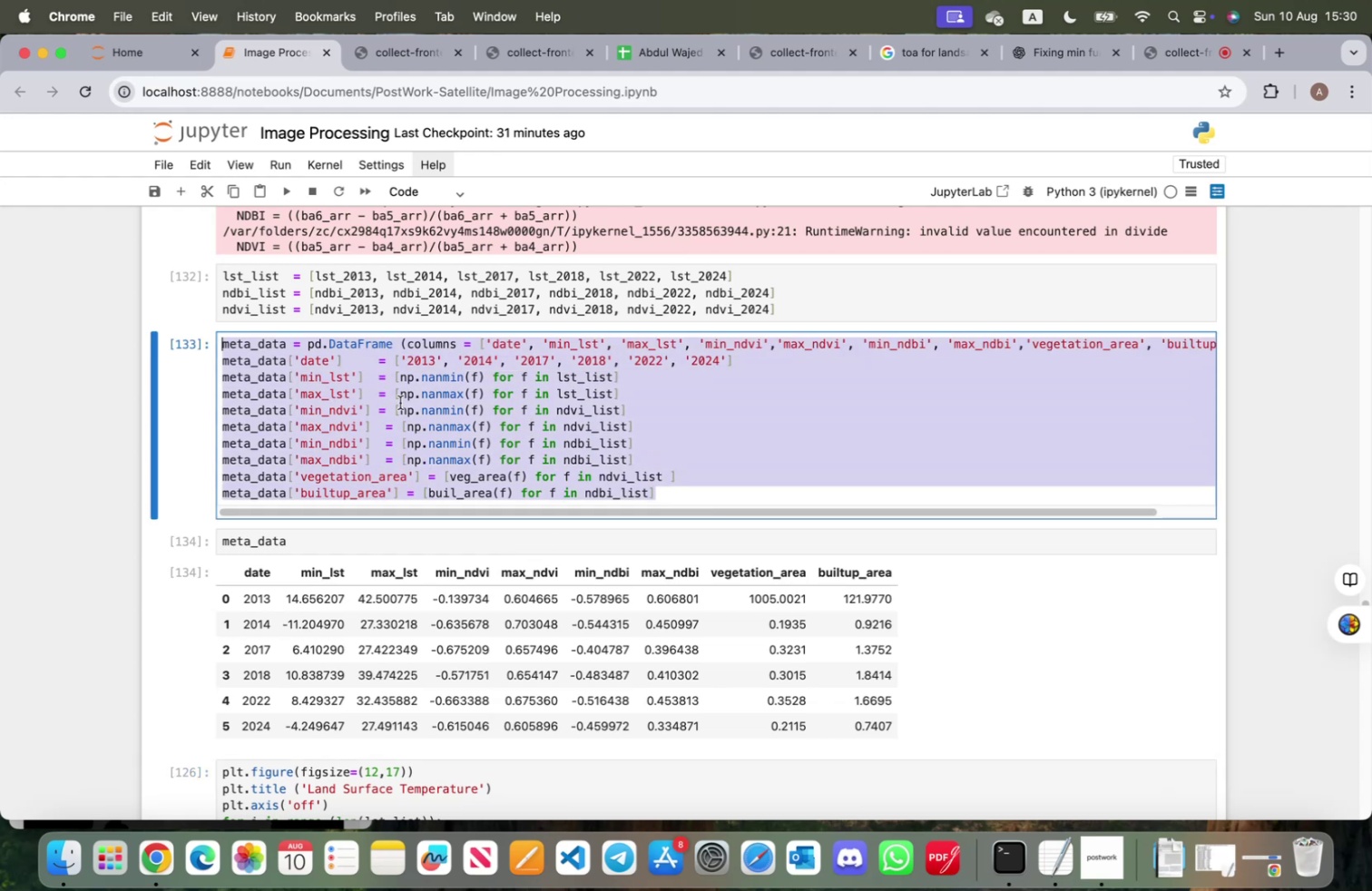 
key(Meta+C)
 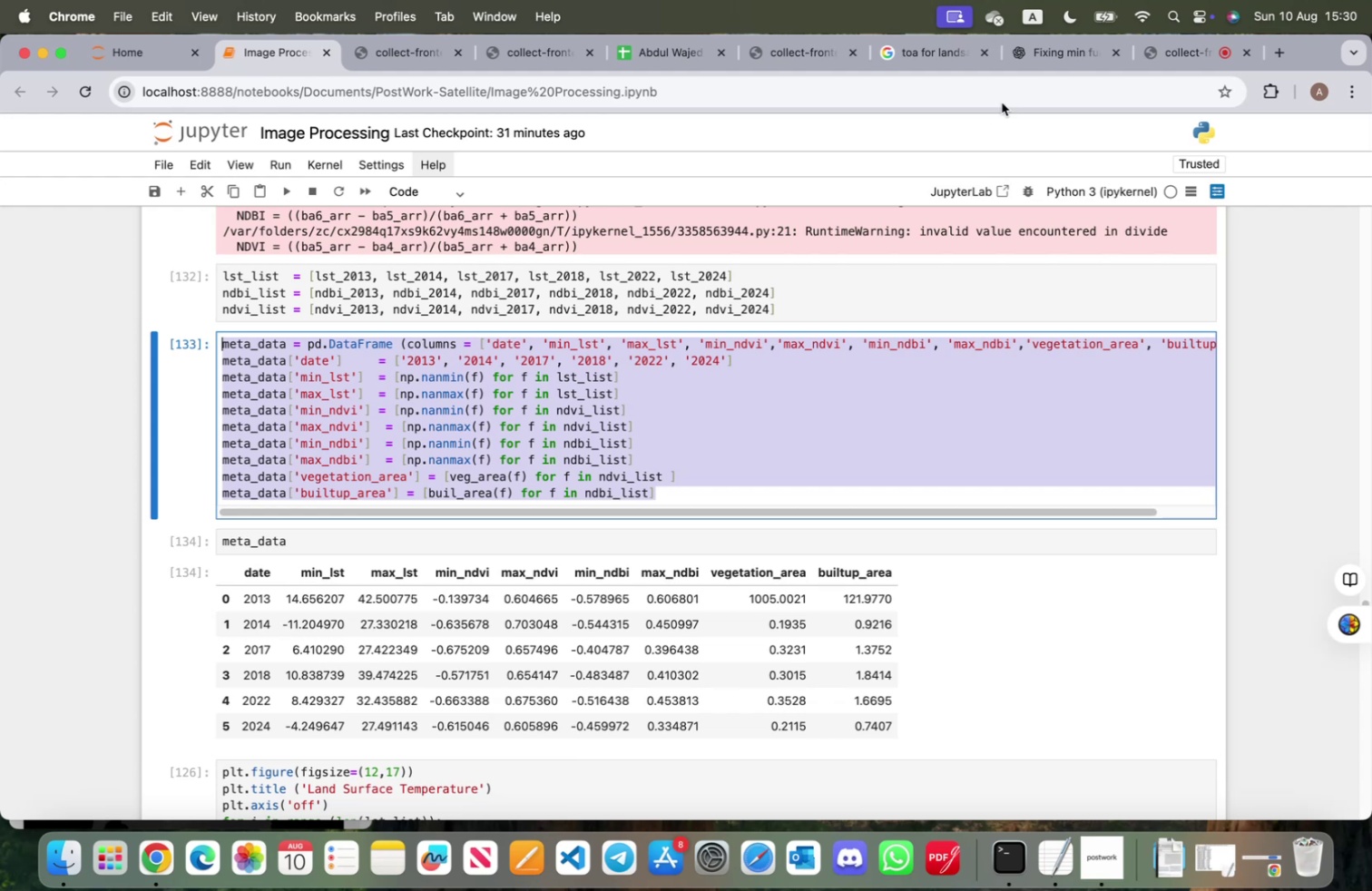 
left_click([1025, 58])
 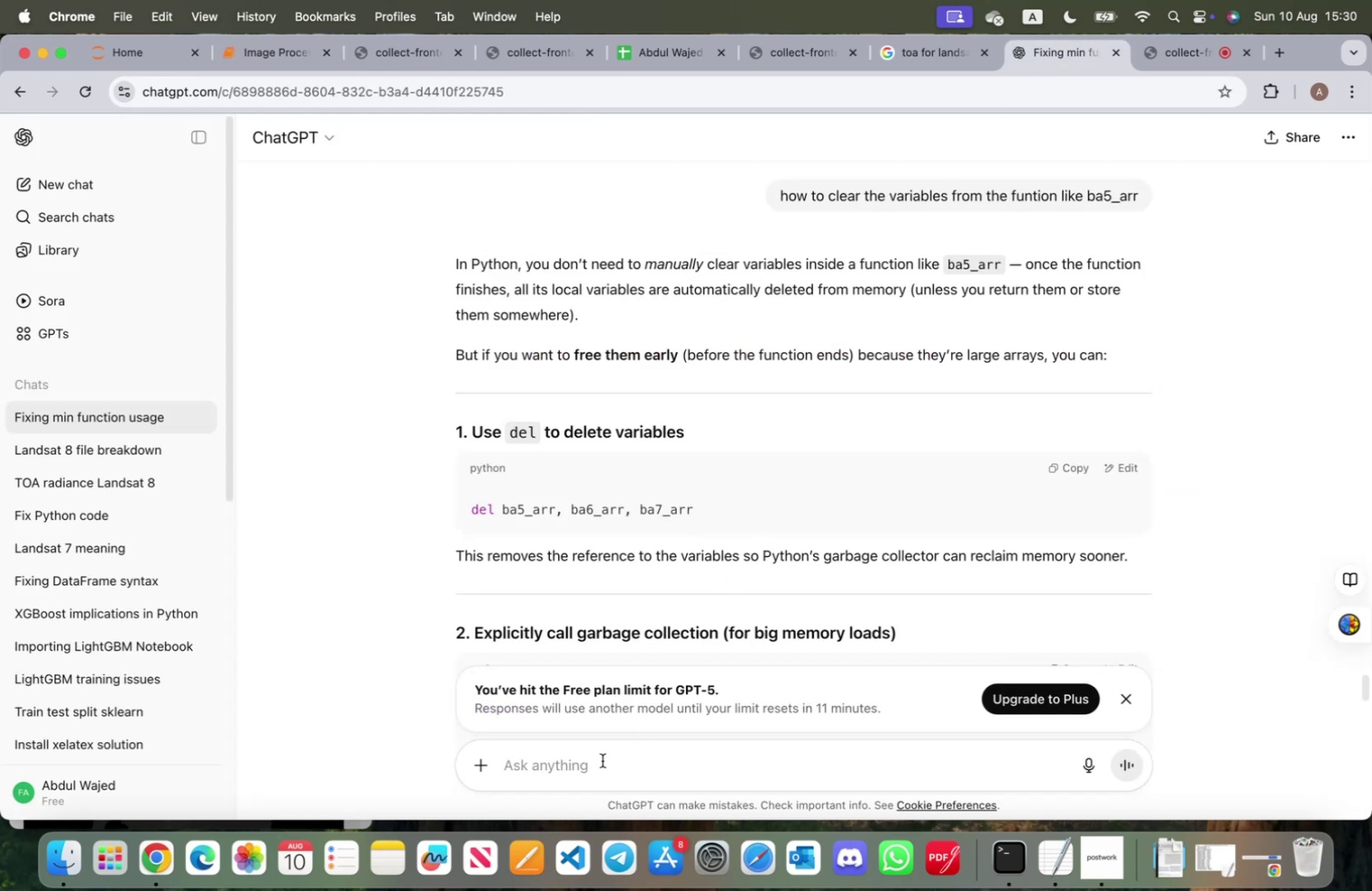 
left_click([602, 760])
 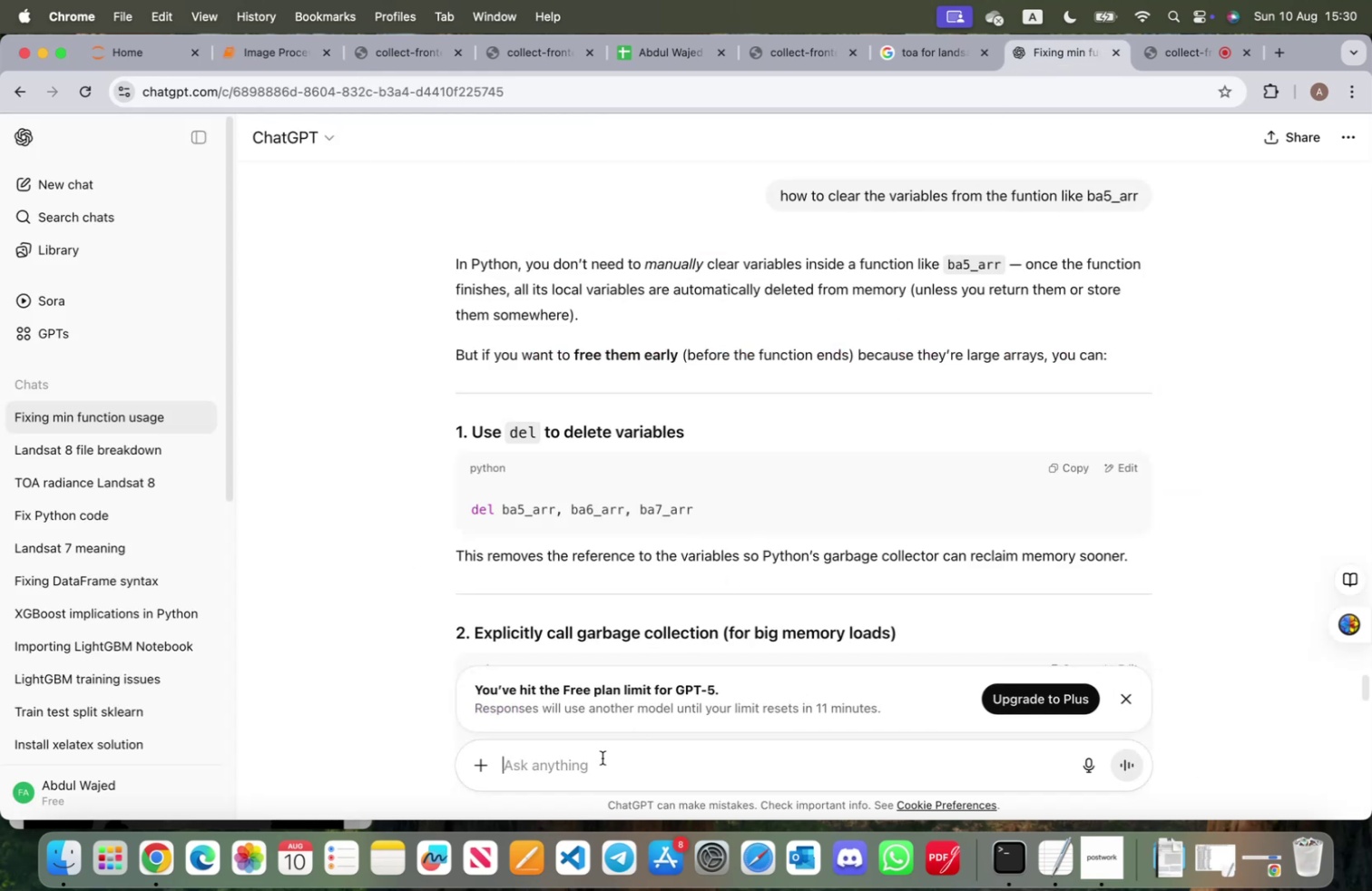 
key(Meta+CommandLeft)
 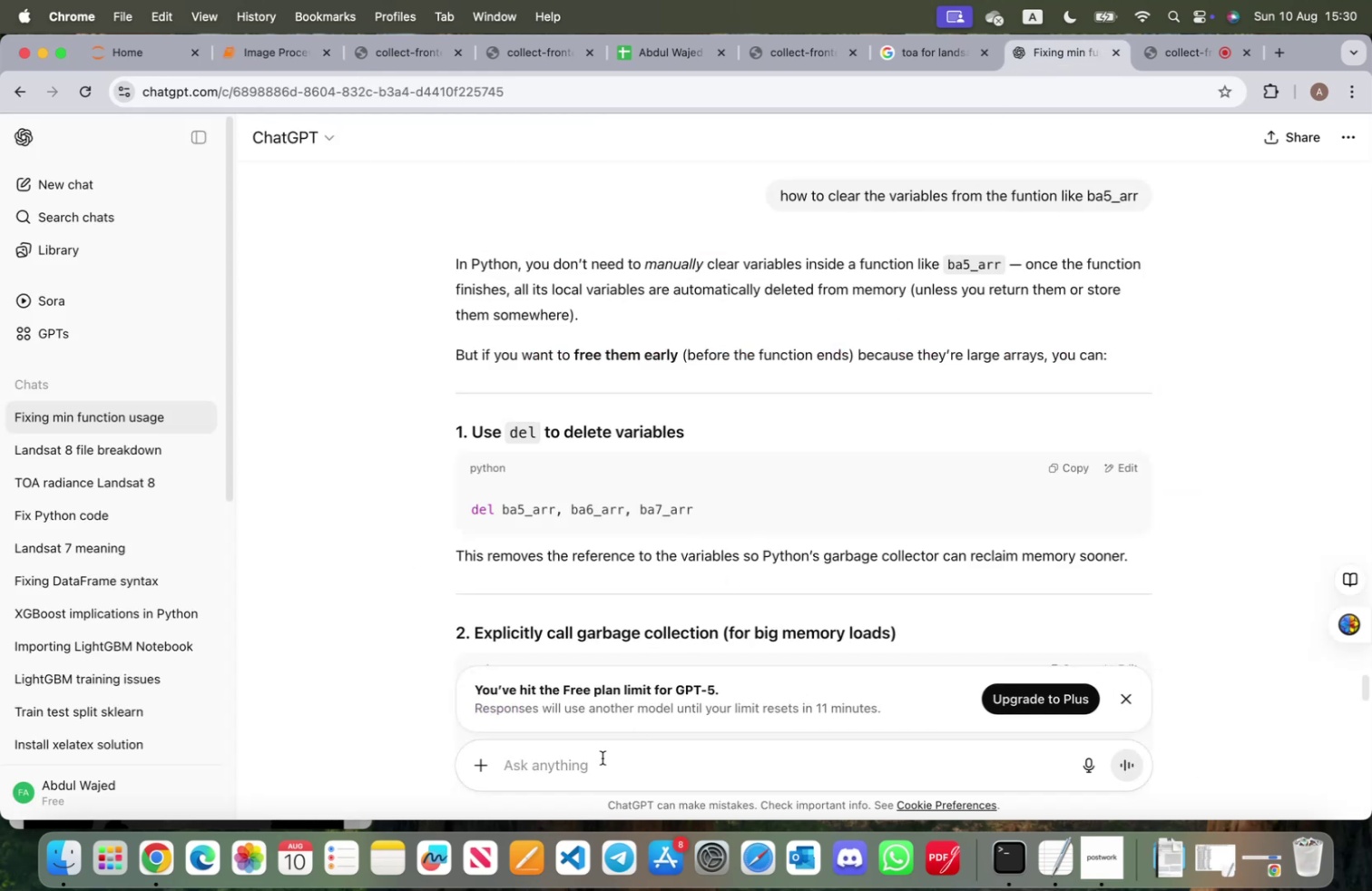 
key(Meta+V)
 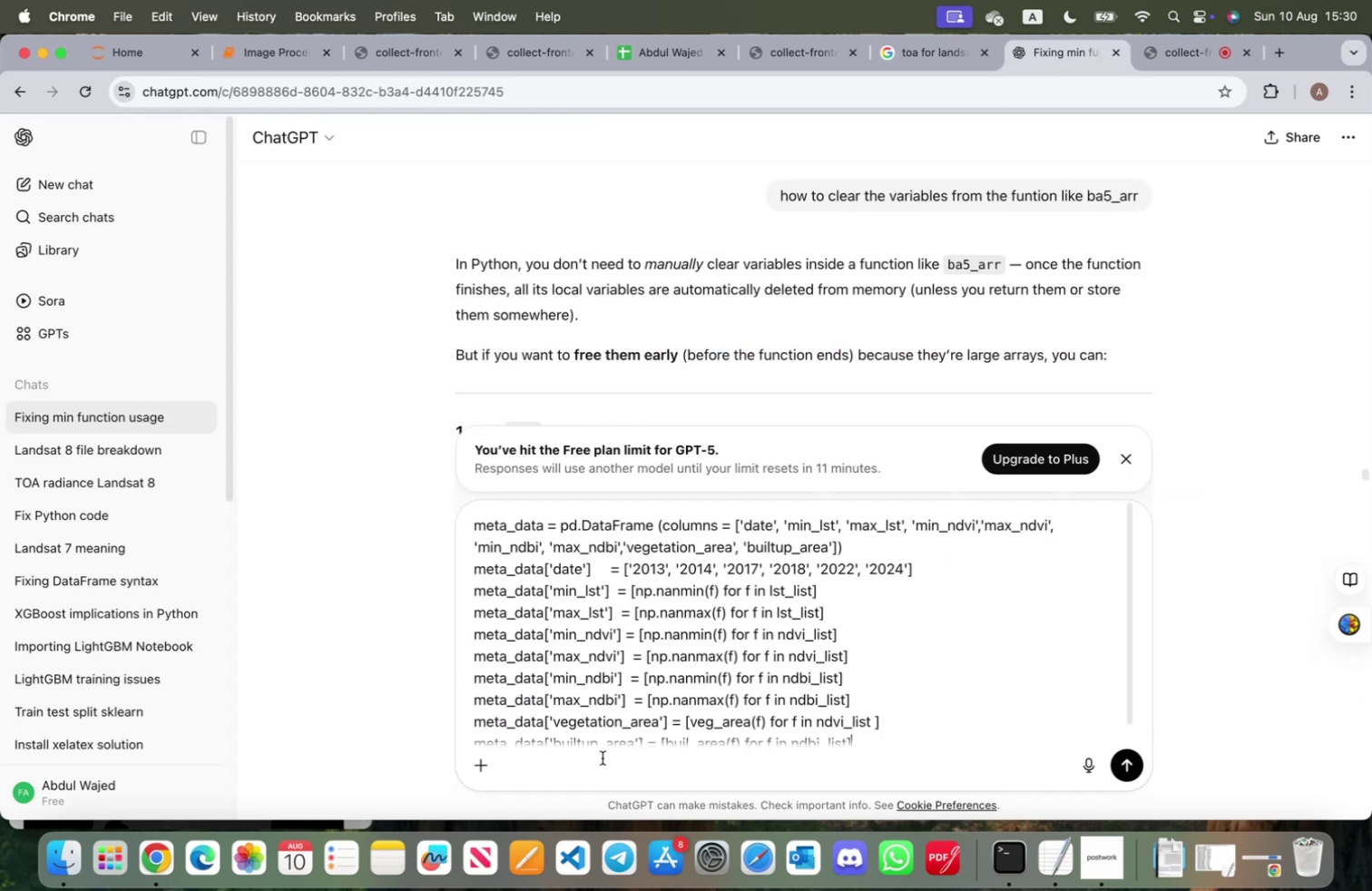 
key(Enter)
 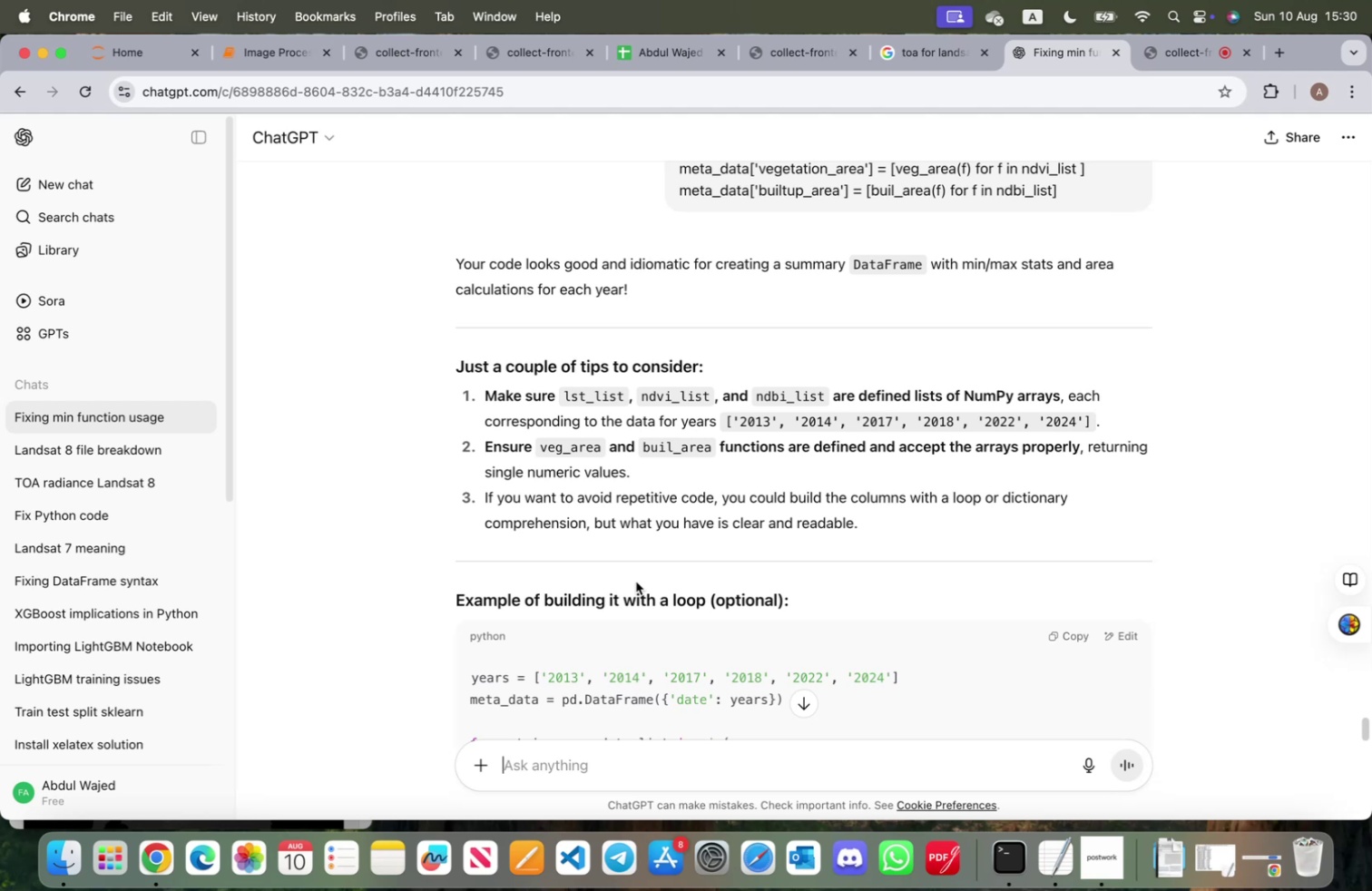 
wait(17.26)
 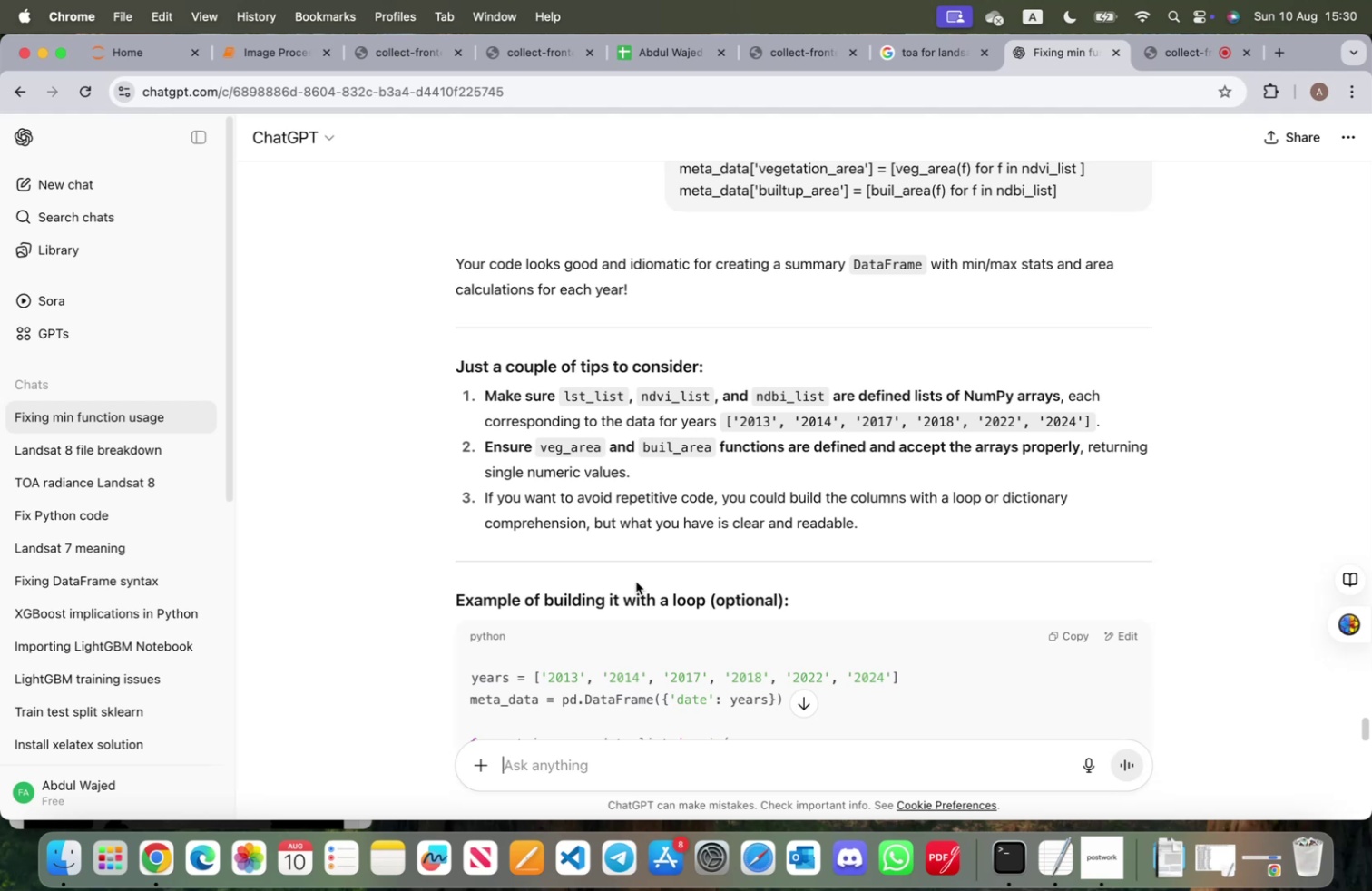 
scroll: coordinate [518, 472], scroll_direction: down, amount: 6.0
 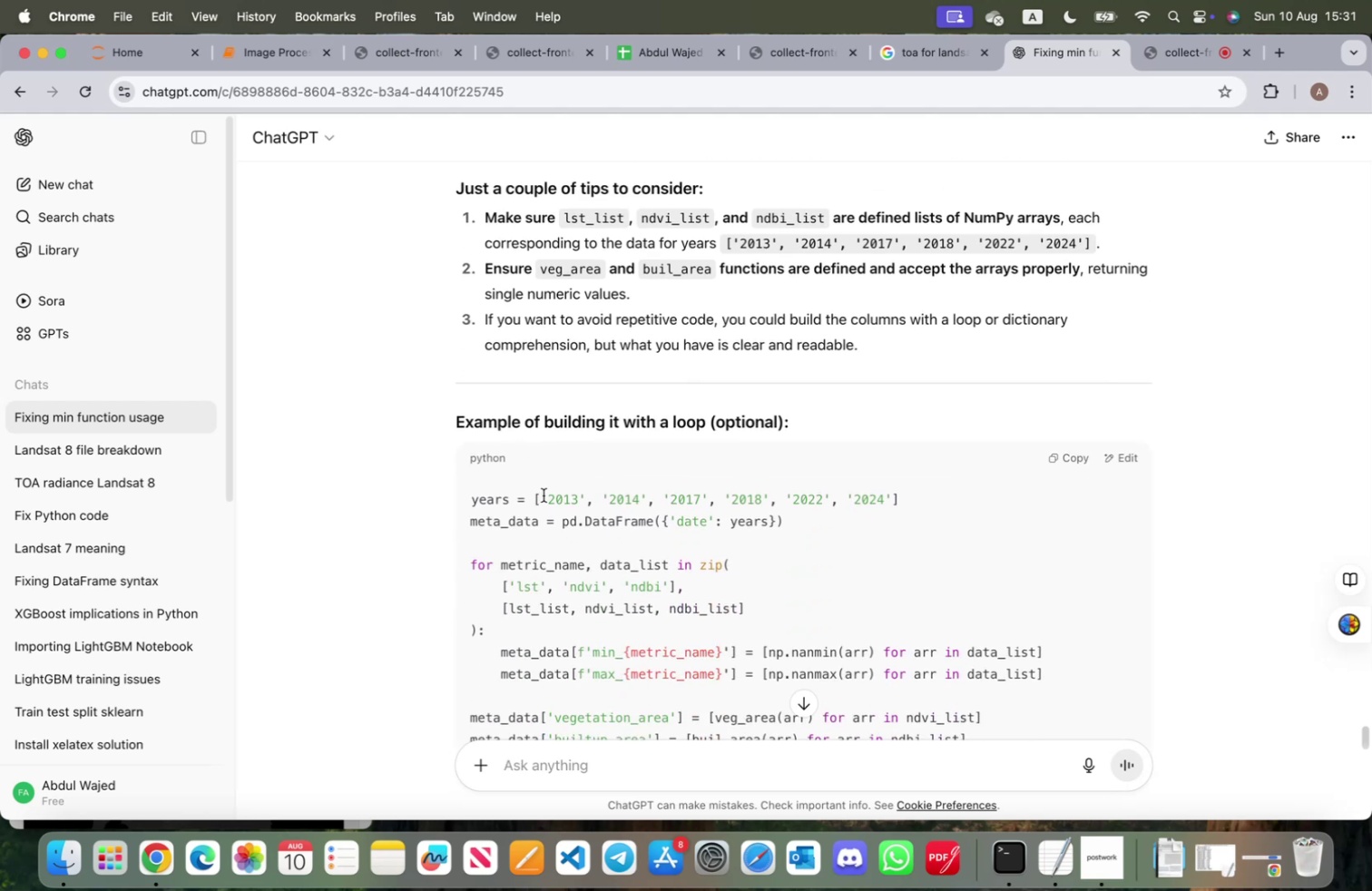 
wait(5.78)
 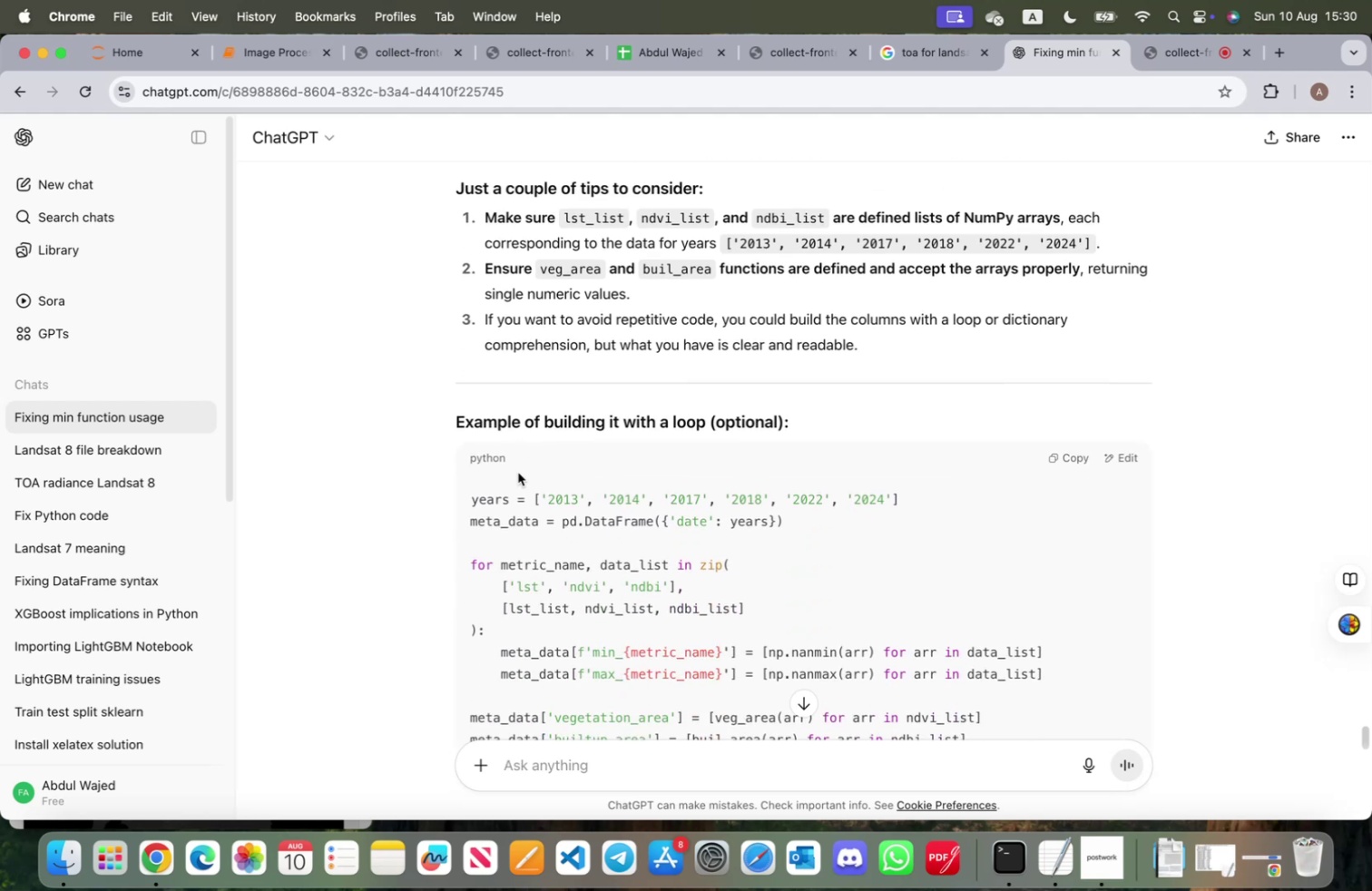 
scroll: coordinate [511, 563], scroll_direction: down, amount: 7.0
 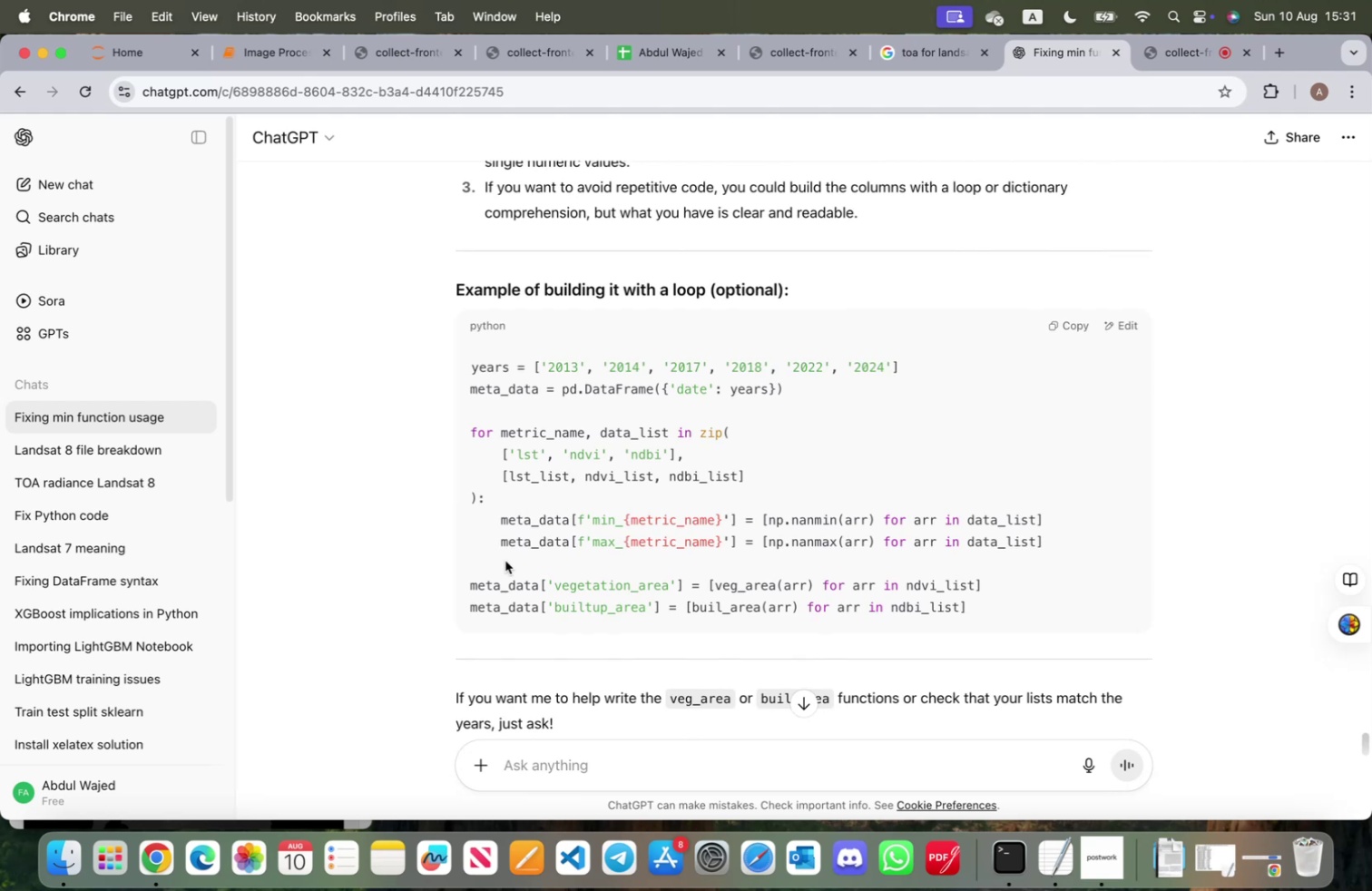 
wait(18.83)
 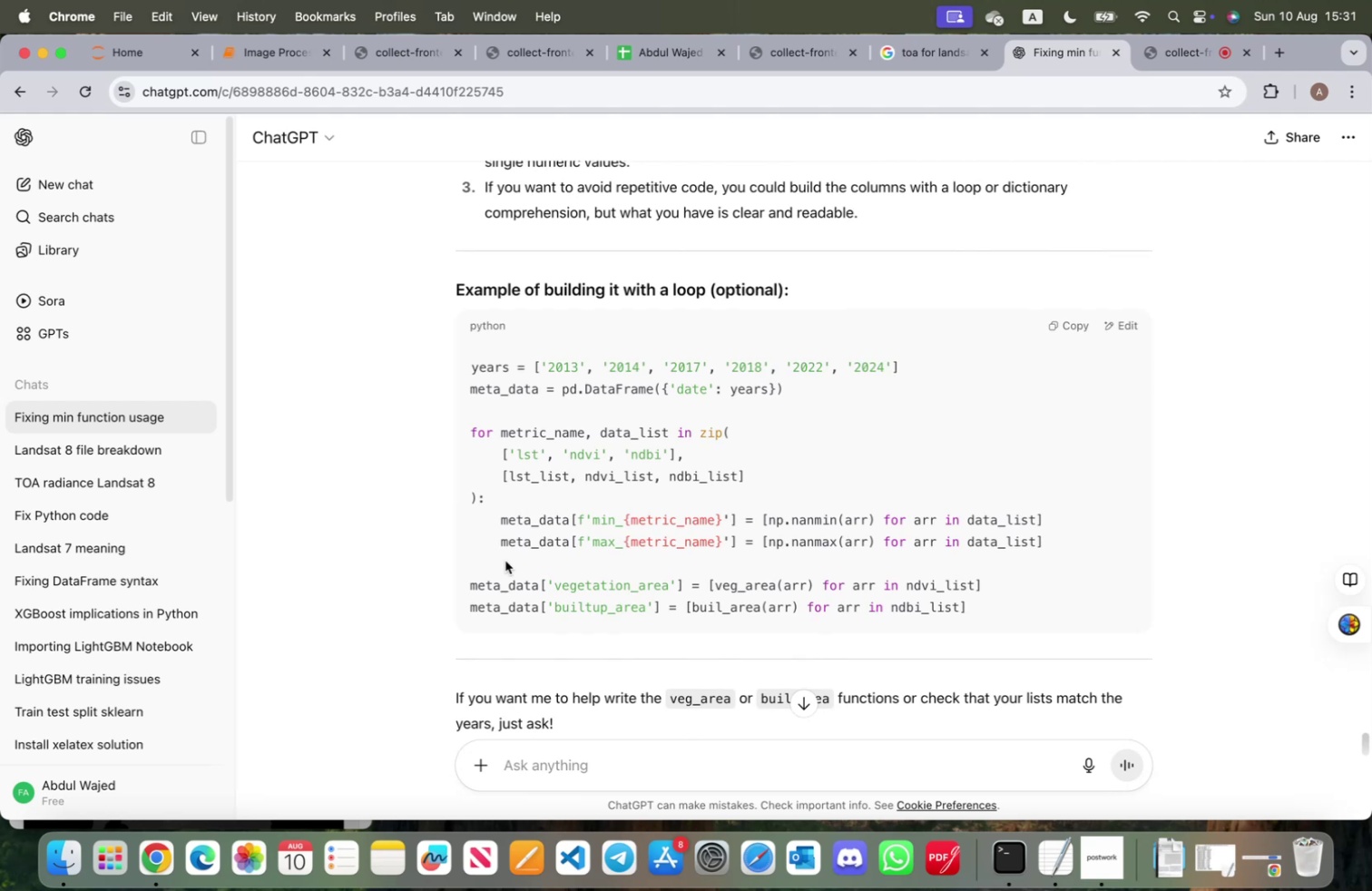 
left_click([279, 52])
 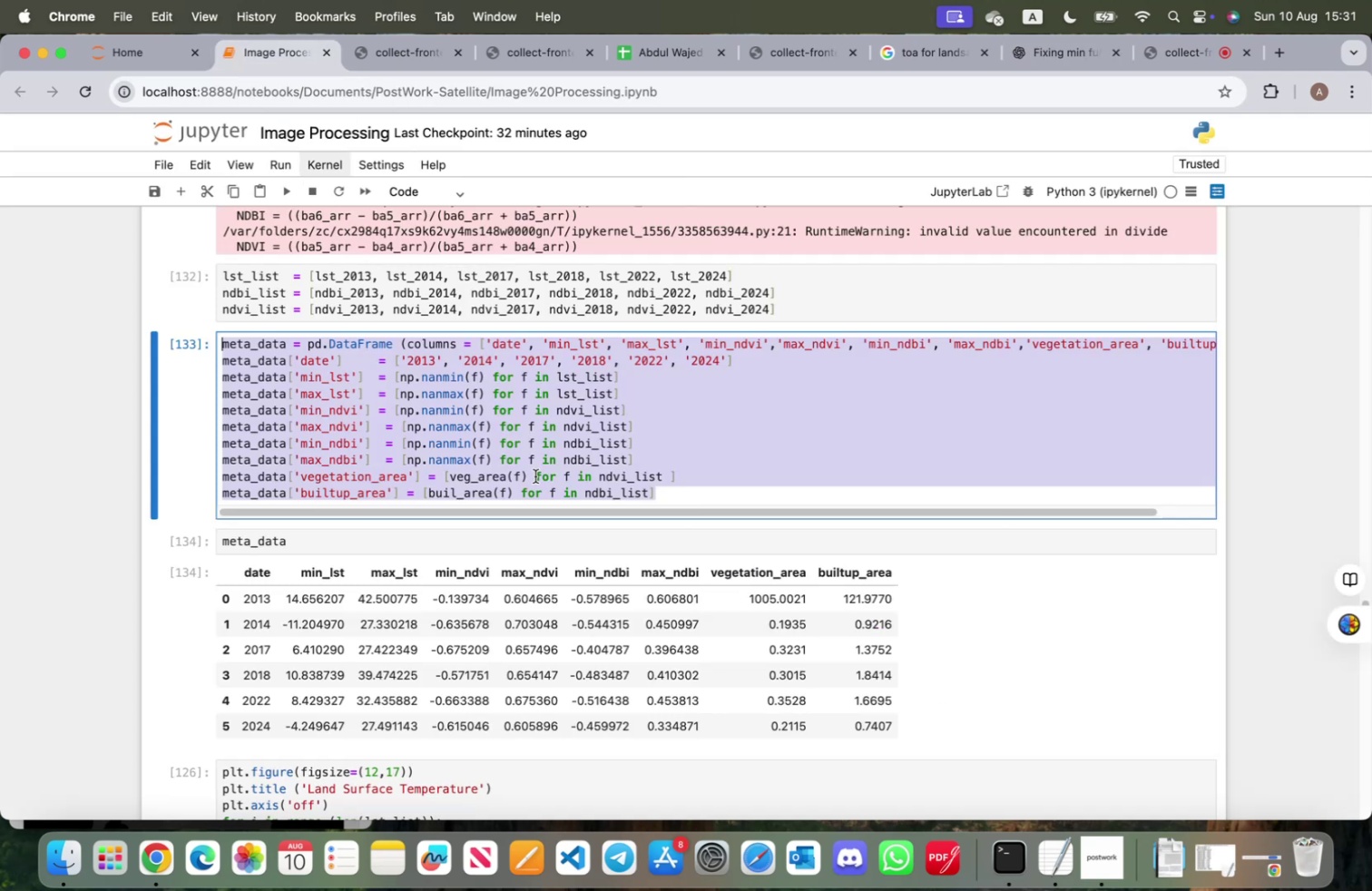 
left_click([668, 496])
 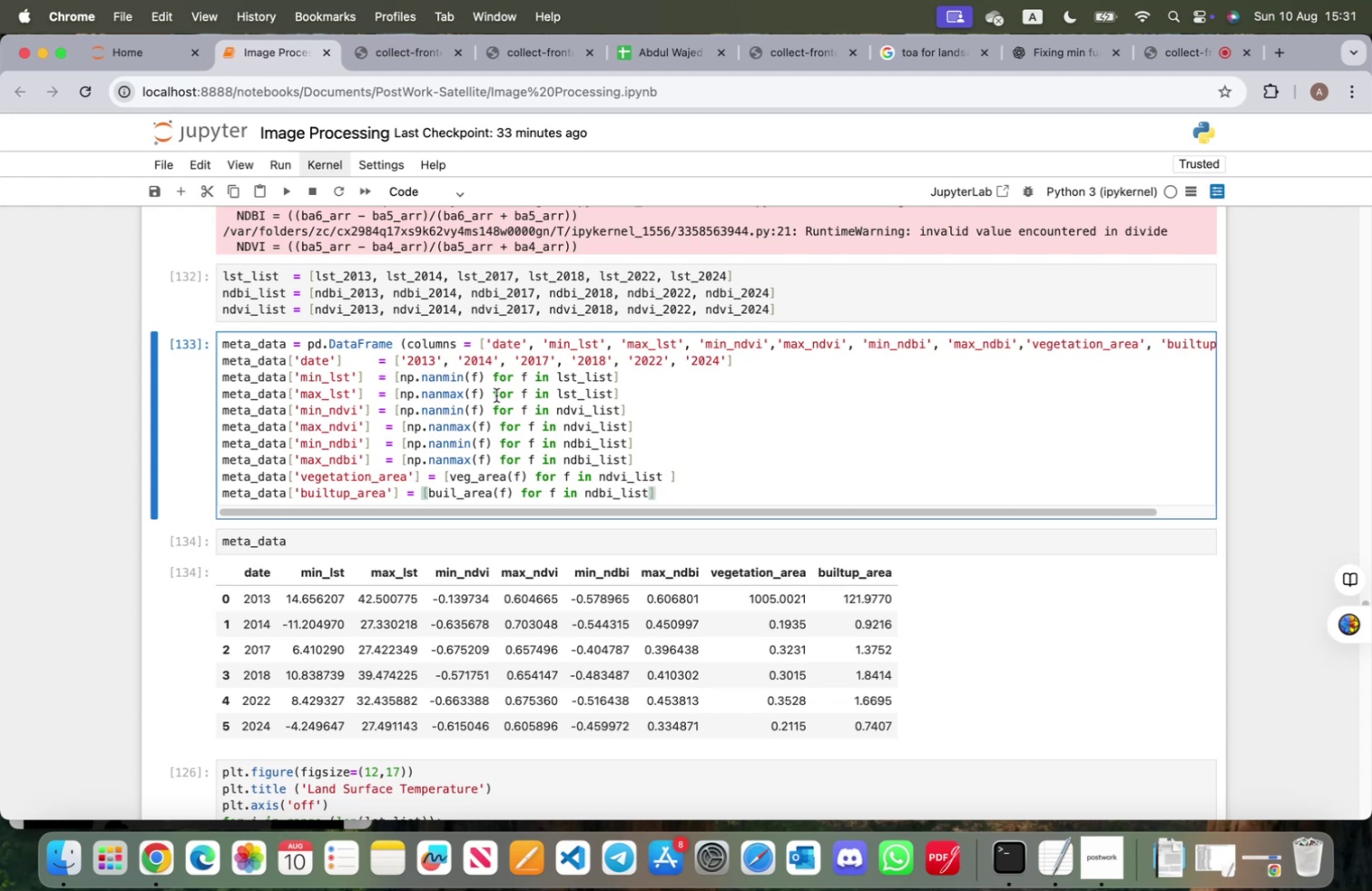 
wait(38.29)
 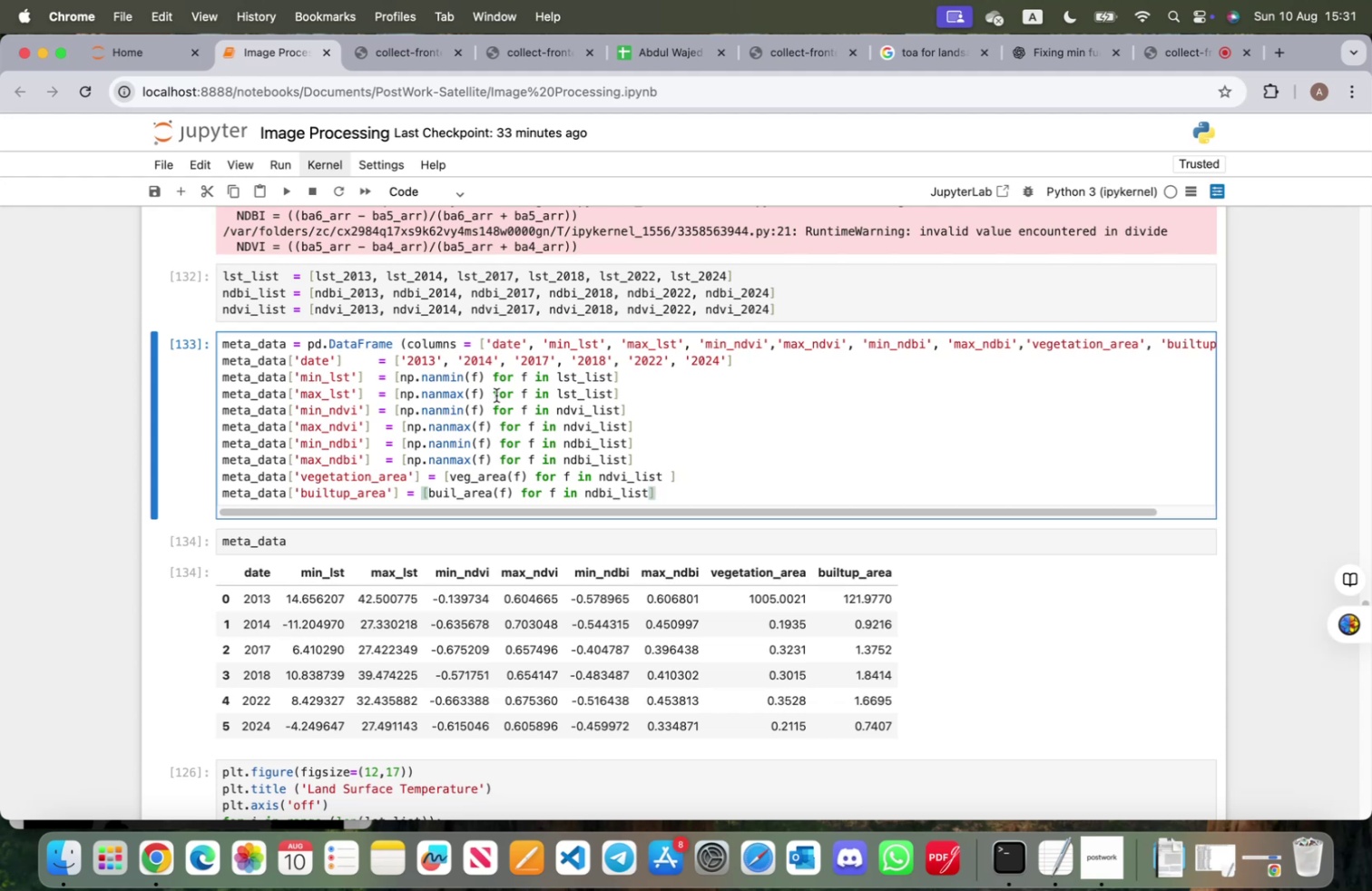 
left_click([175, 674])
 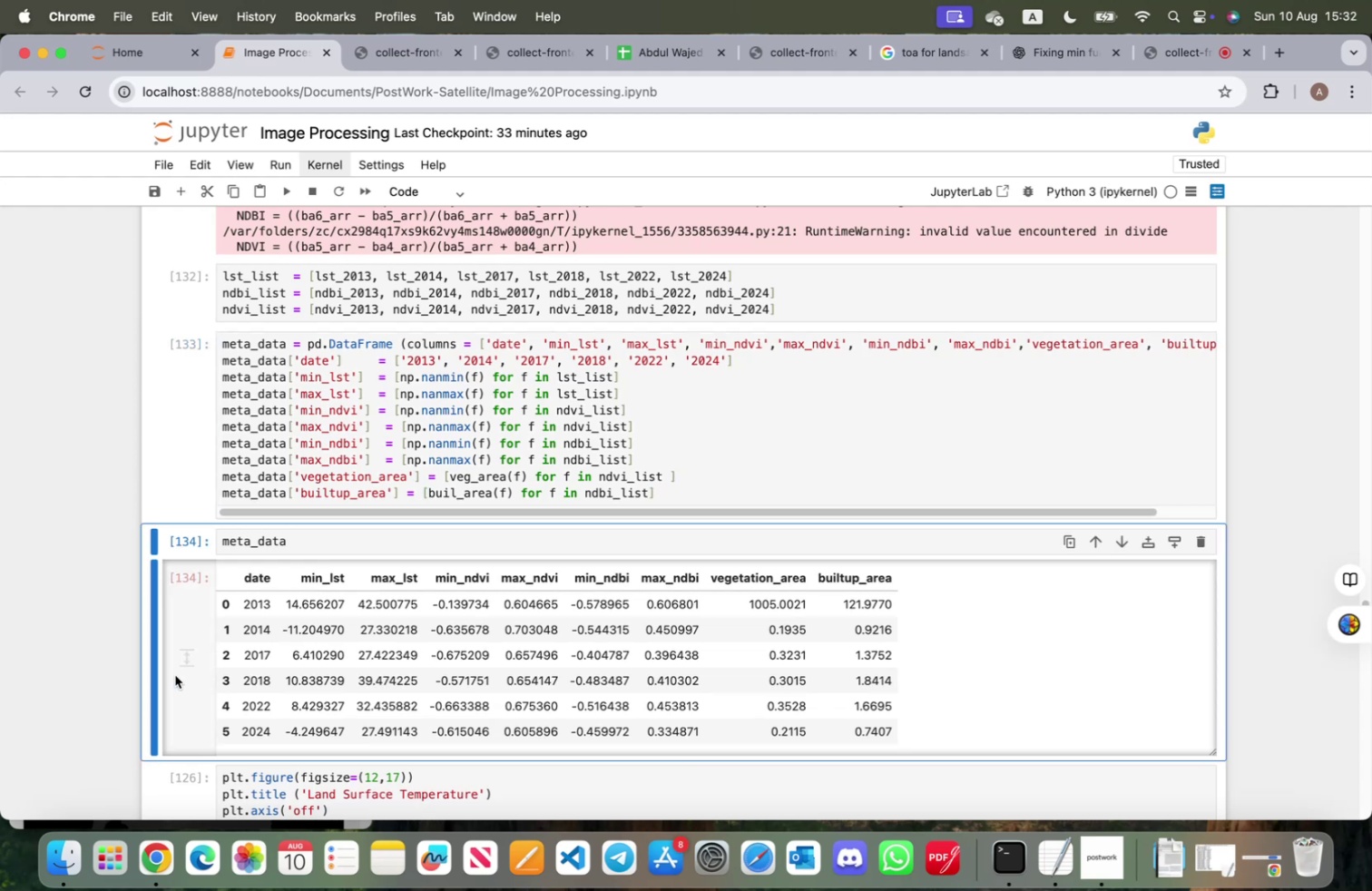 
key(B)
 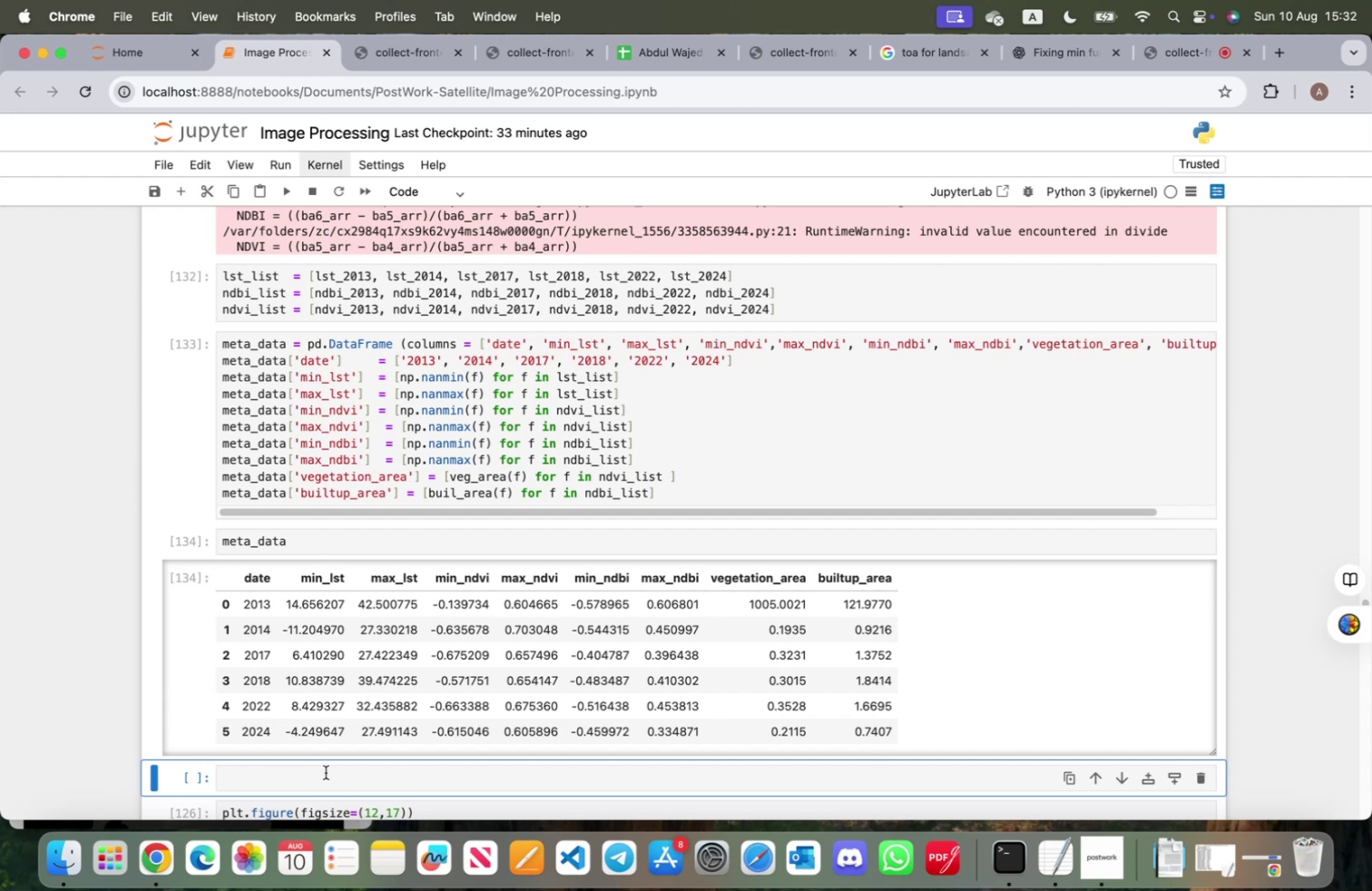 
left_click([326, 771])
 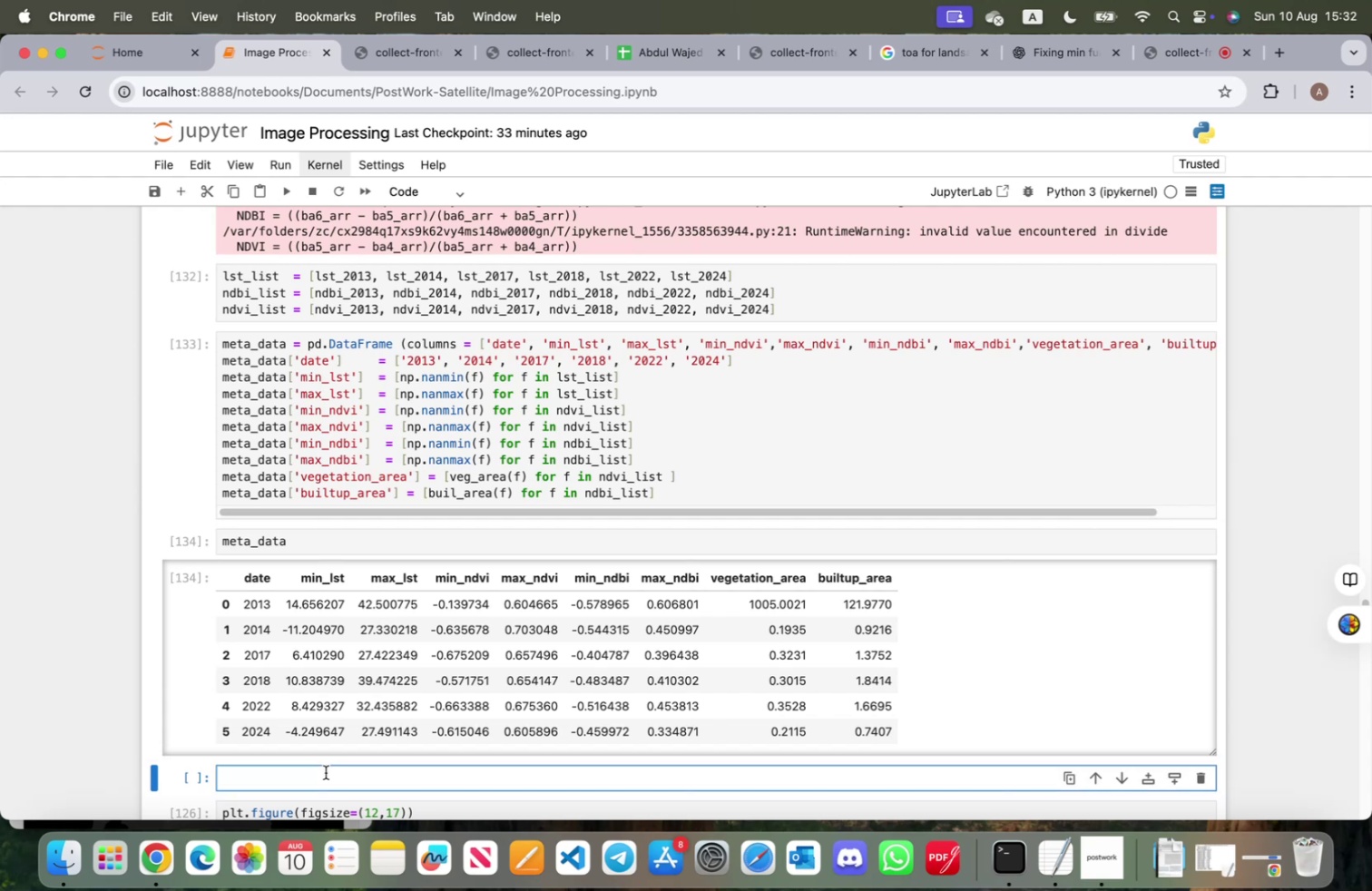 
type(np.nanmin(ndvil)
key(Backspace)
type(_)
 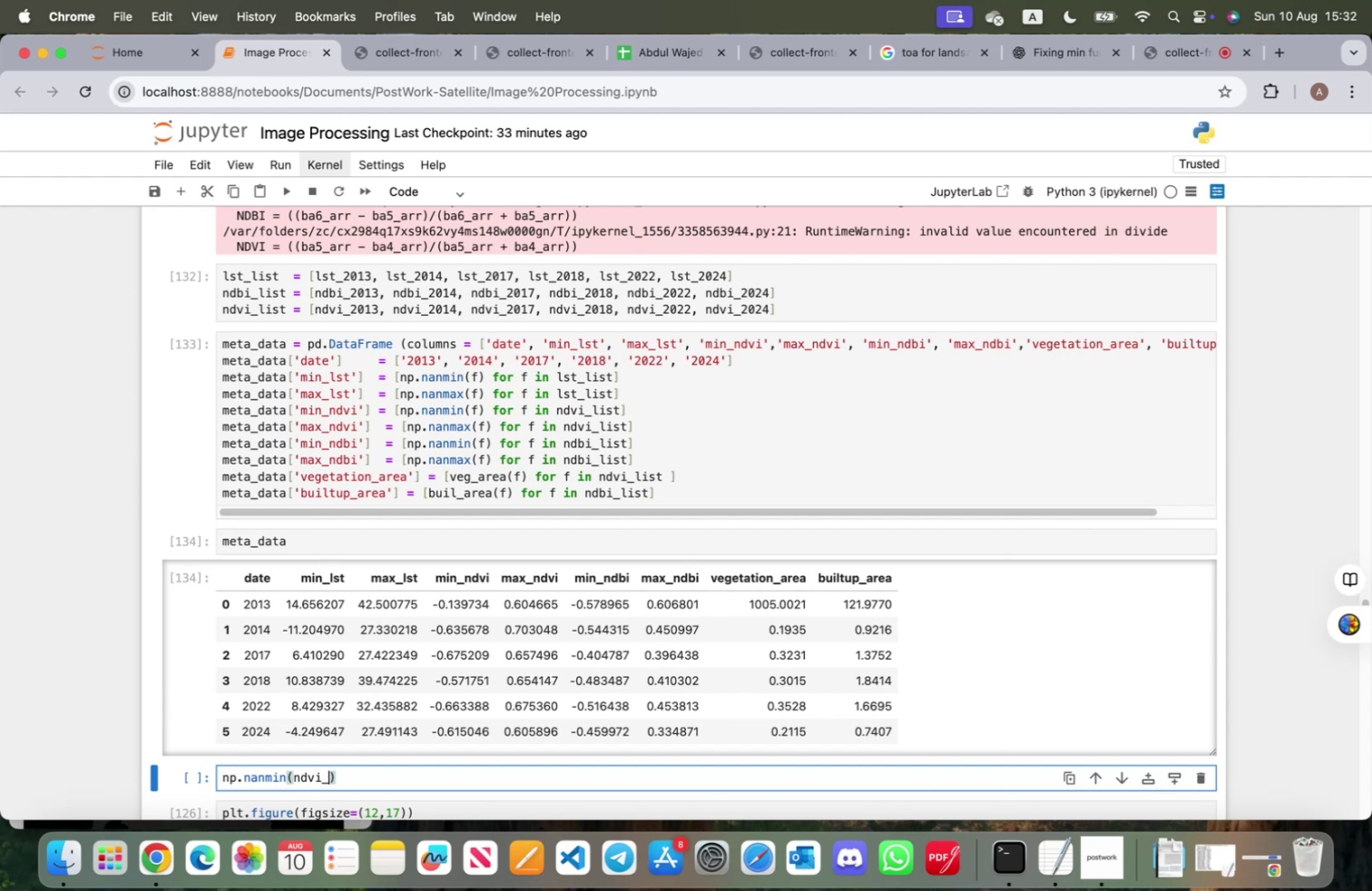 
type(2014)
 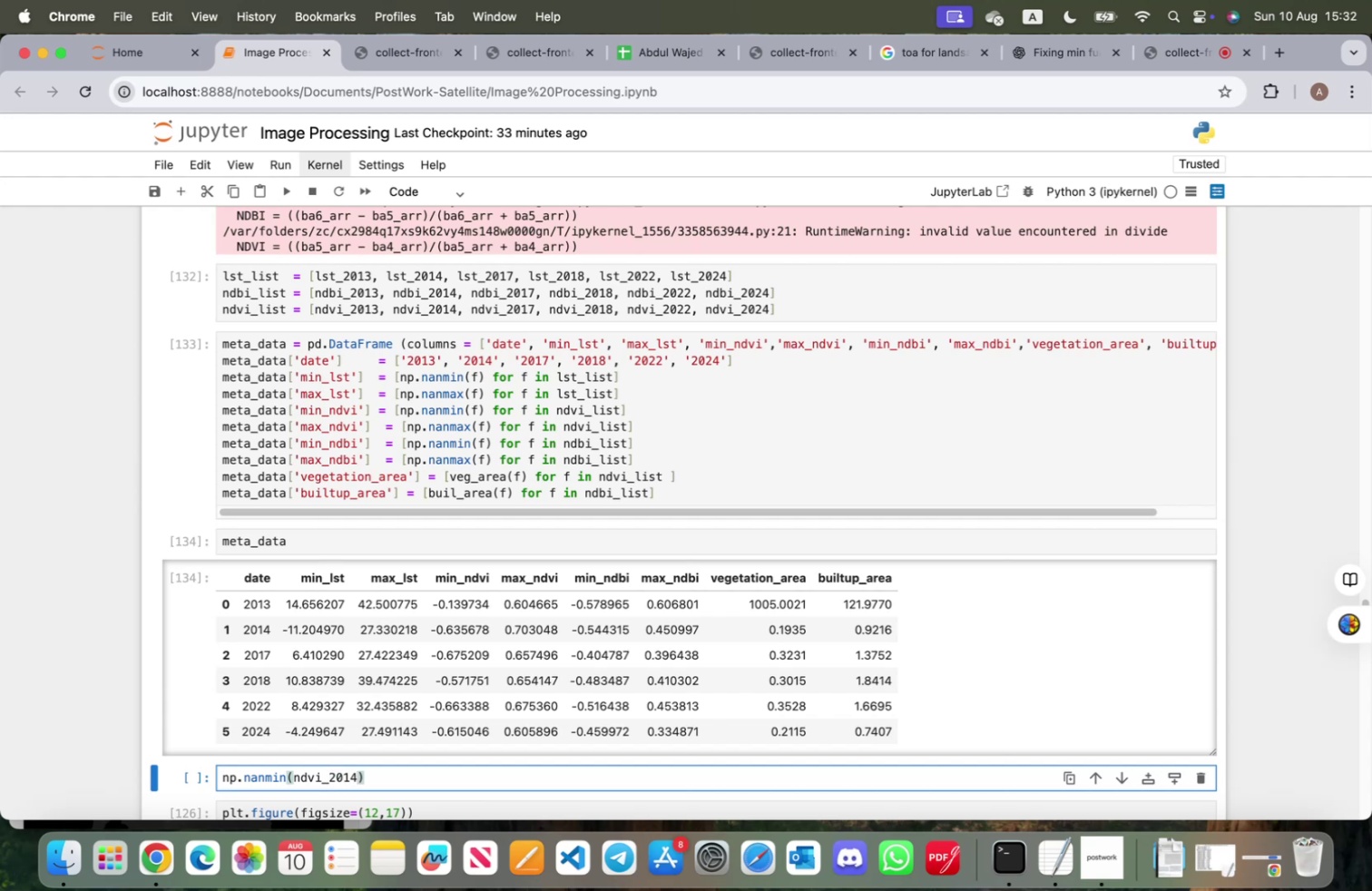 
key(Shift+Enter)
 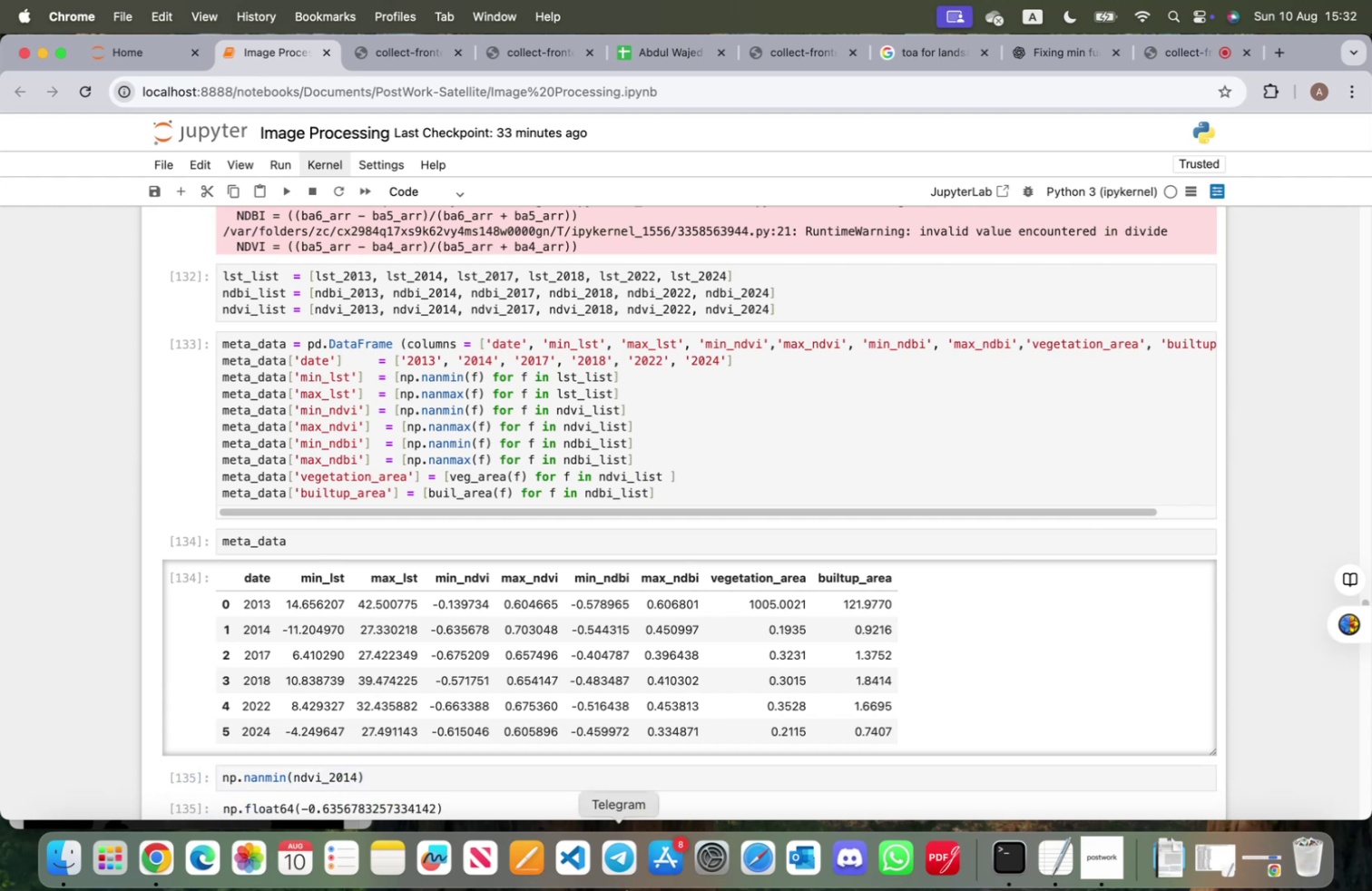 
scroll: coordinate [625, 800], scroll_direction: down, amount: 3.0
 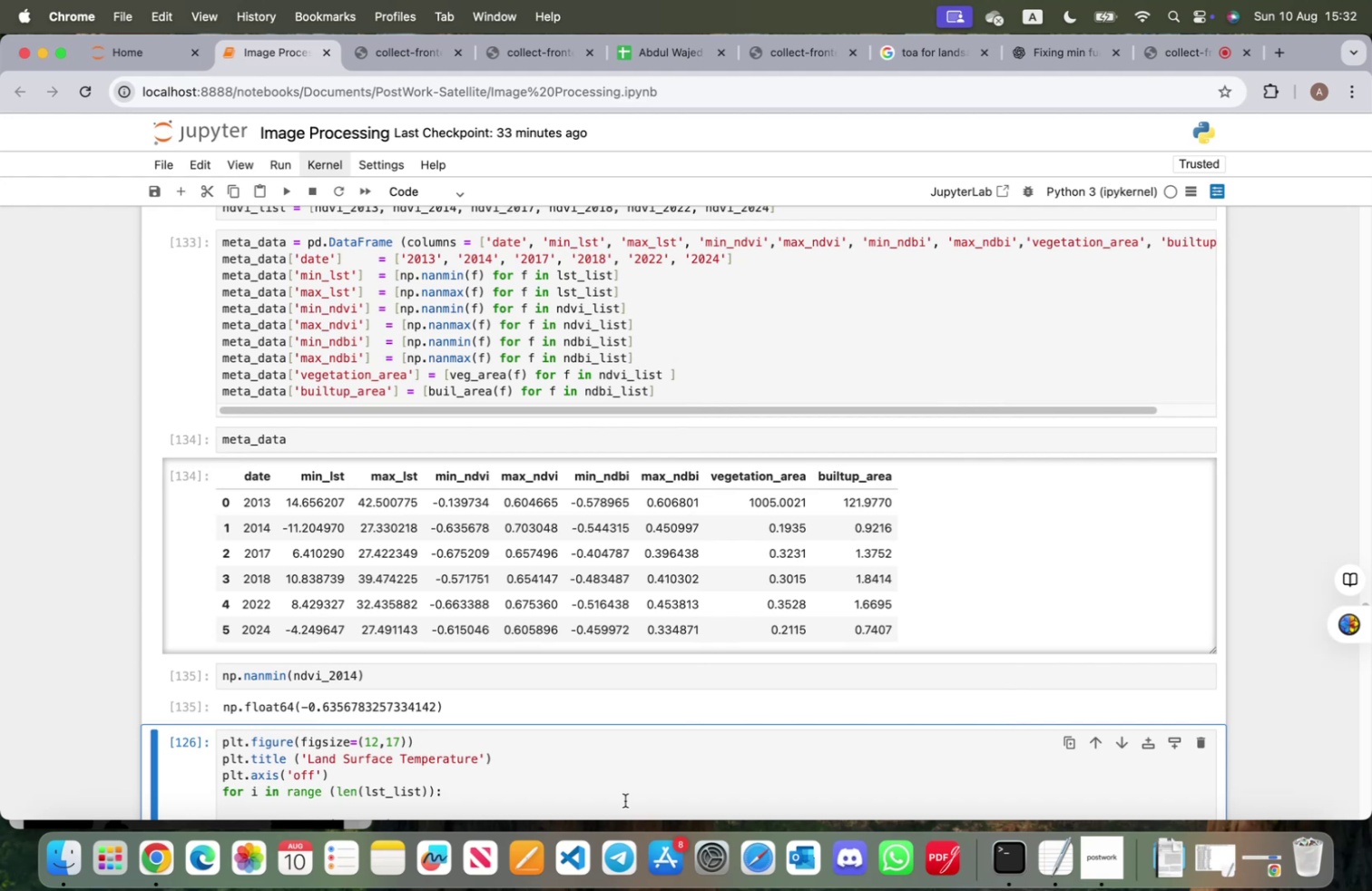 
wait(9.0)
 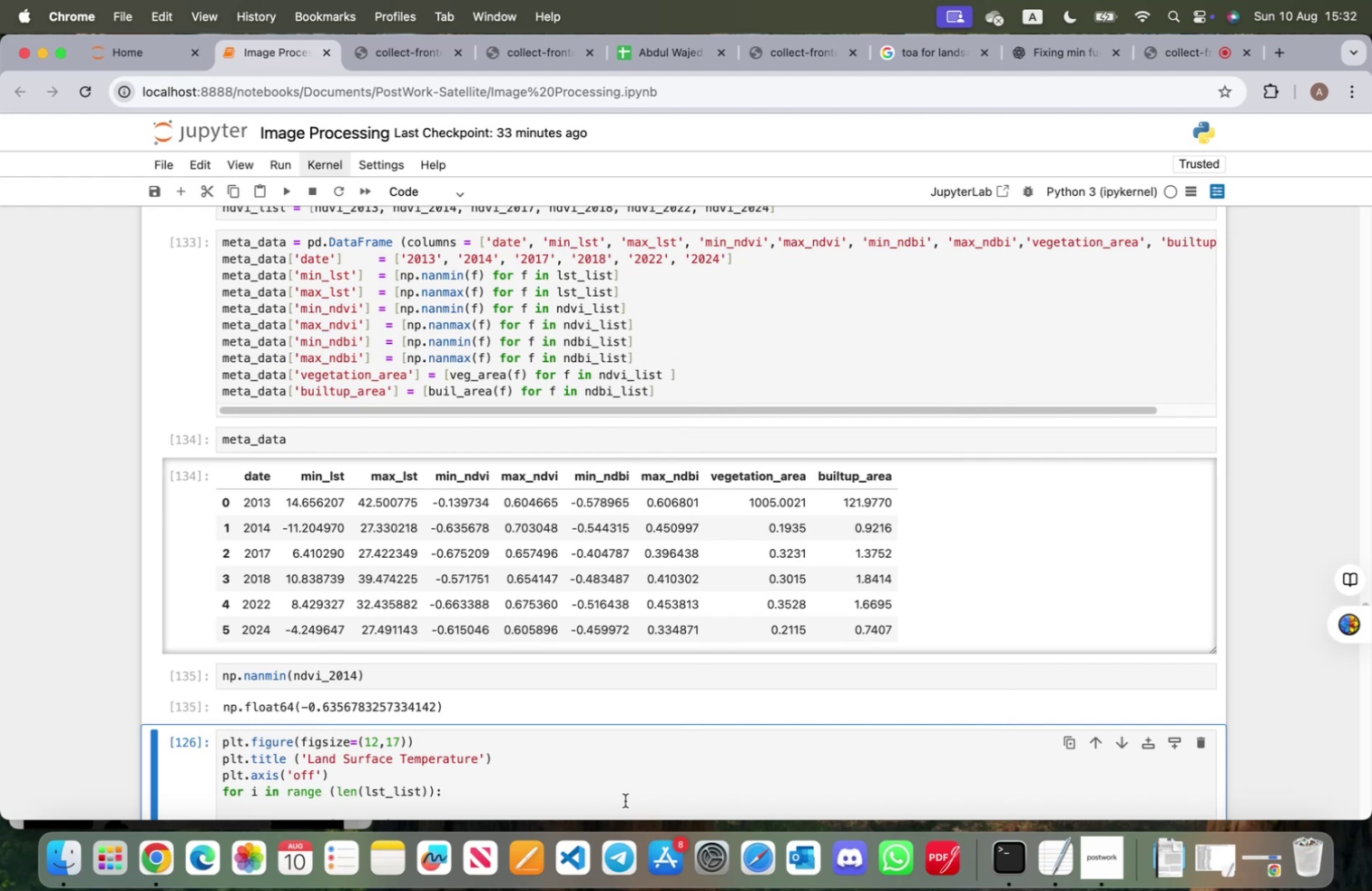 
left_click([284, 676])
 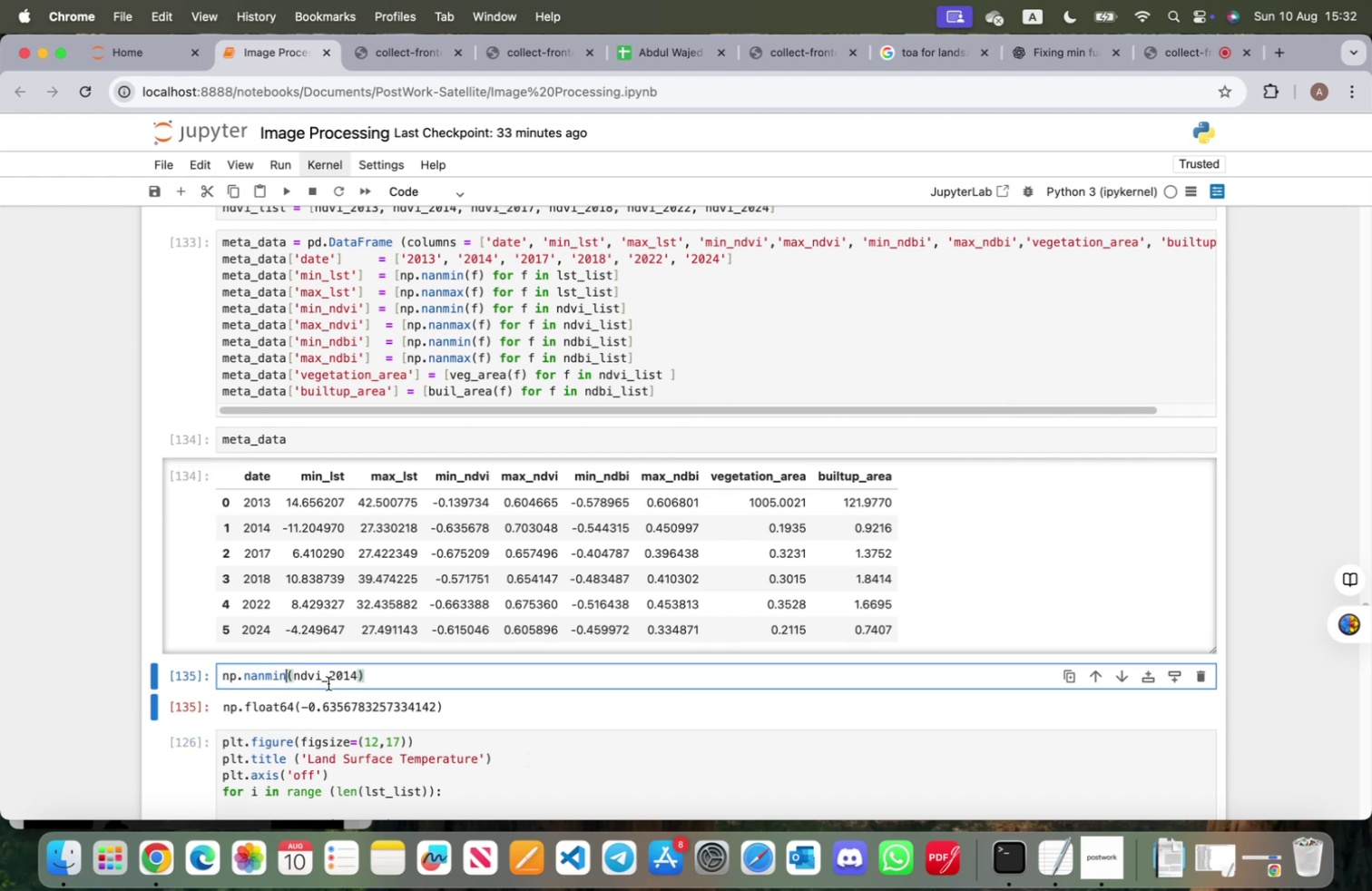 
type(=)
key(Backspace)
key(Backspace)
key(Backspace)
type(ax)
 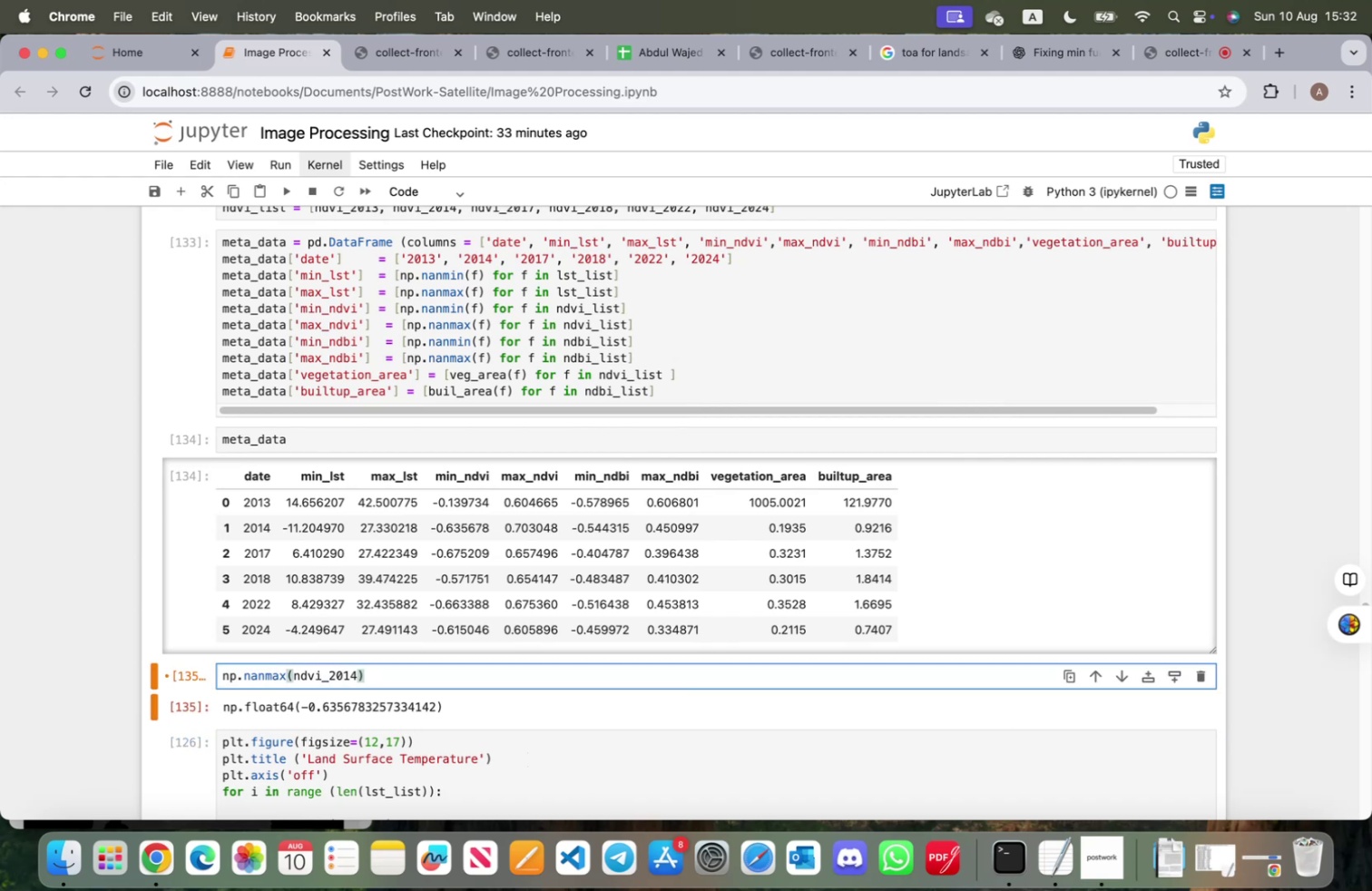 
key(Shift+Enter)
 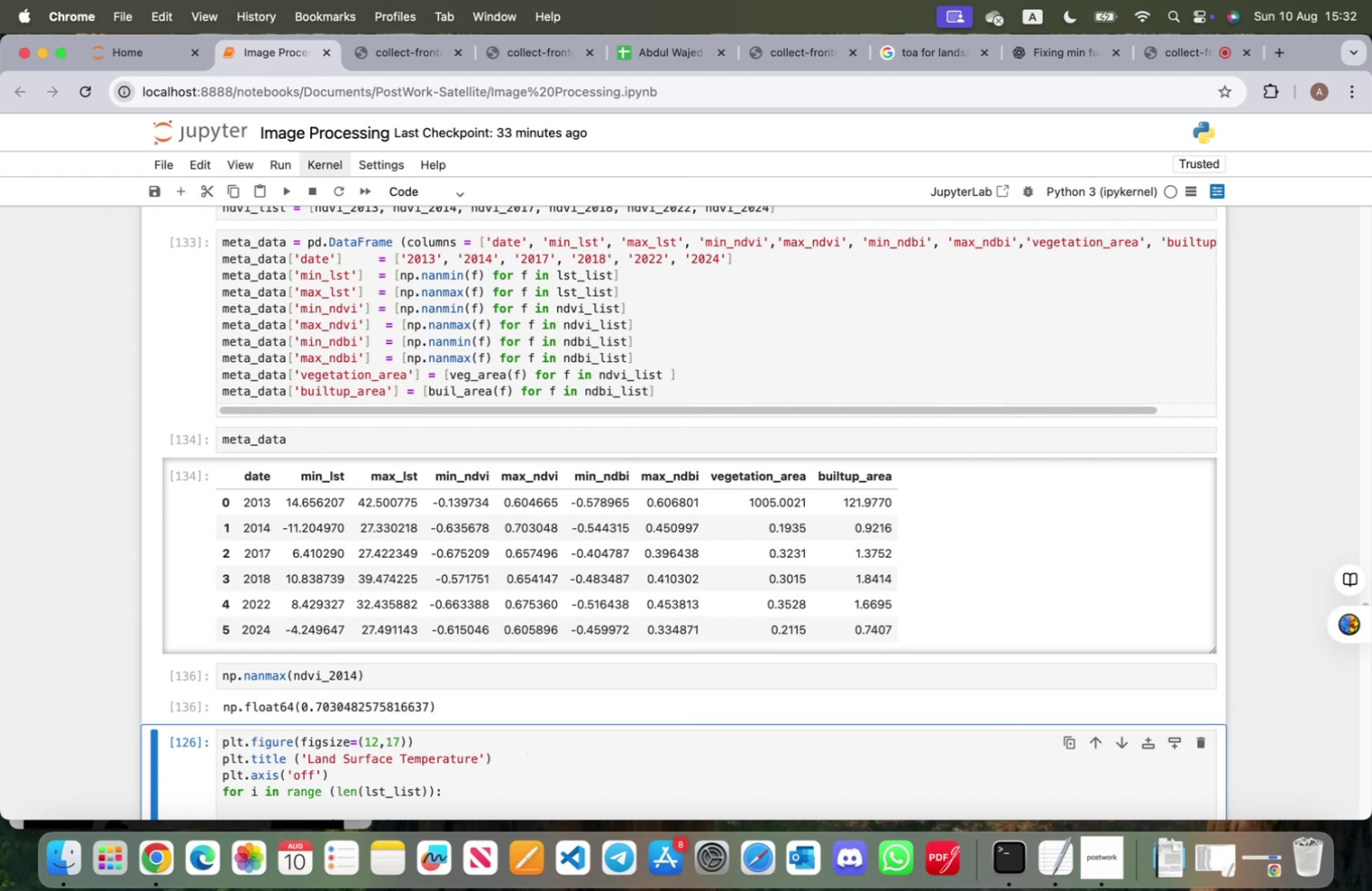 
wait(9.14)
 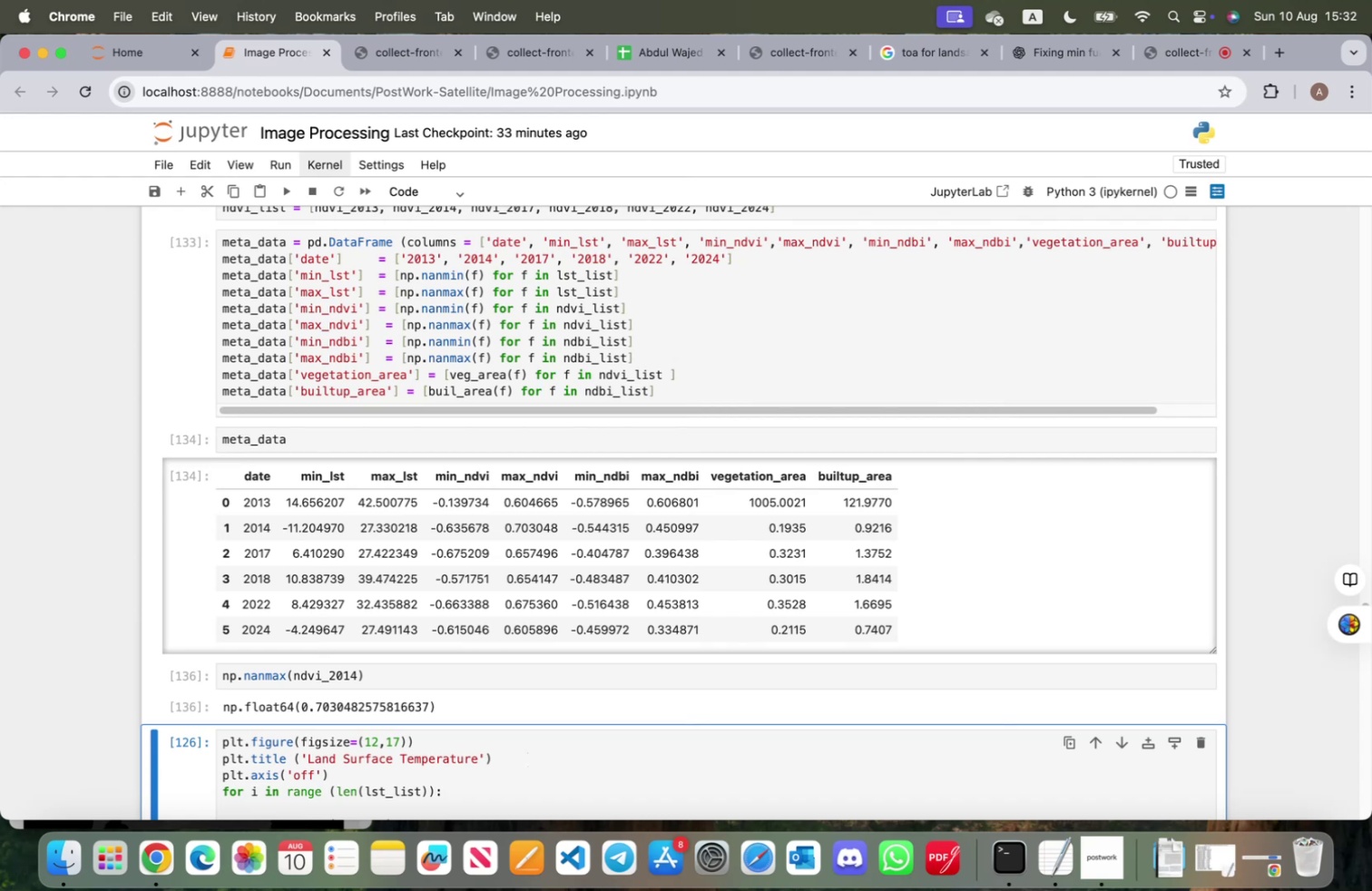 
scroll: coordinate [278, 593], scroll_direction: up, amount: 87.0
 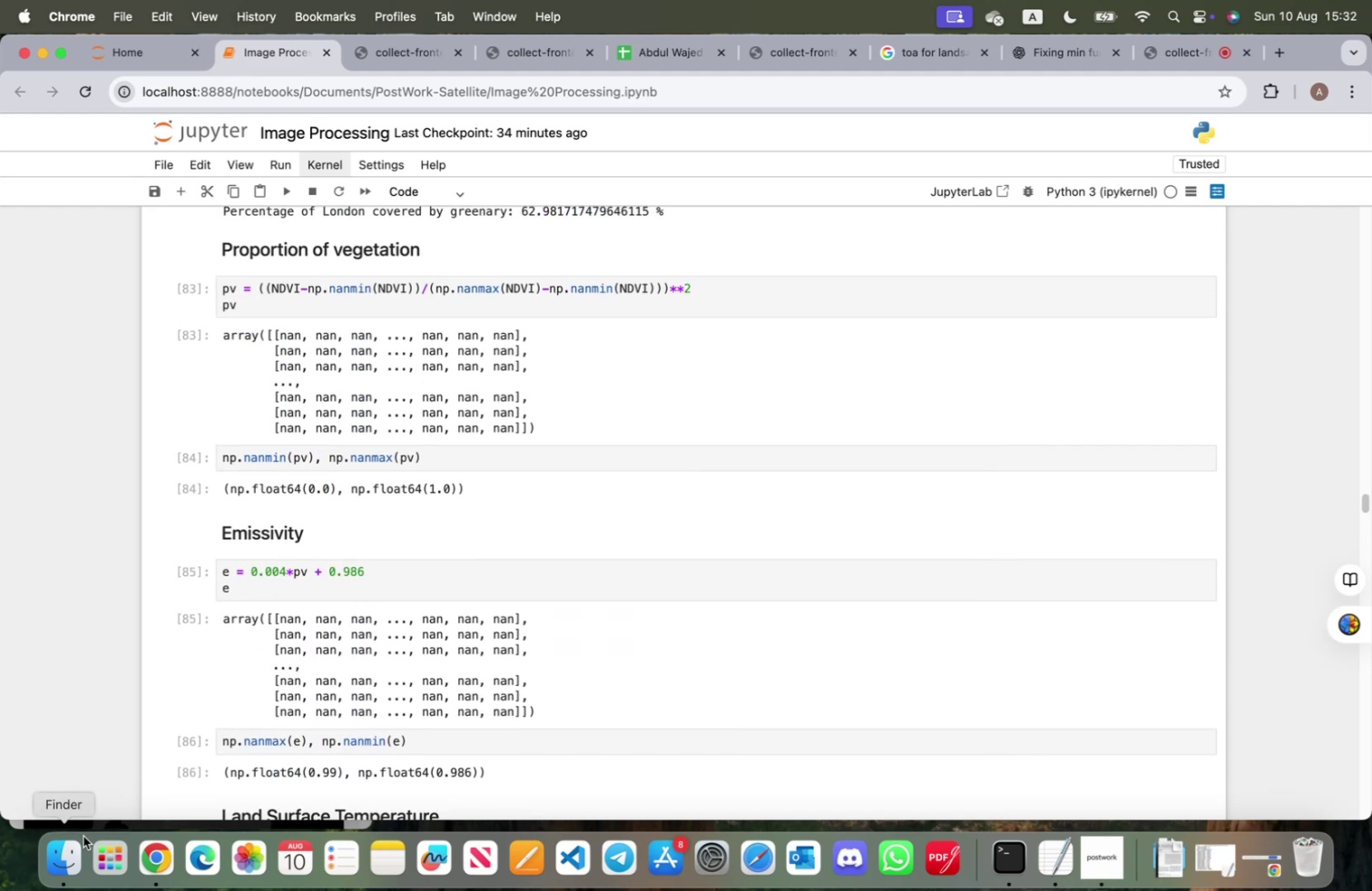 
left_click([81, 841])
 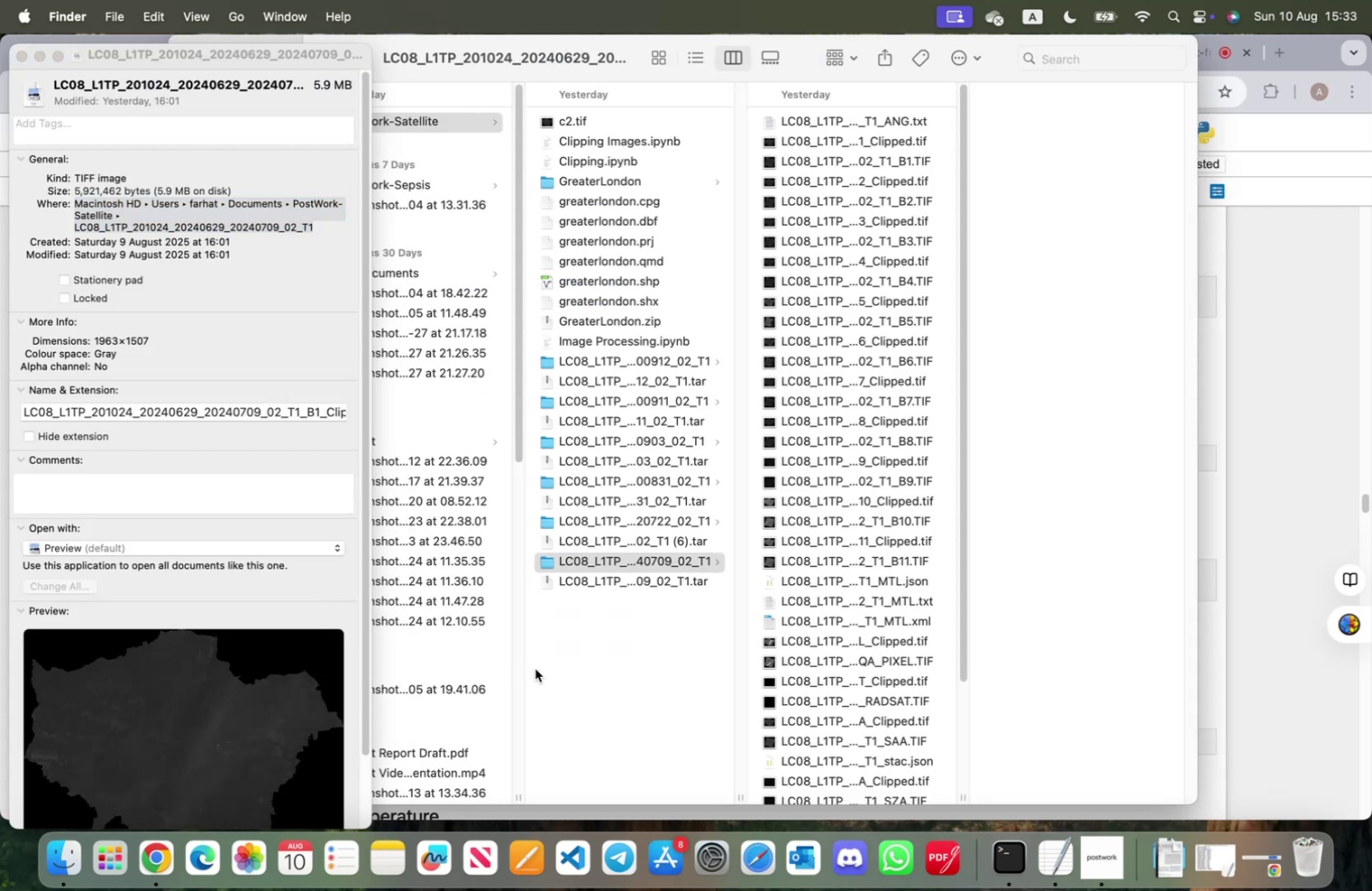 
left_click([542, 669])
 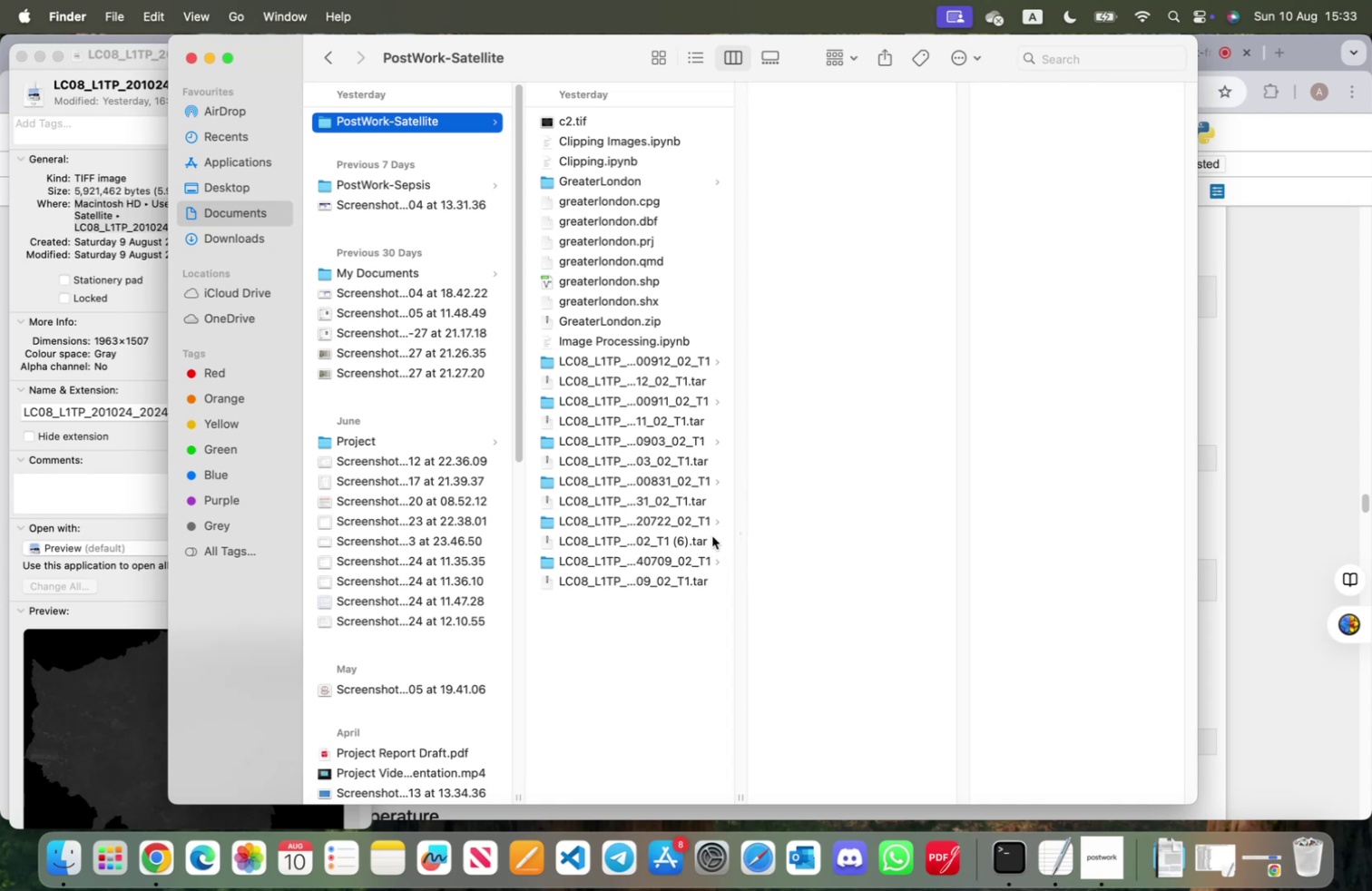 
wait(20.98)
 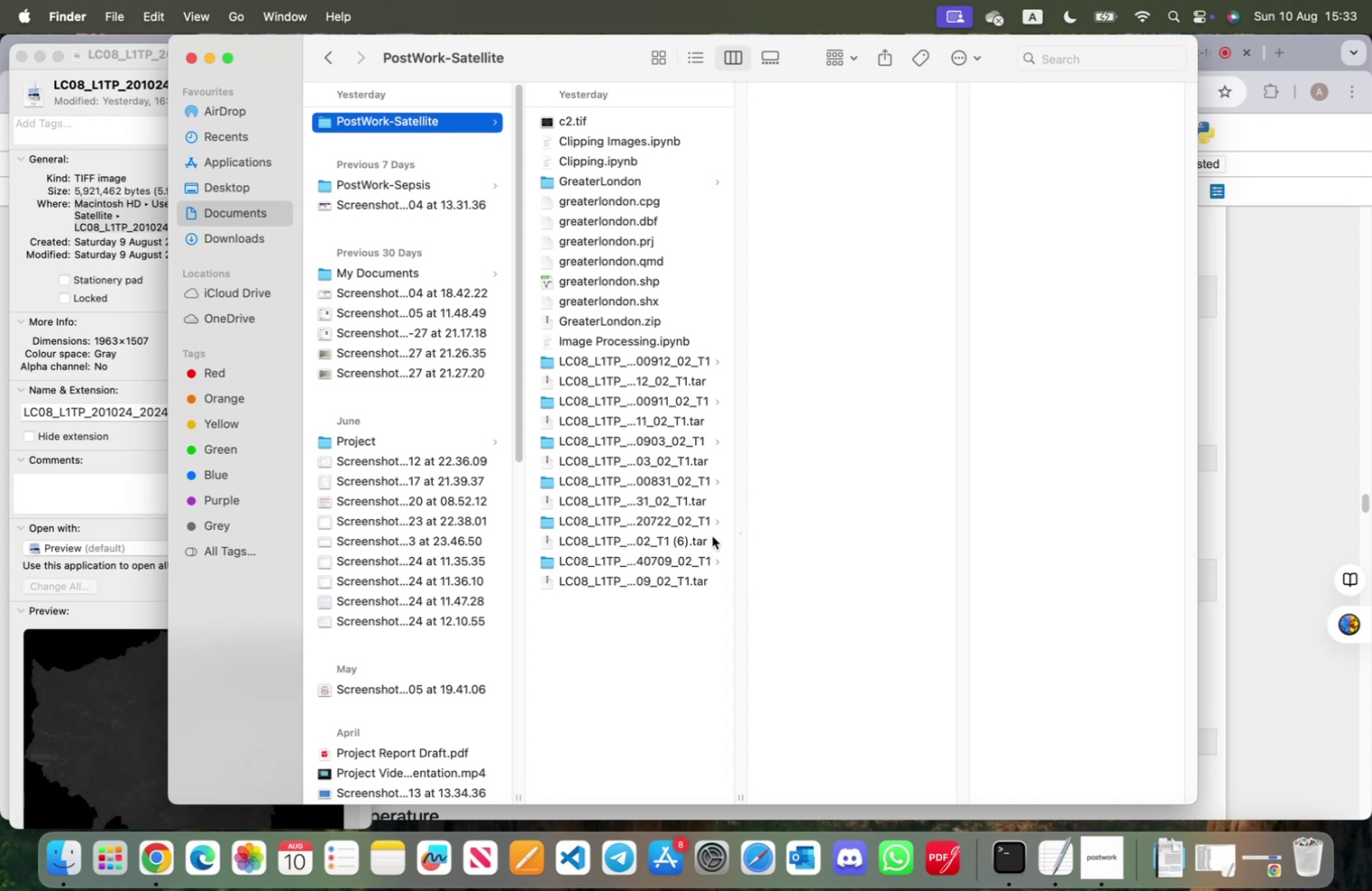 
left_click([130, 699])
 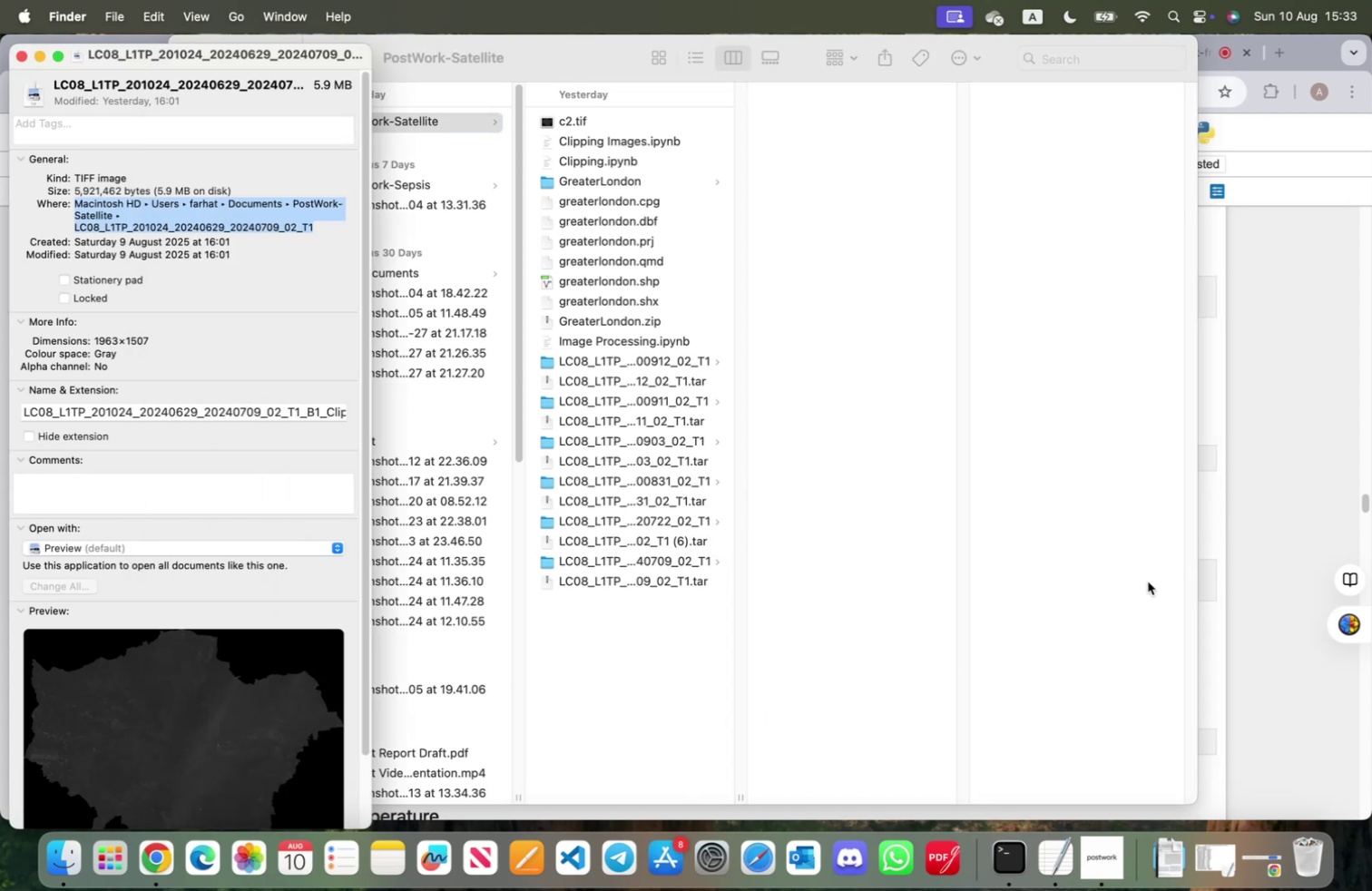 
left_click([1254, 565])
 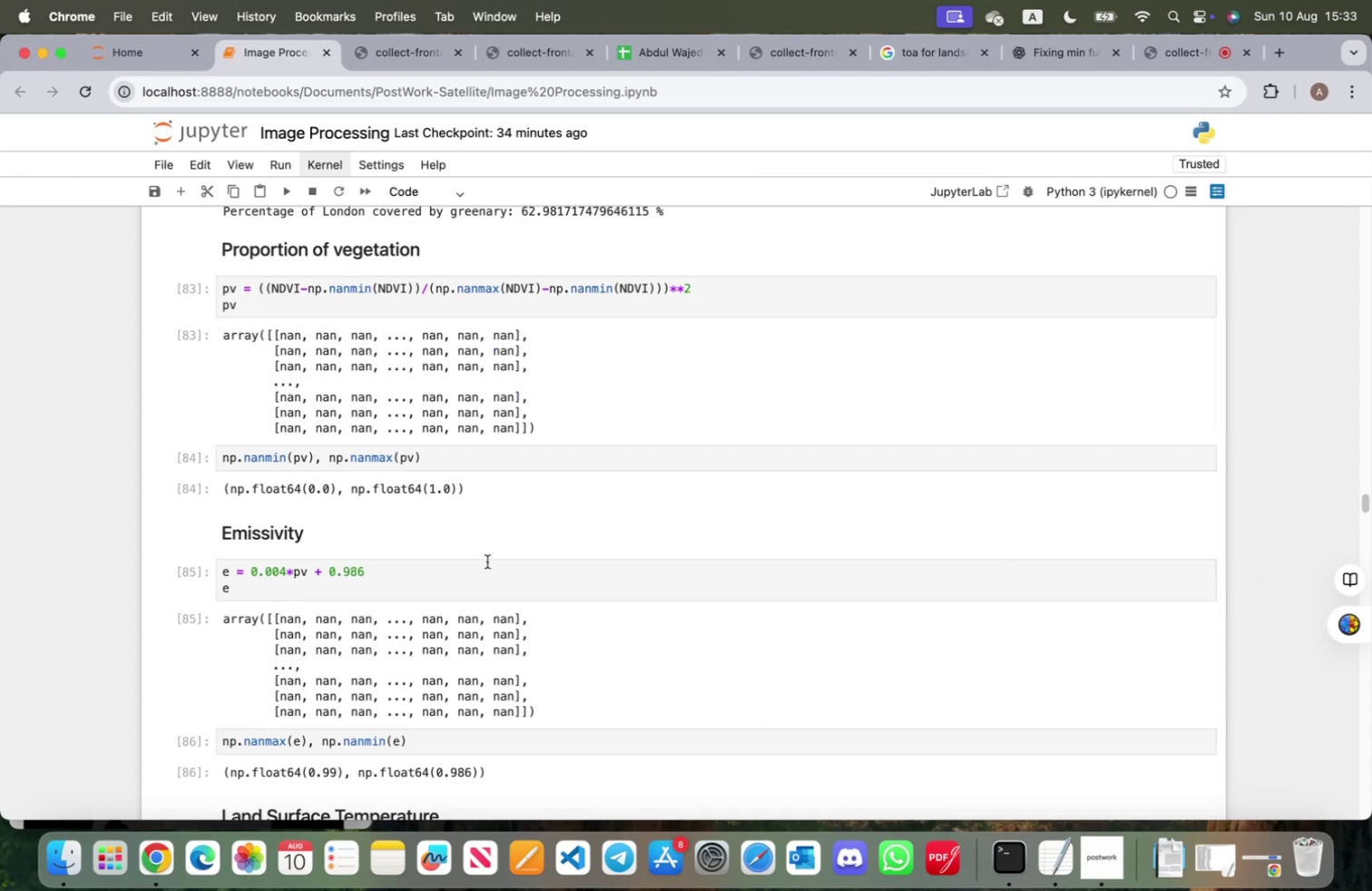 
scroll: coordinate [360, 575], scroll_direction: down, amount: 44.0
 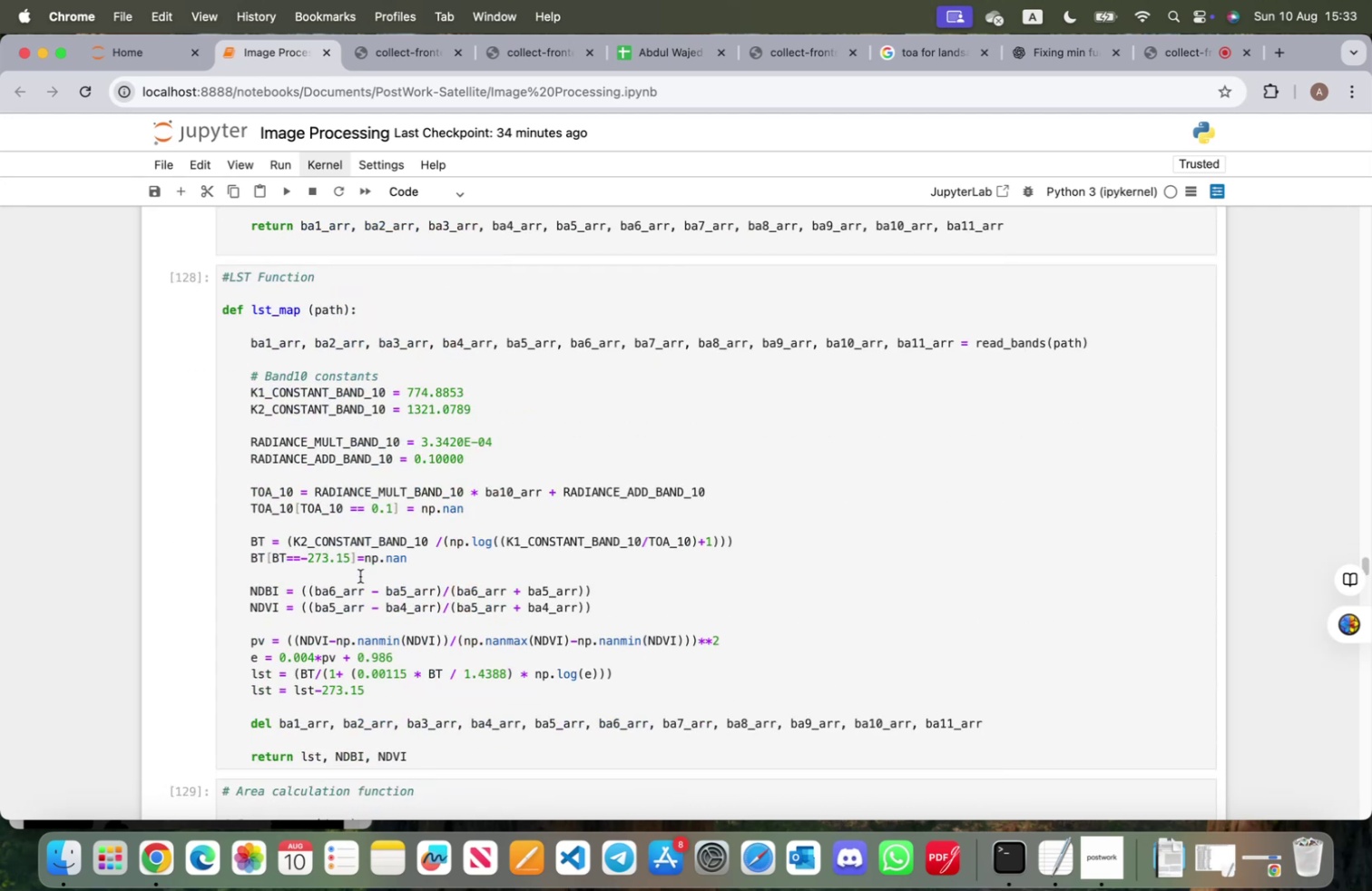 
scroll: coordinate [360, 574], scroll_direction: up, amount: 11.0
 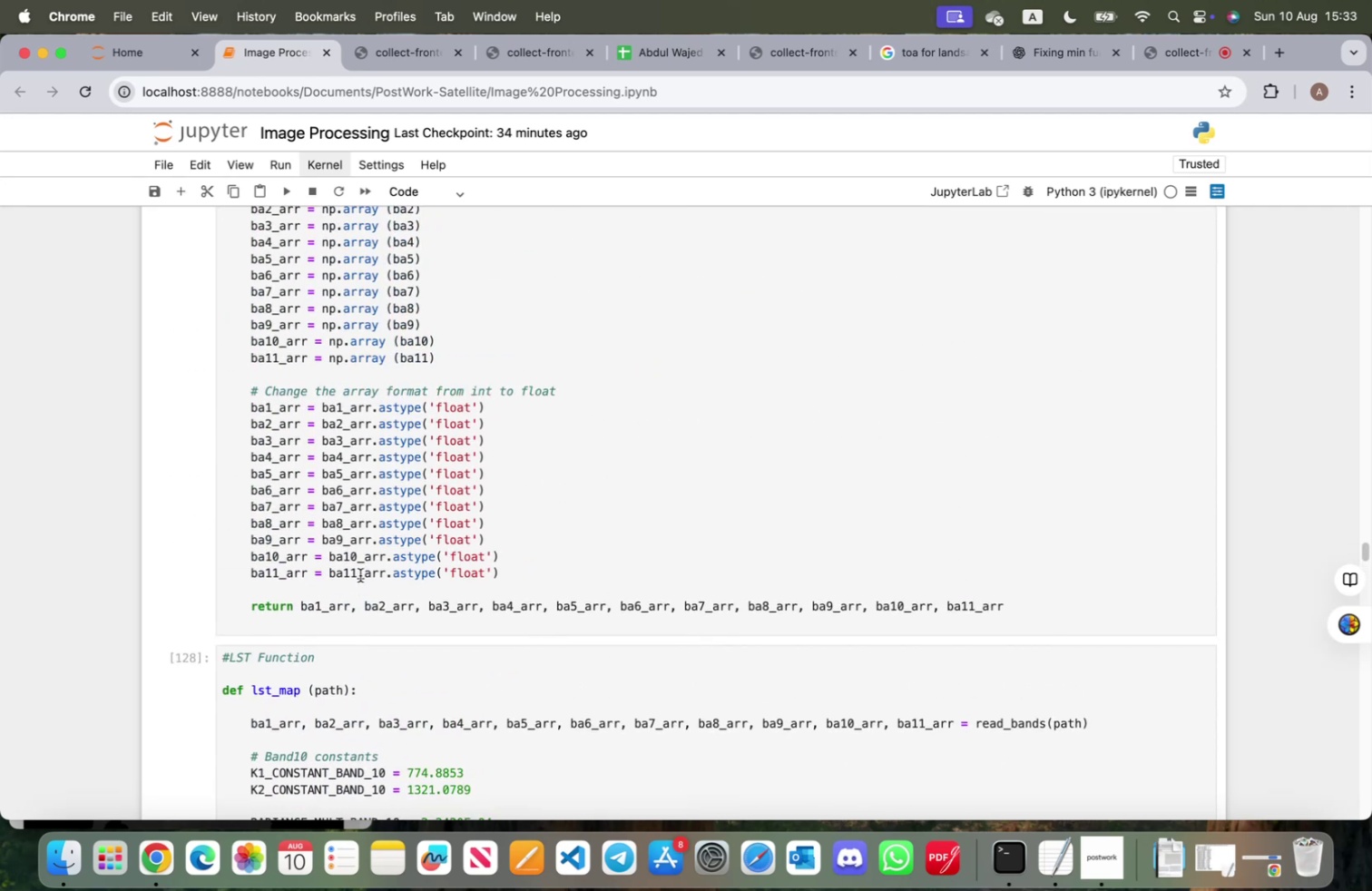 
scroll: coordinate [359, 573], scroll_direction: down, amount: 20.0
 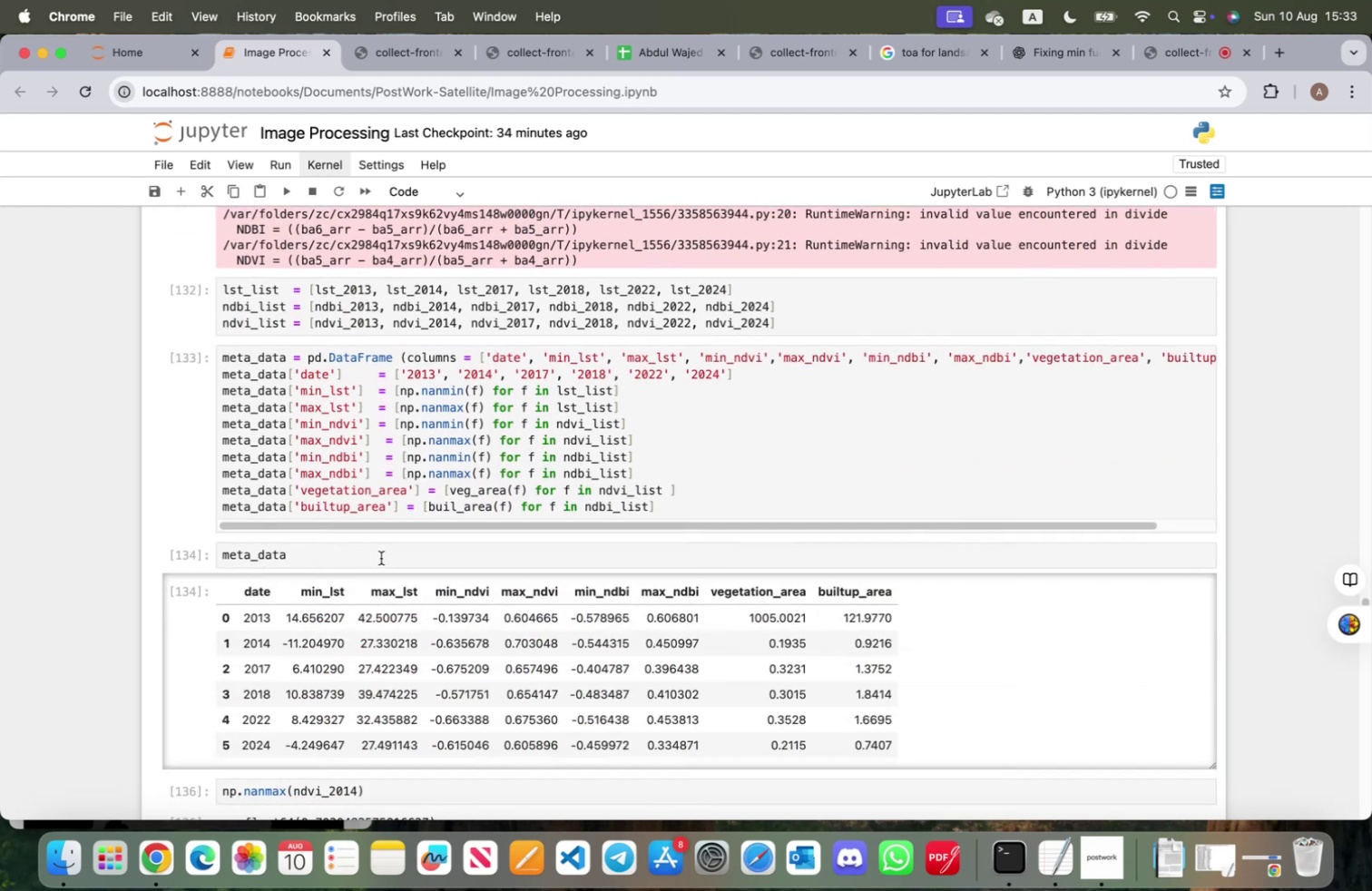 
left_click([964, 686])
 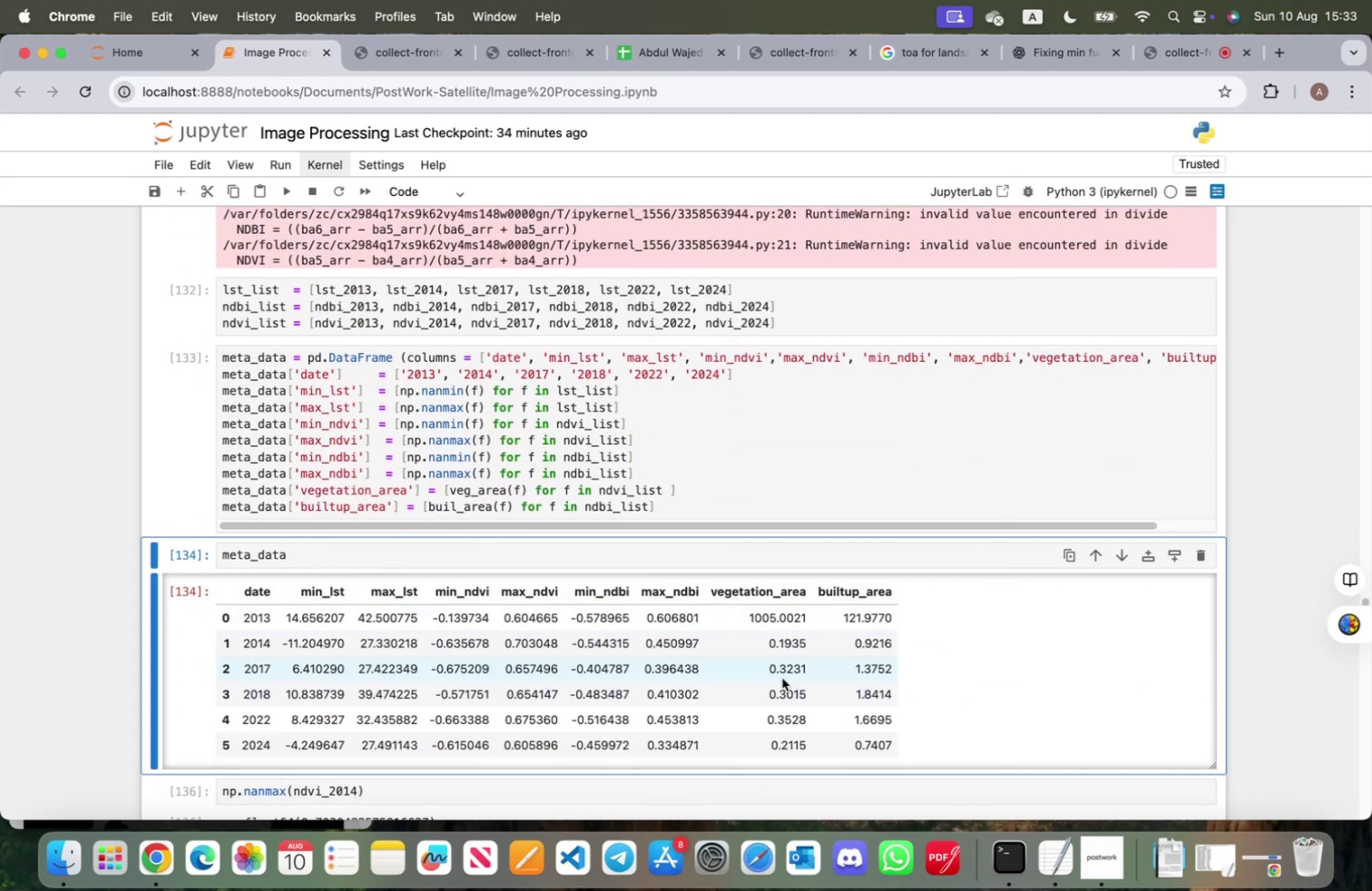 
scroll: coordinate [517, 642], scroll_direction: down, amount: 4.0
 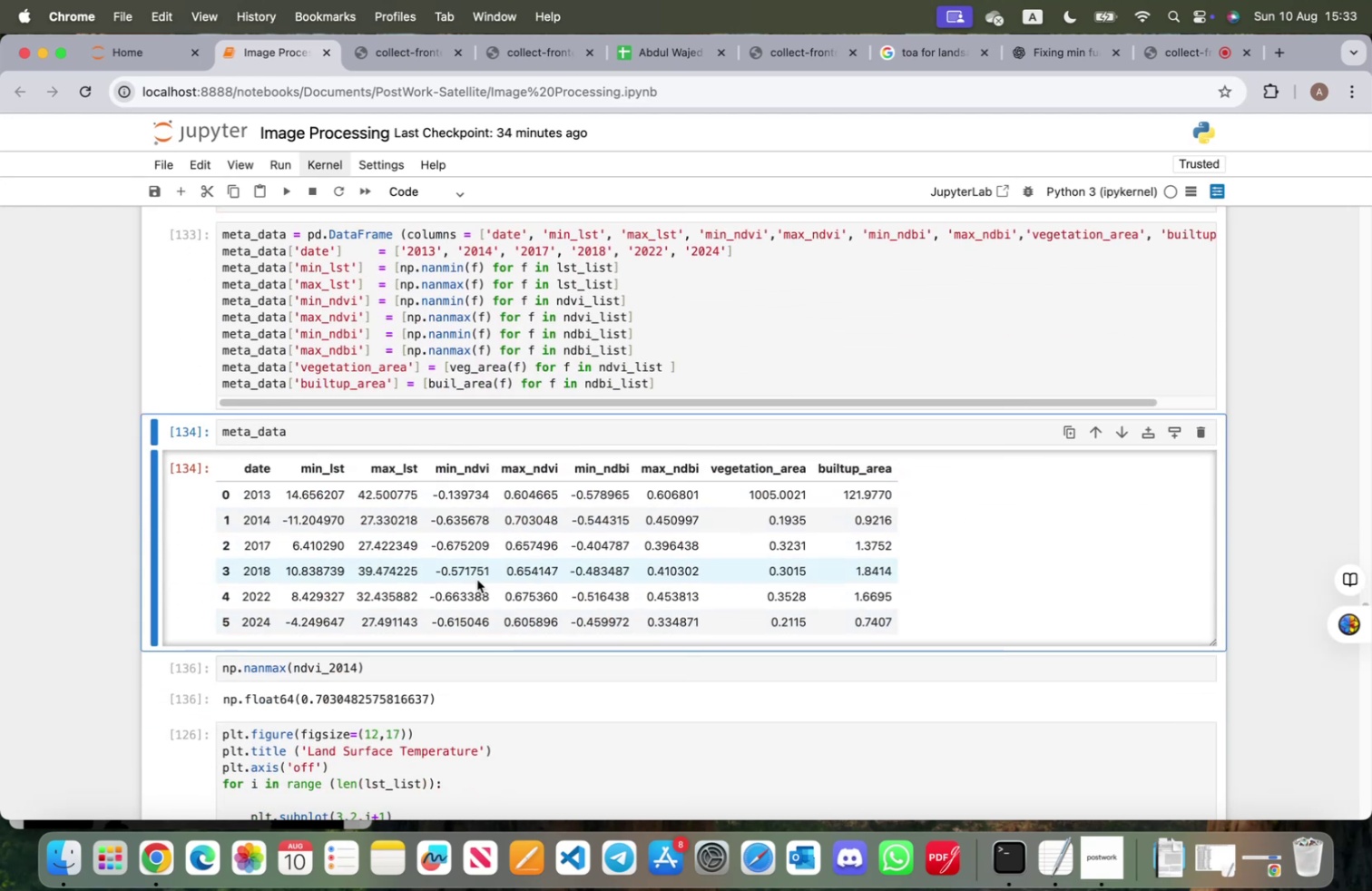 
scroll: coordinate [457, 601], scroll_direction: up, amount: 270.0
 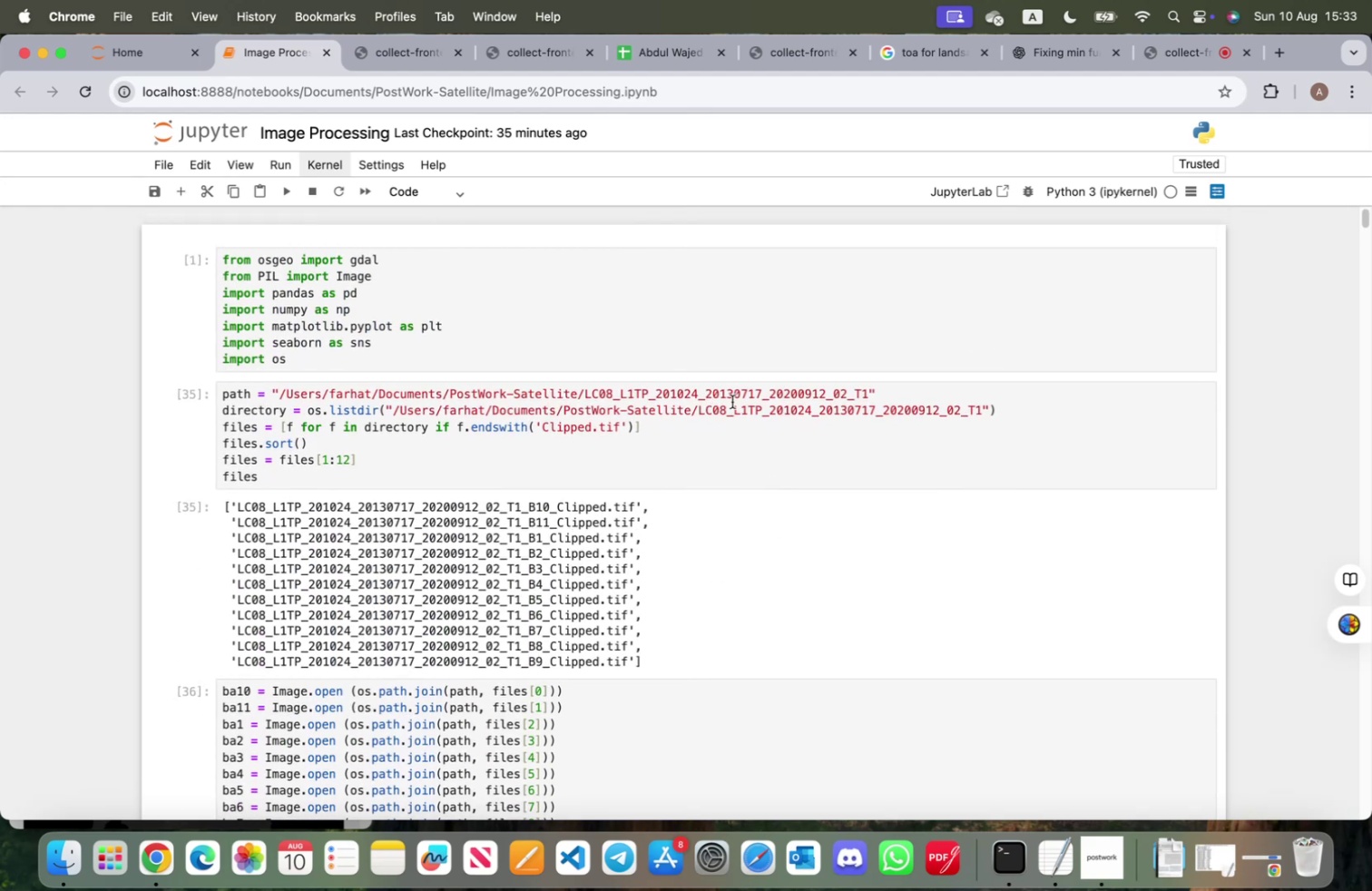 
wait(7.43)
 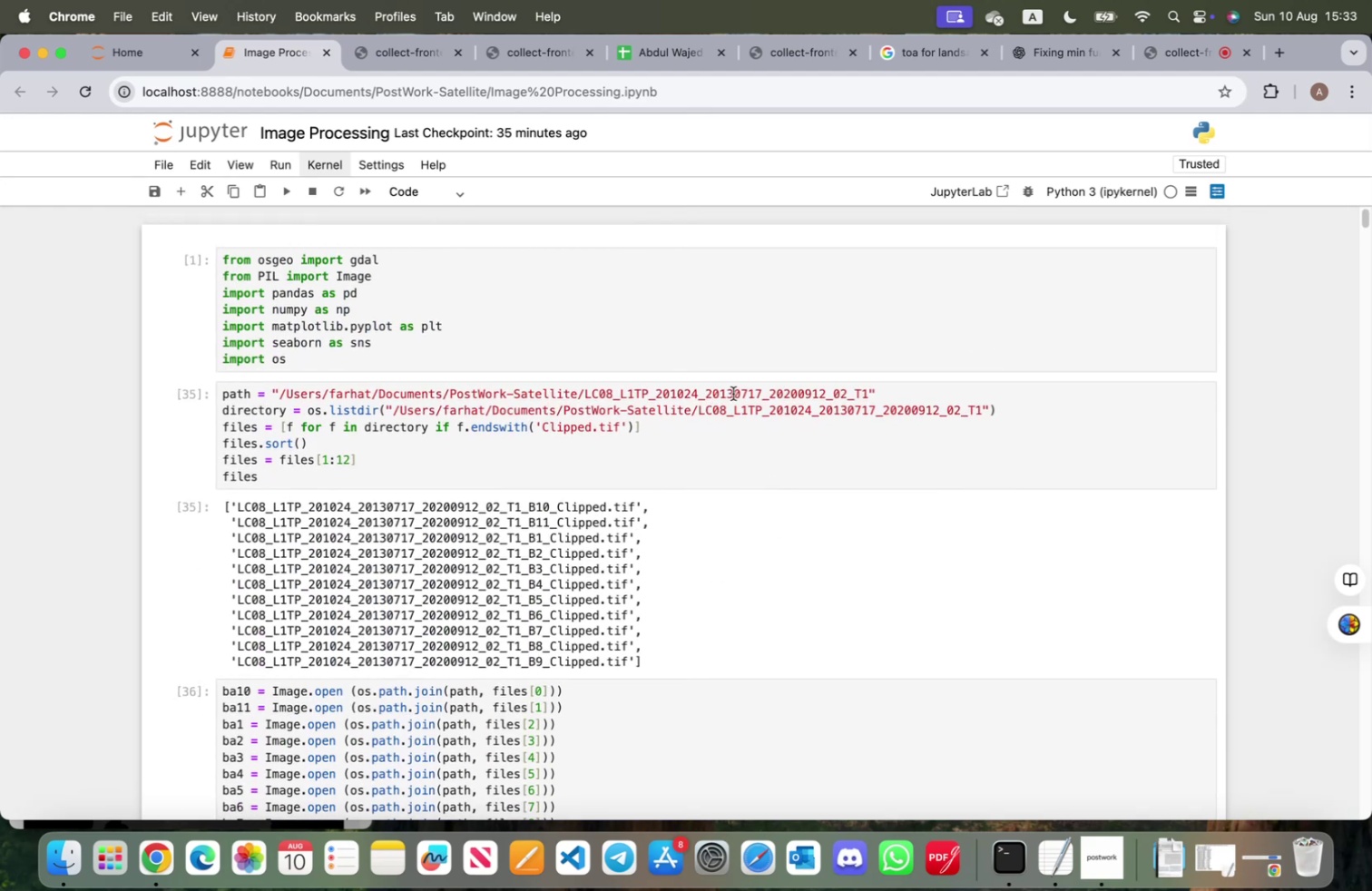 
scroll: coordinate [583, 600], scroll_direction: down, amount: 160.0
 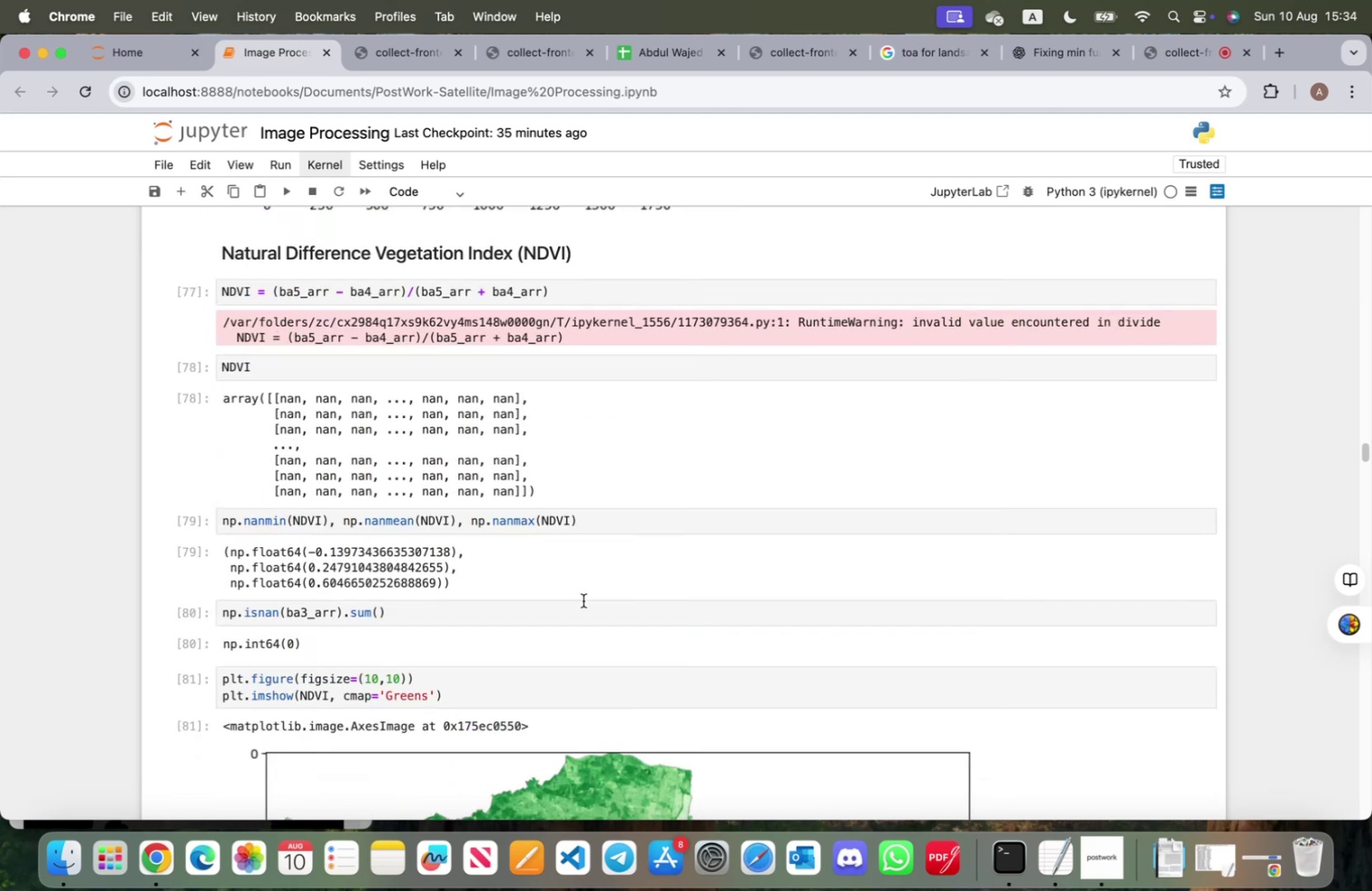 
scroll: coordinate [584, 594], scroll_direction: down, amount: 78.0
 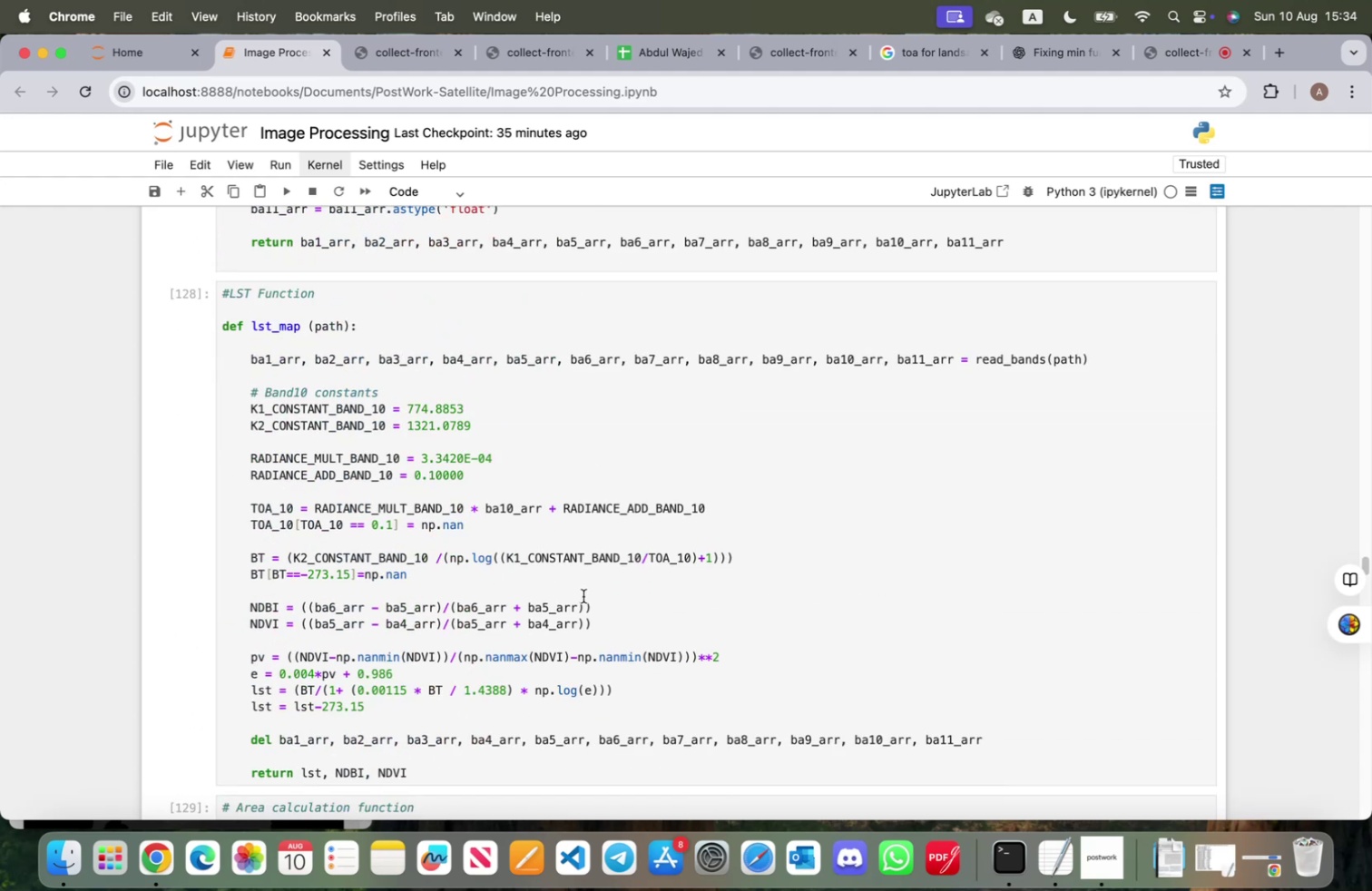 
scroll: coordinate [586, 589], scroll_direction: up, amount: 156.0
 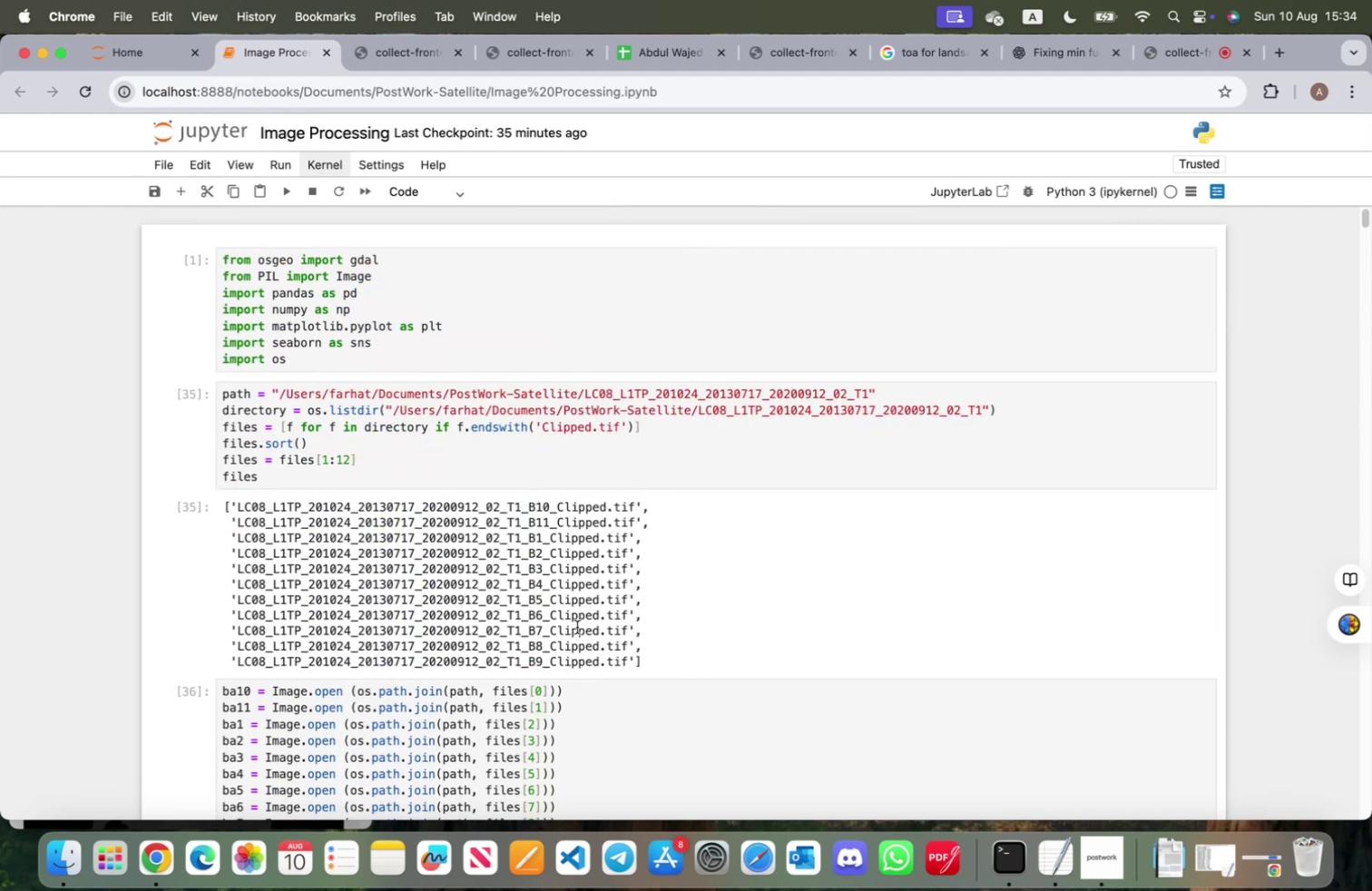 
scroll: coordinate [416, 550], scroll_direction: up, amount: 10.0
 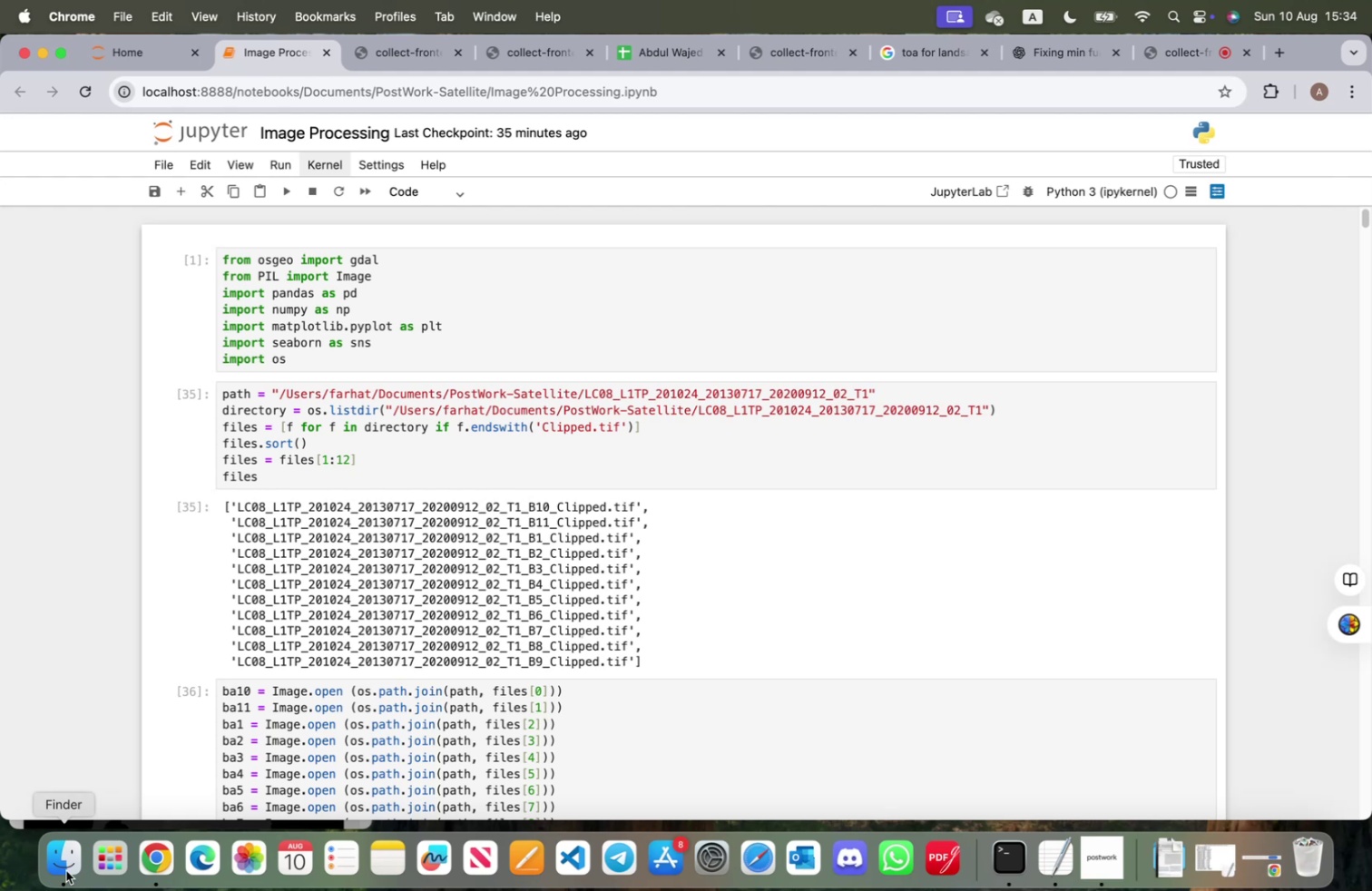 
left_click([66, 866])
 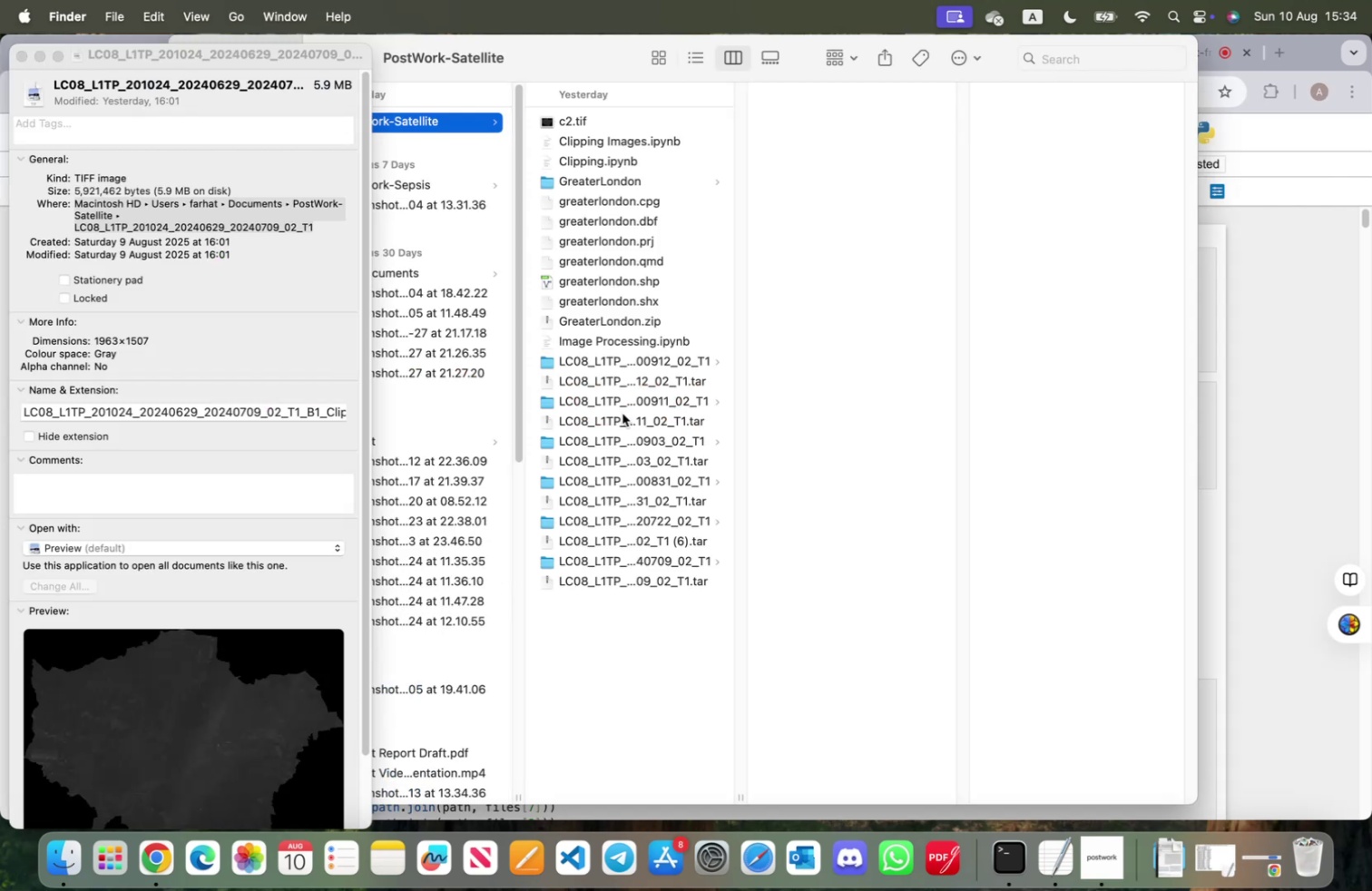 
left_click([621, 400])
 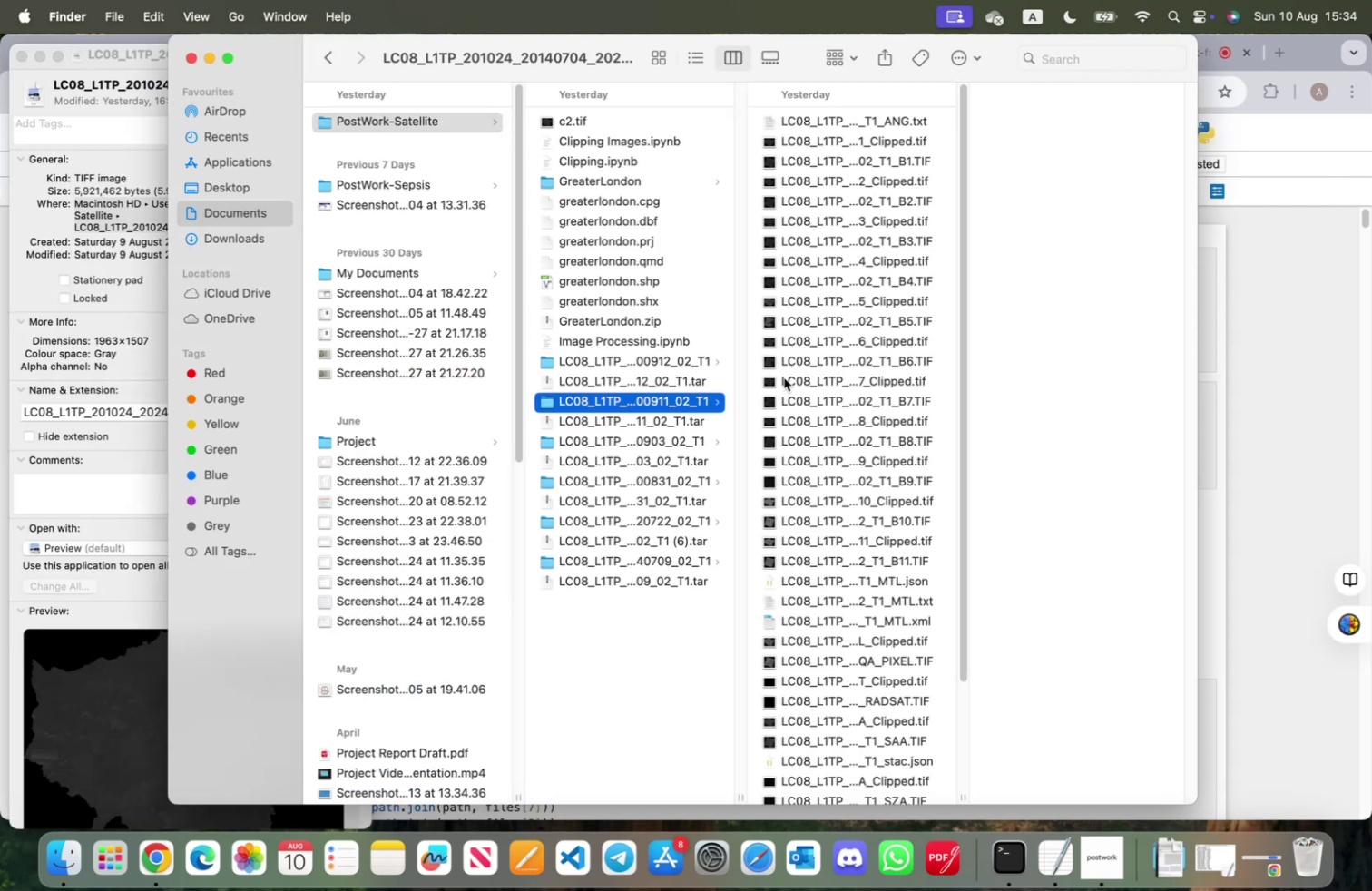 
right_click([821, 257])
 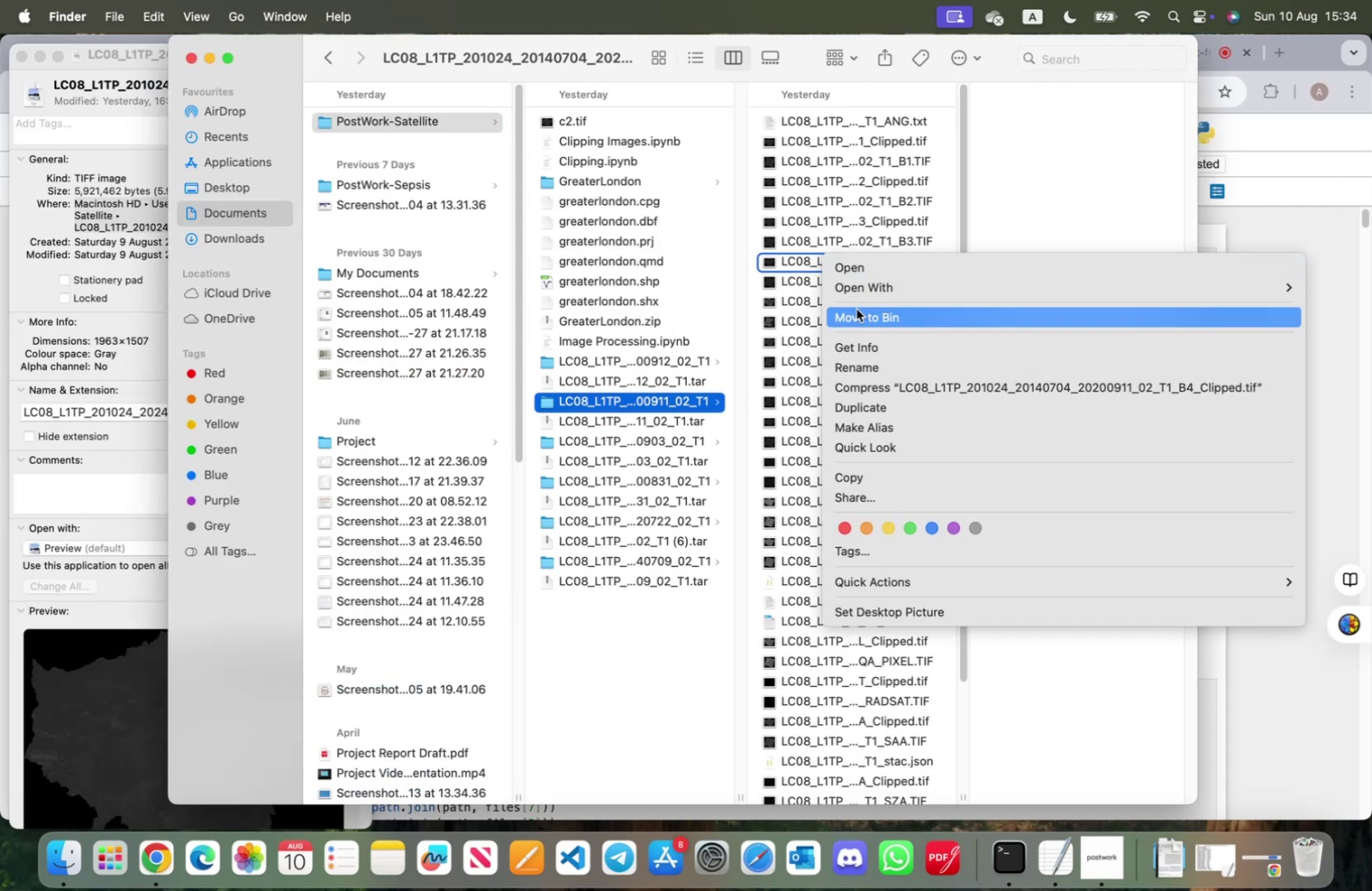 
left_click([857, 316])
 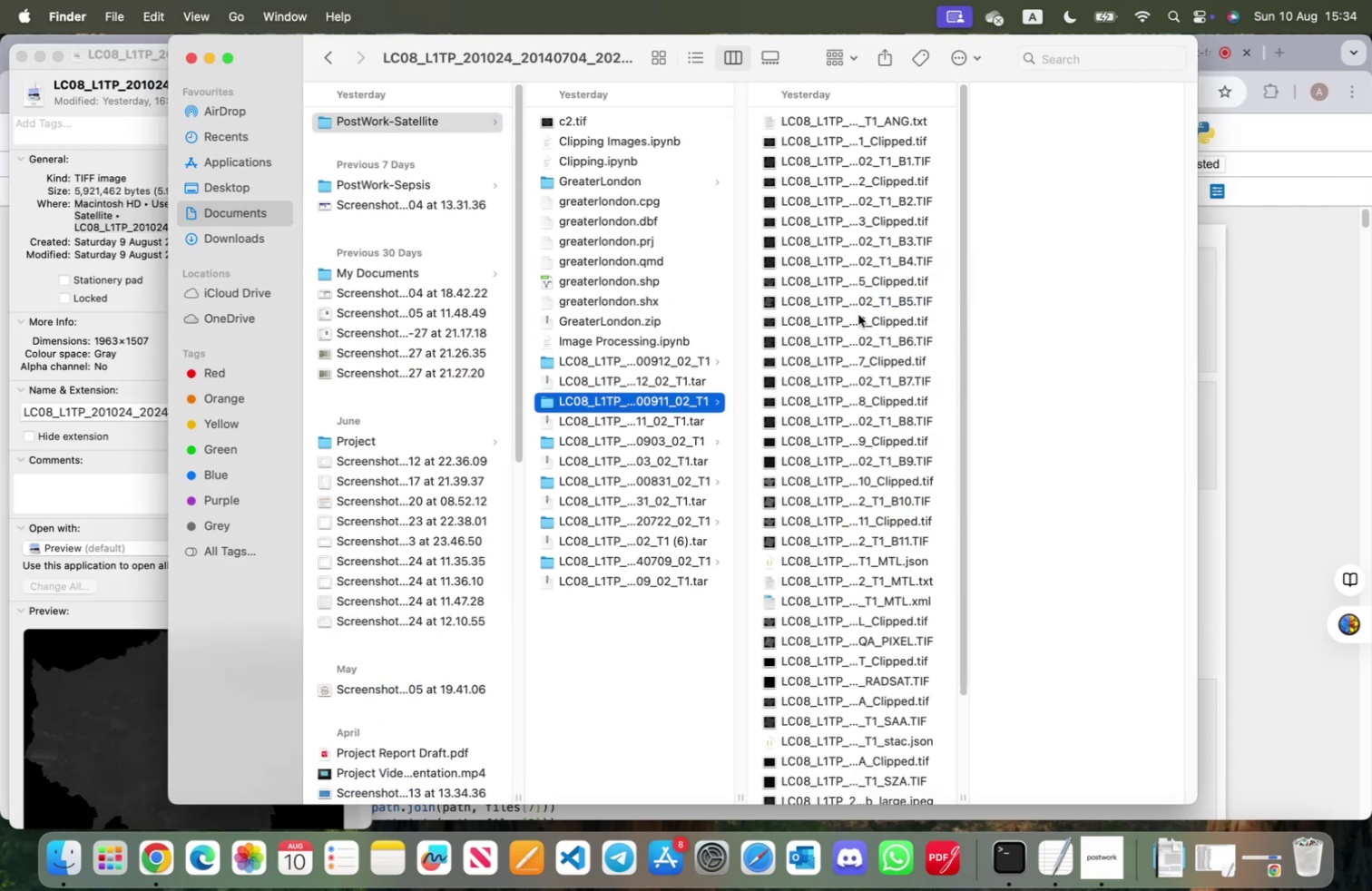 
key(Meta+CommandLeft)
 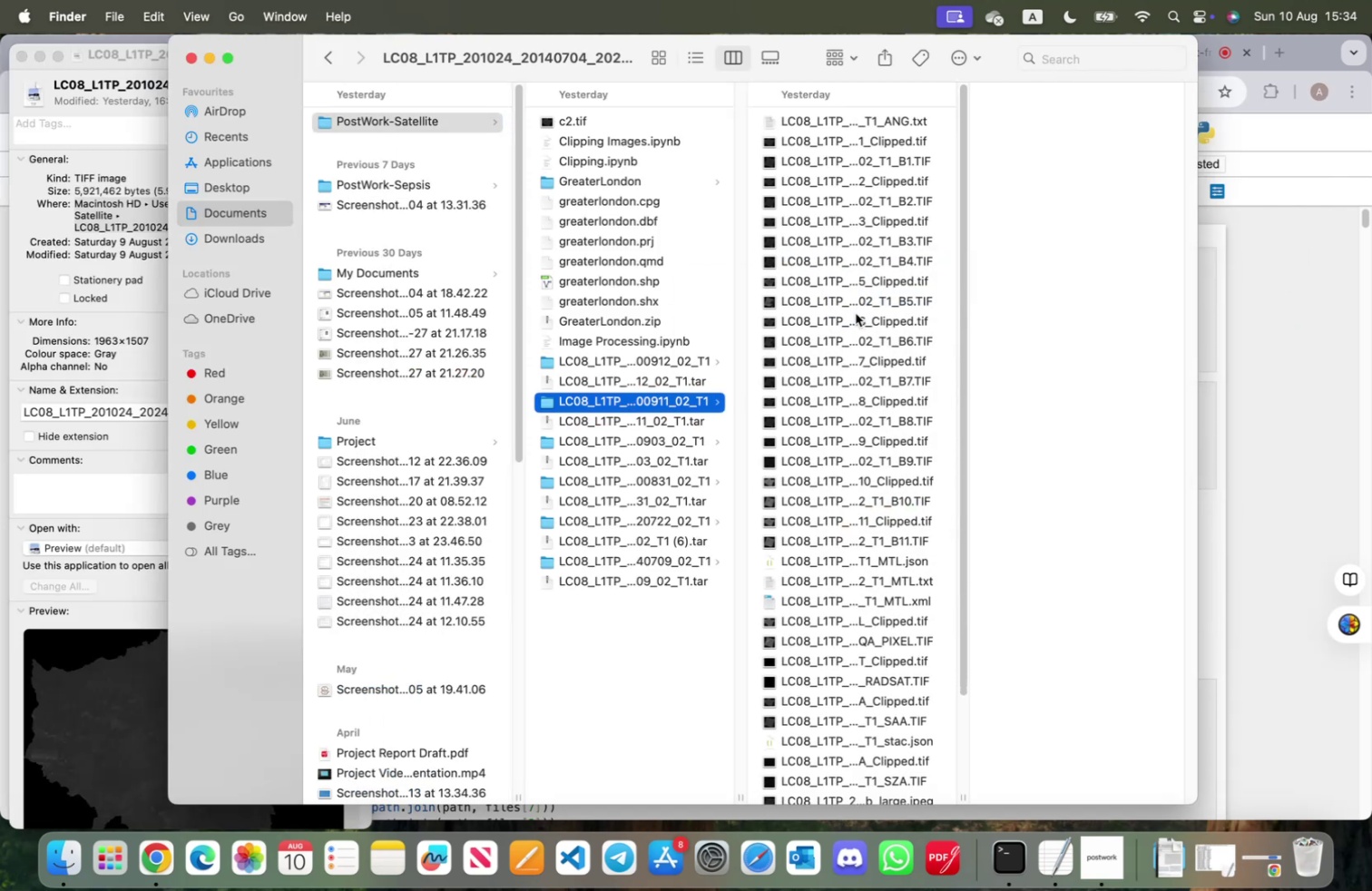 
key(Meta+Z)
 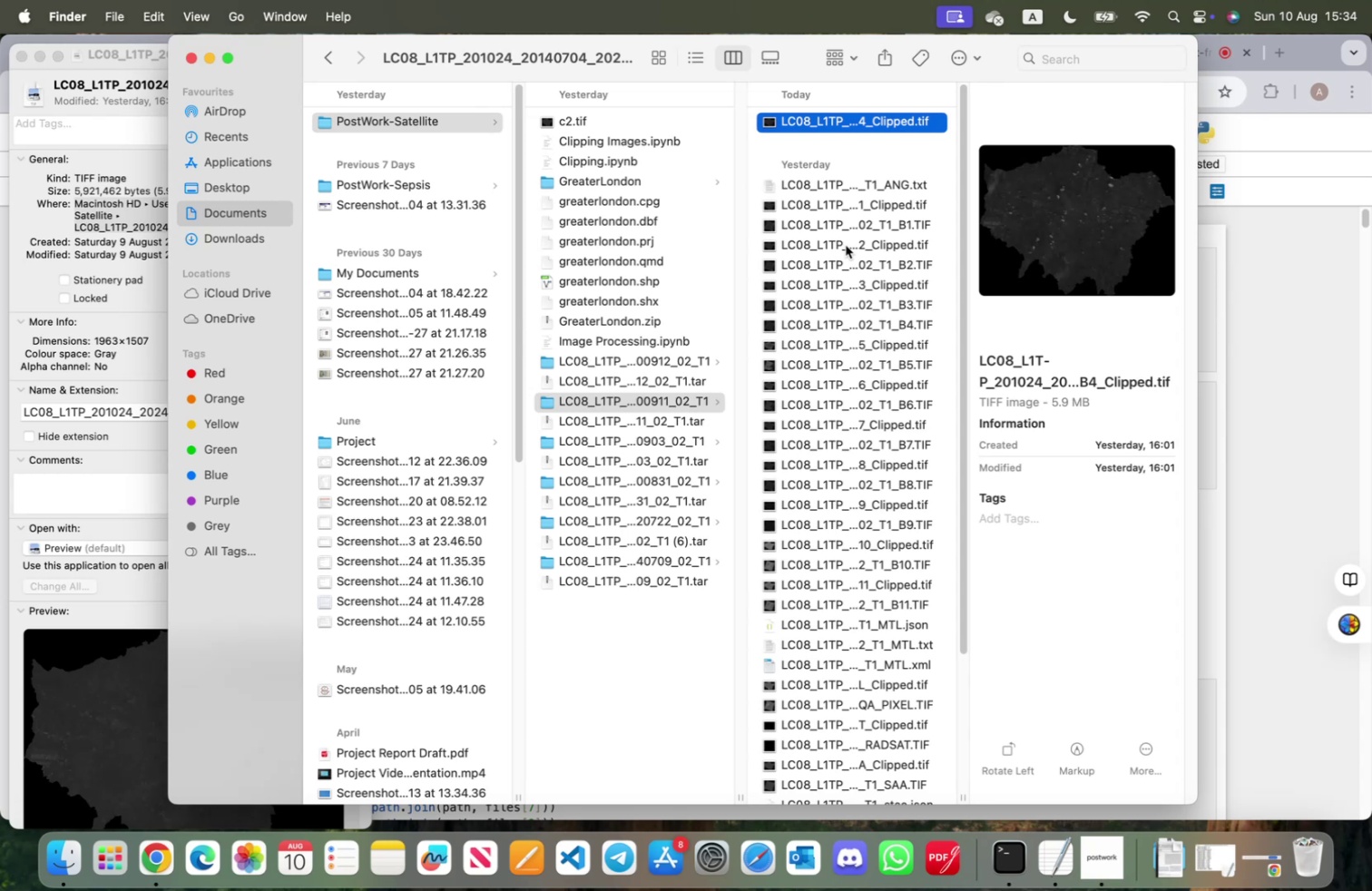 
right_click([852, 232])
 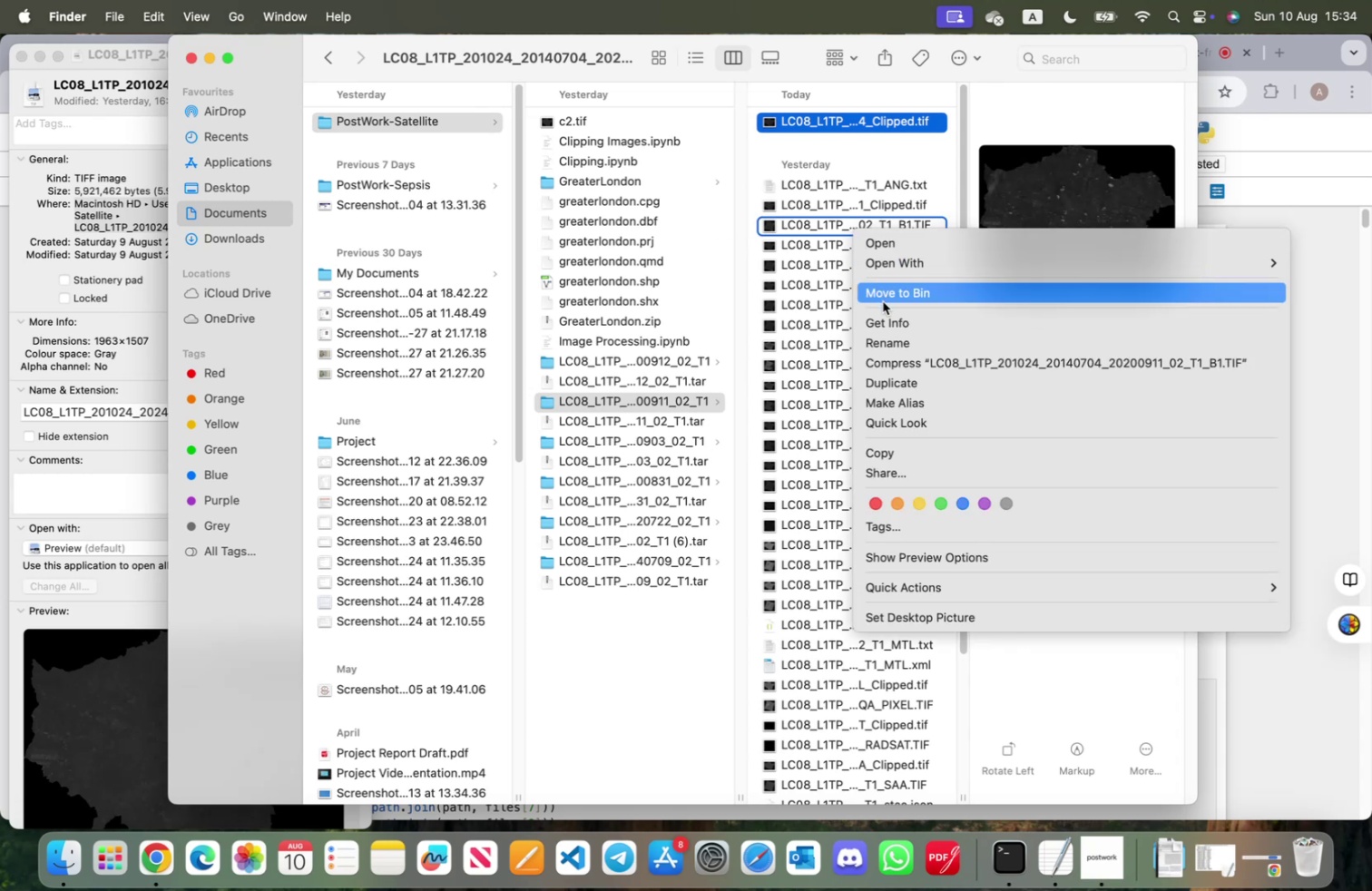 
left_click([887, 321])
 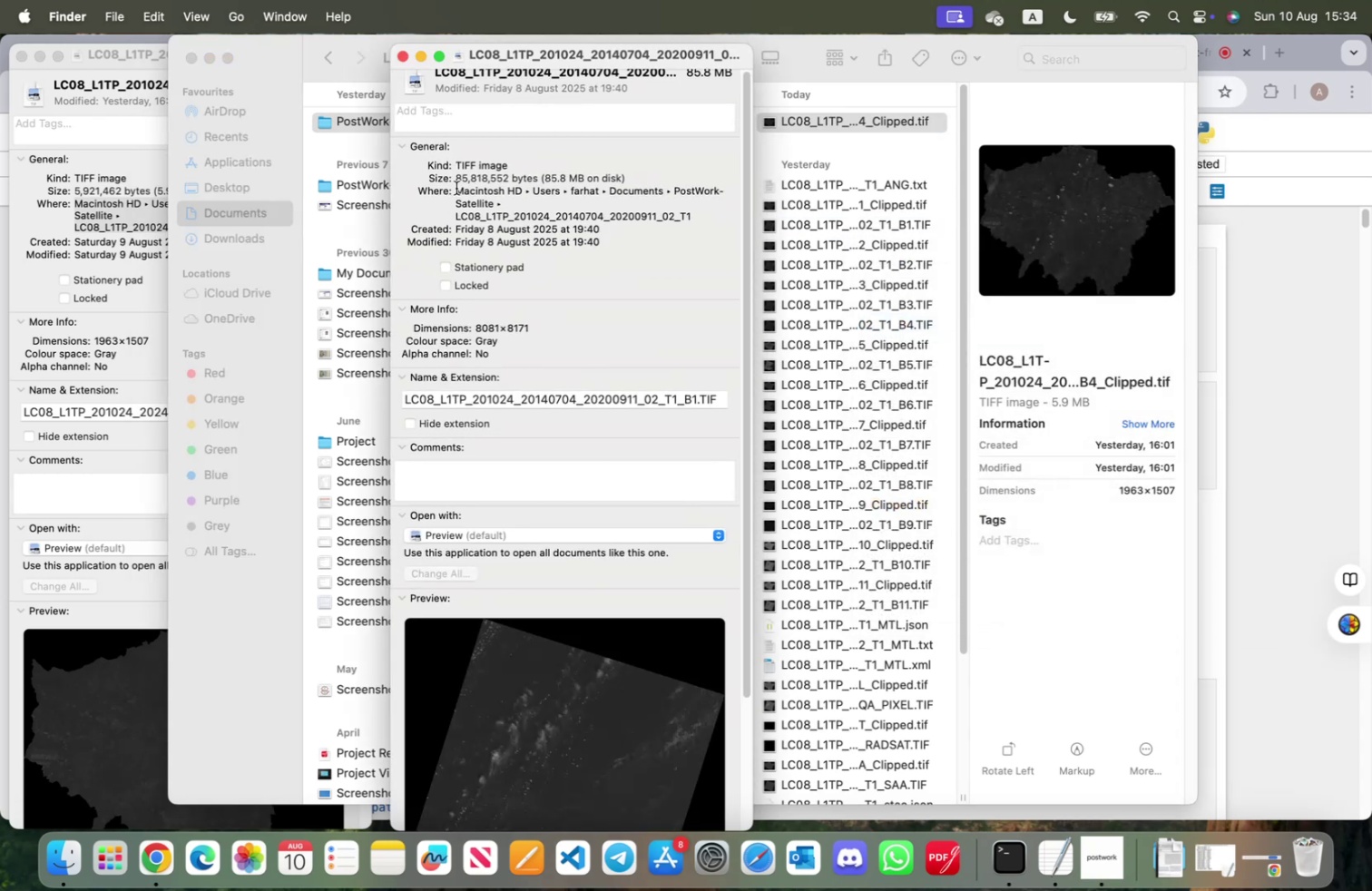 
left_click_drag(start_coordinate=[457, 191], to_coordinate=[696, 222])
 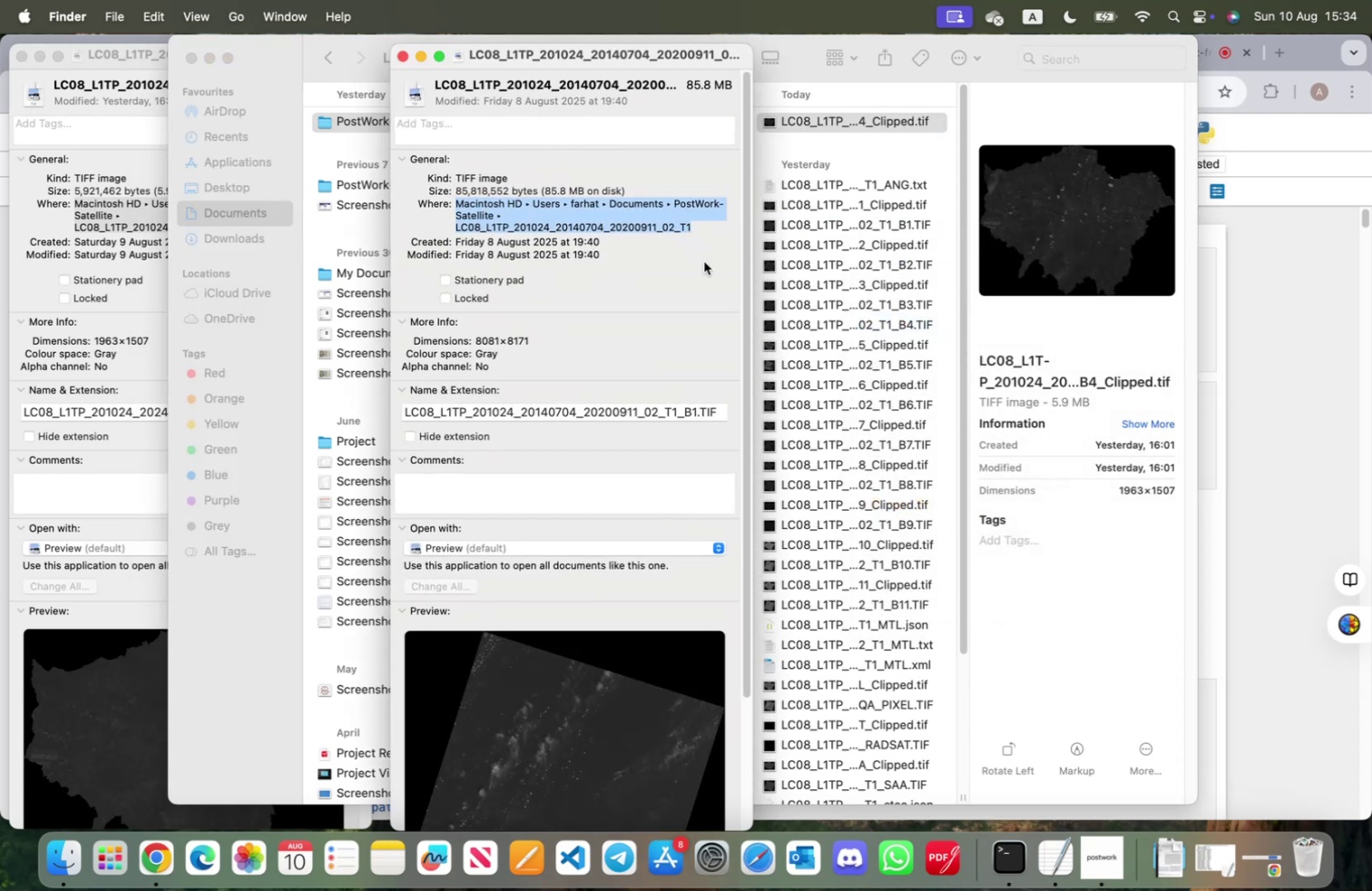 
key(Meta+CommandLeft)
 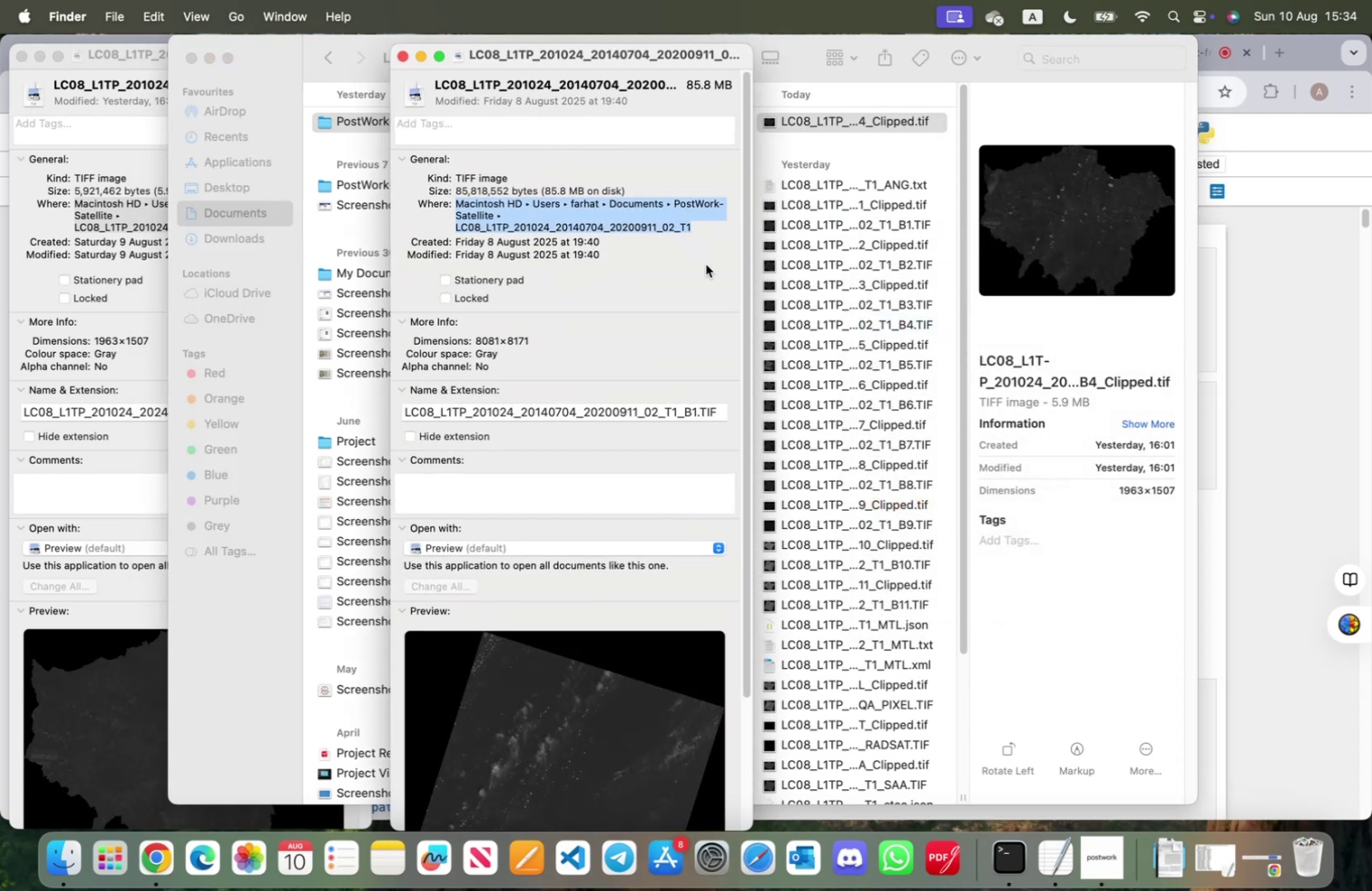 
key(Meta+C)
 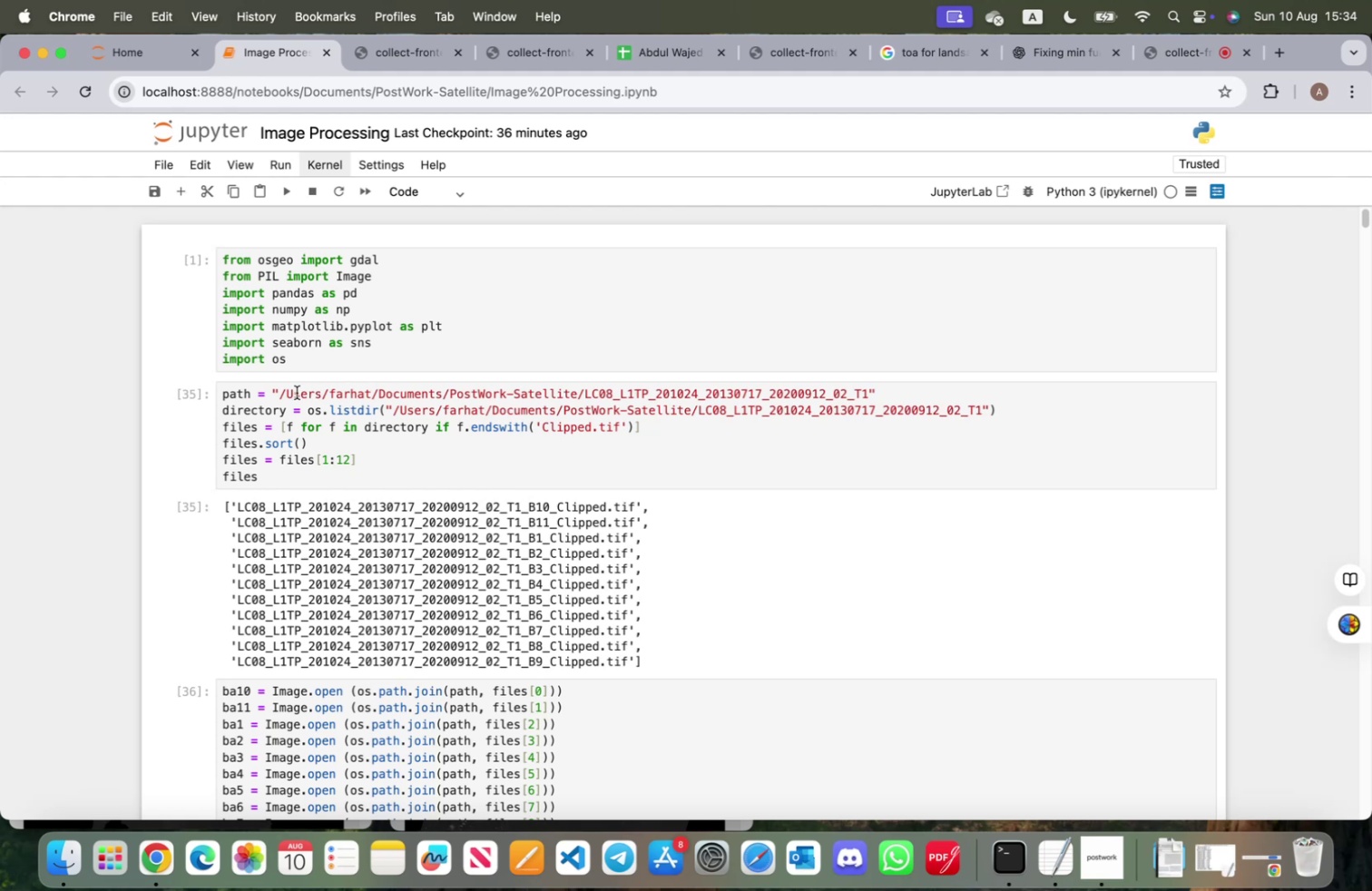 
left_click_drag(start_coordinate=[279, 392], to_coordinate=[867, 396])
 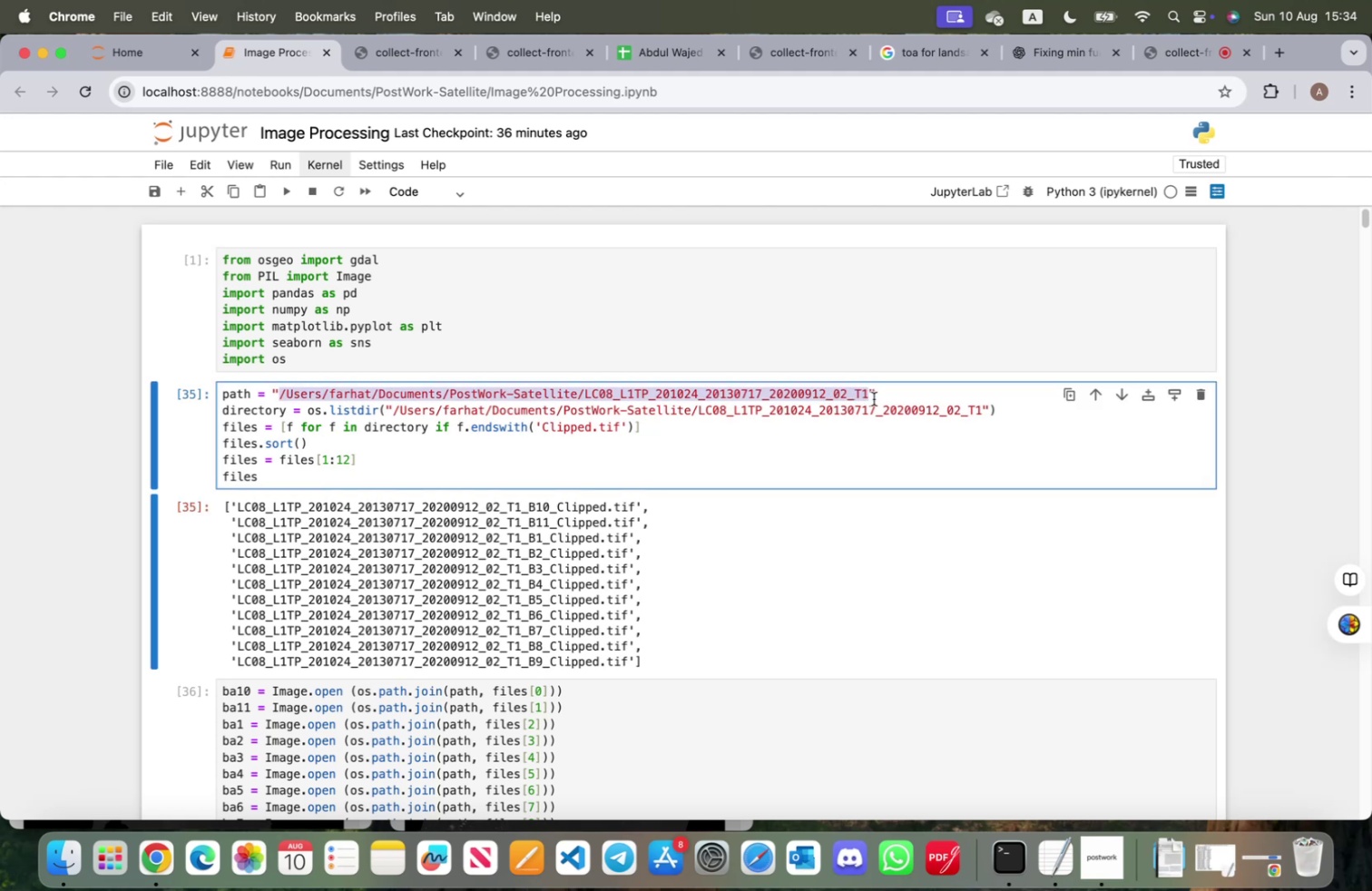 
key(Meta+V)
 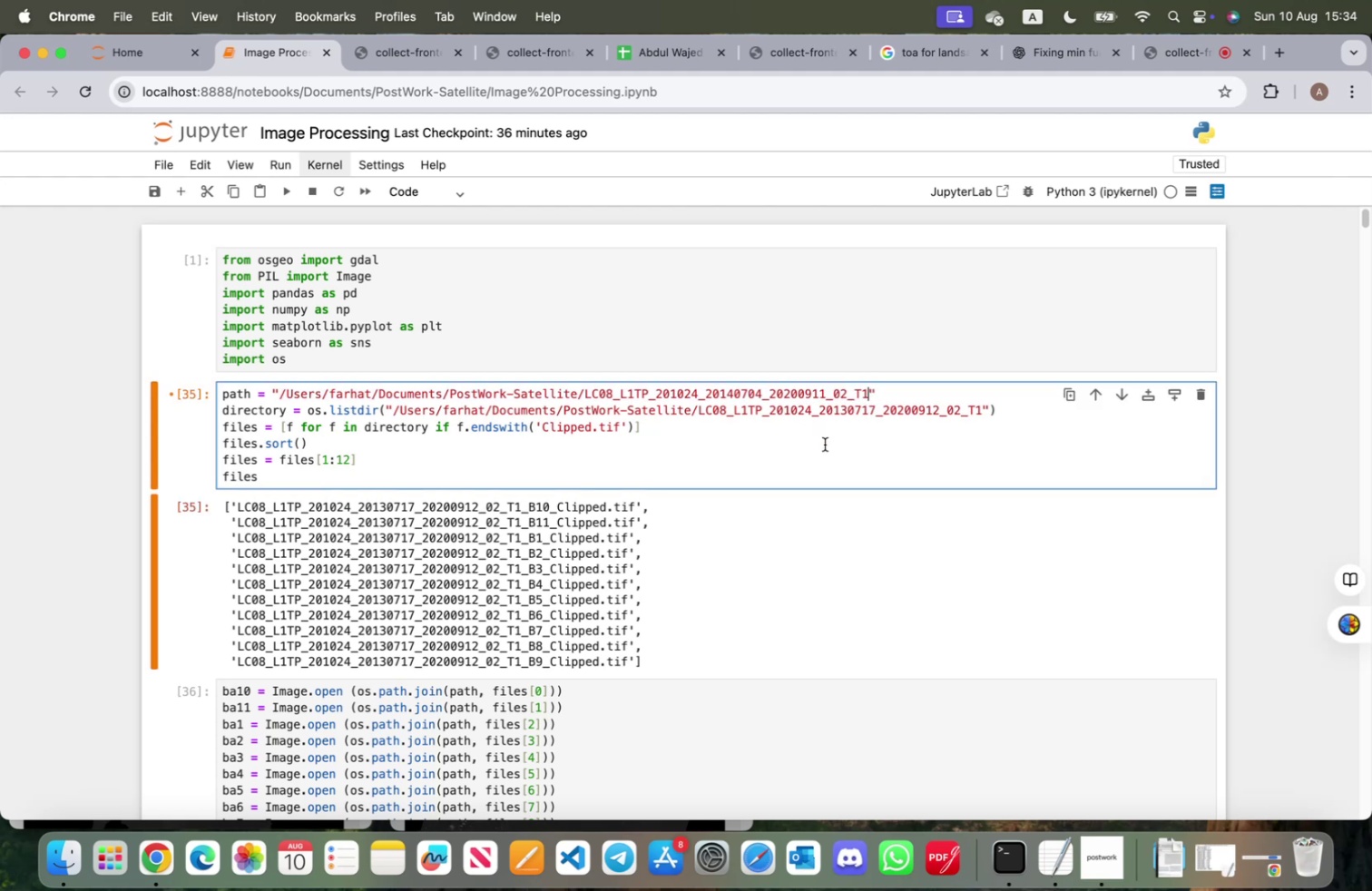 
key(Shift+ShiftRight)
 